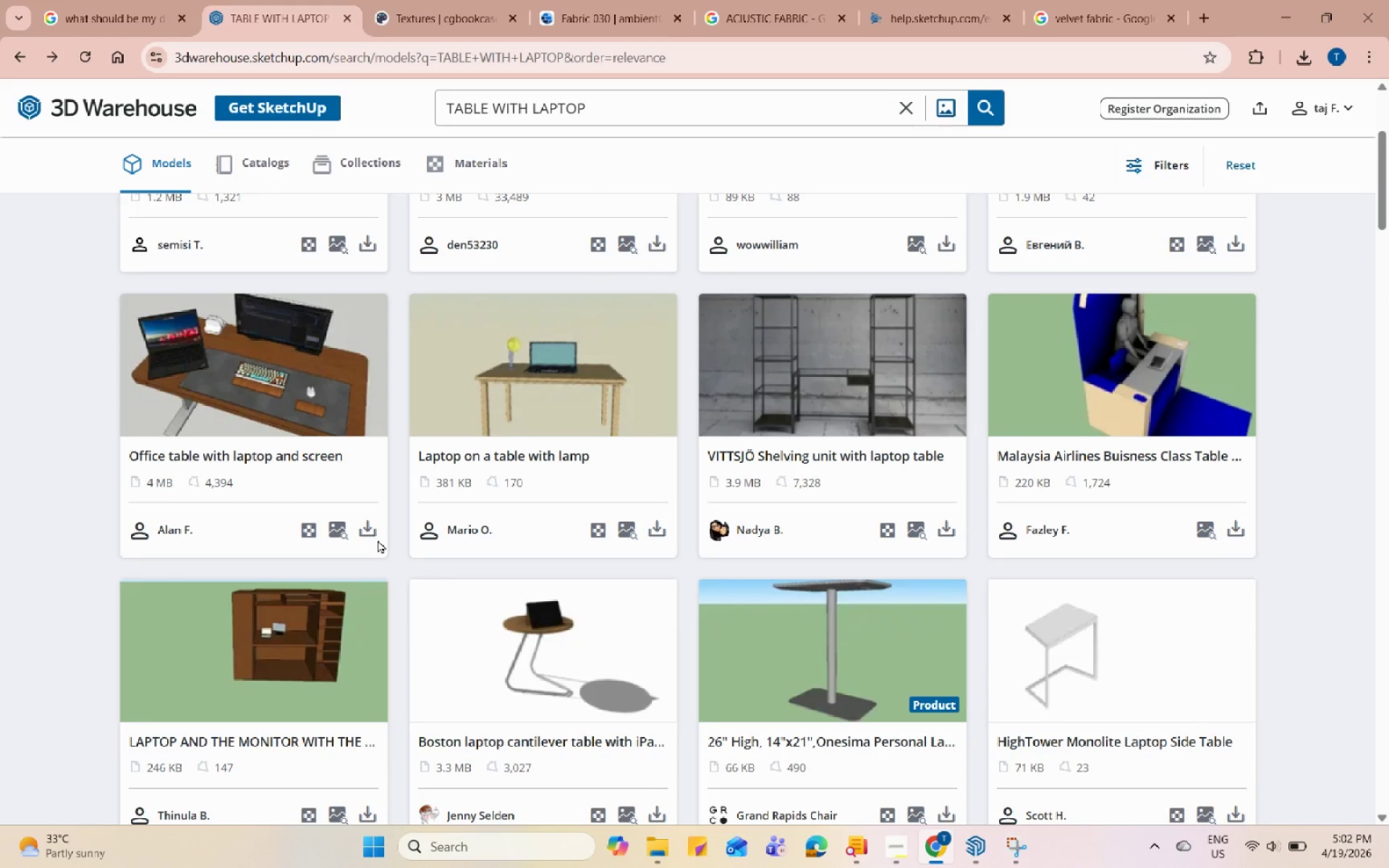 
left_click([370, 535])
 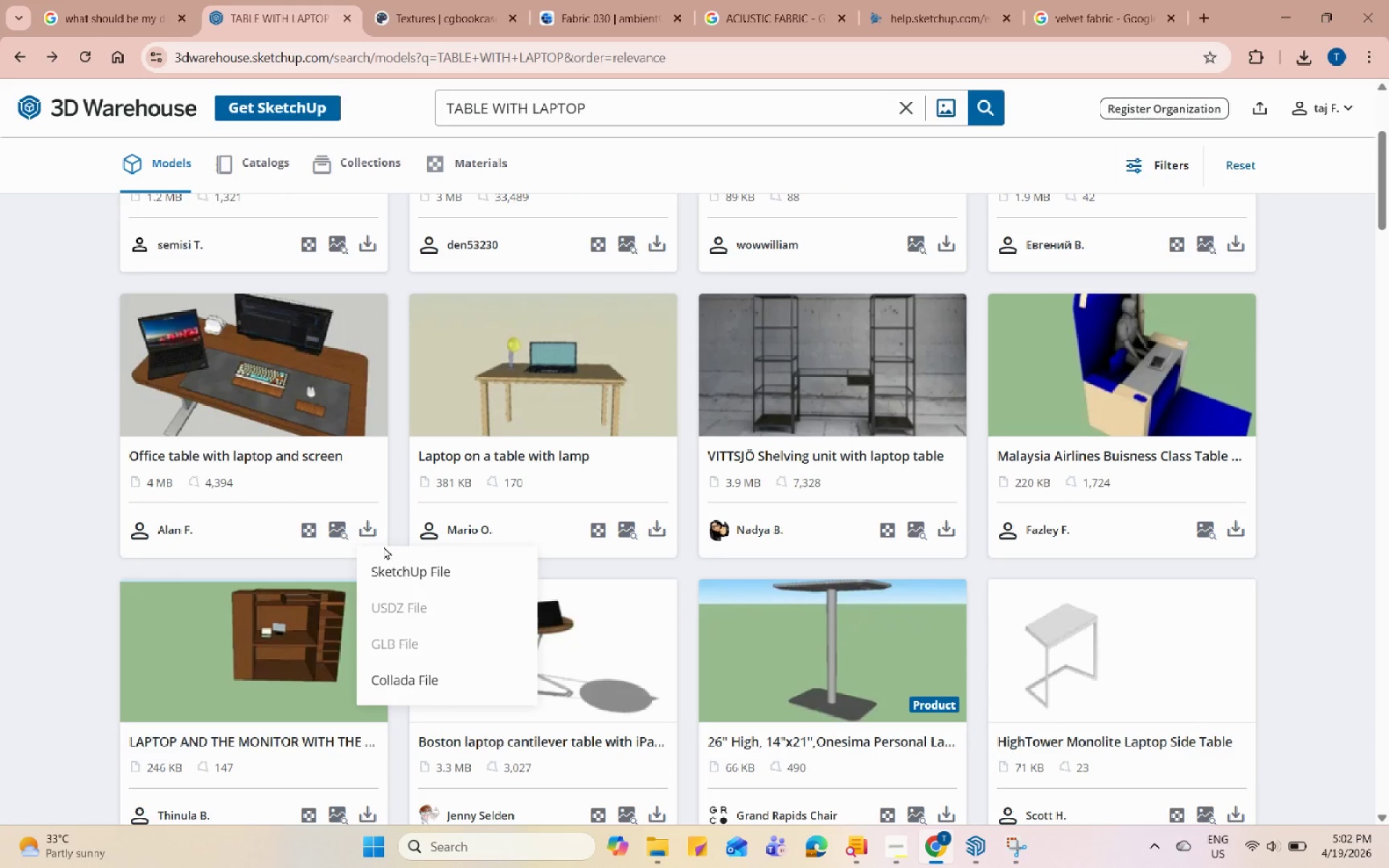 
left_click([396, 575])
 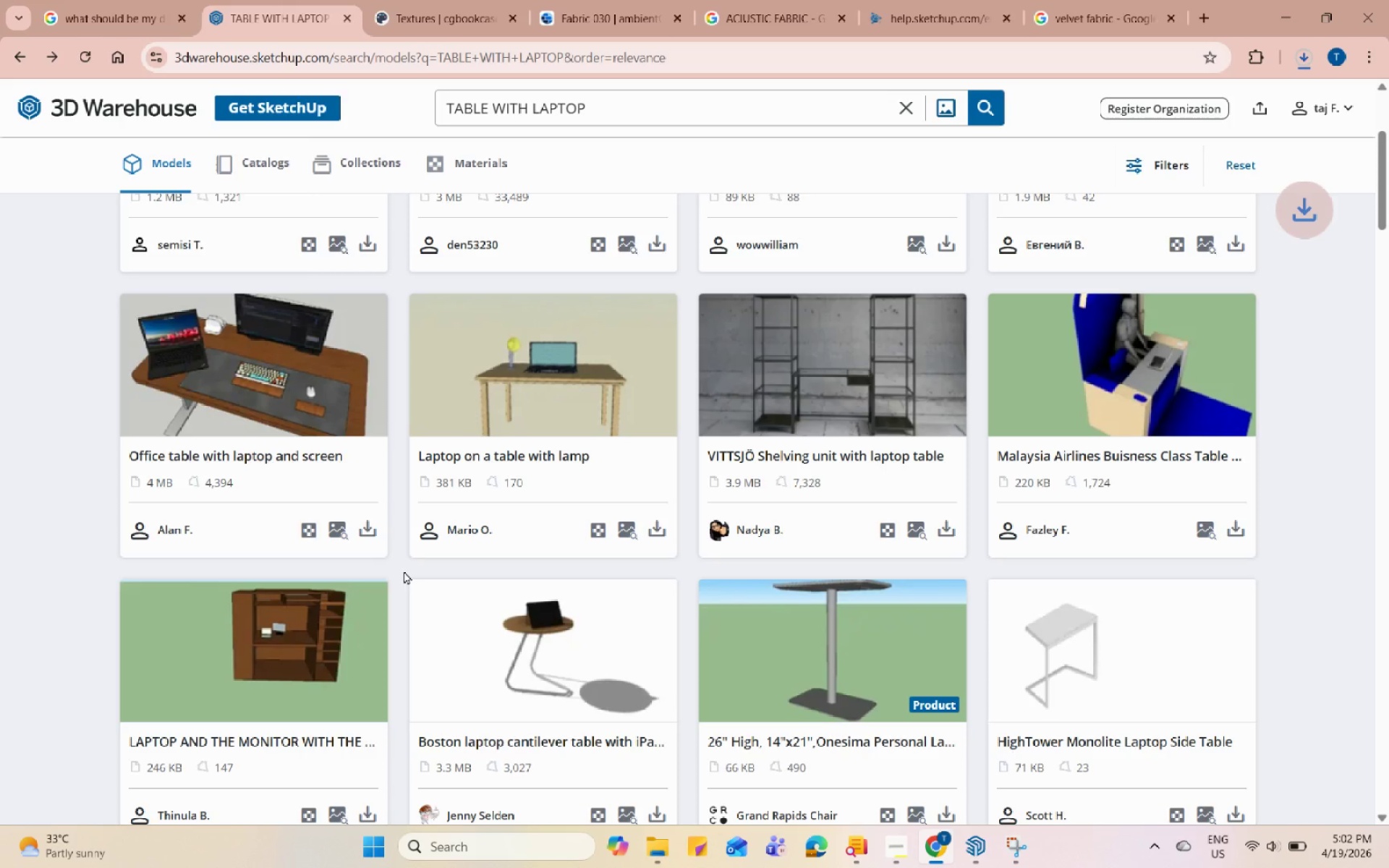 
scroll: coordinate [693, 503], scroll_direction: up, amount: 11.0
 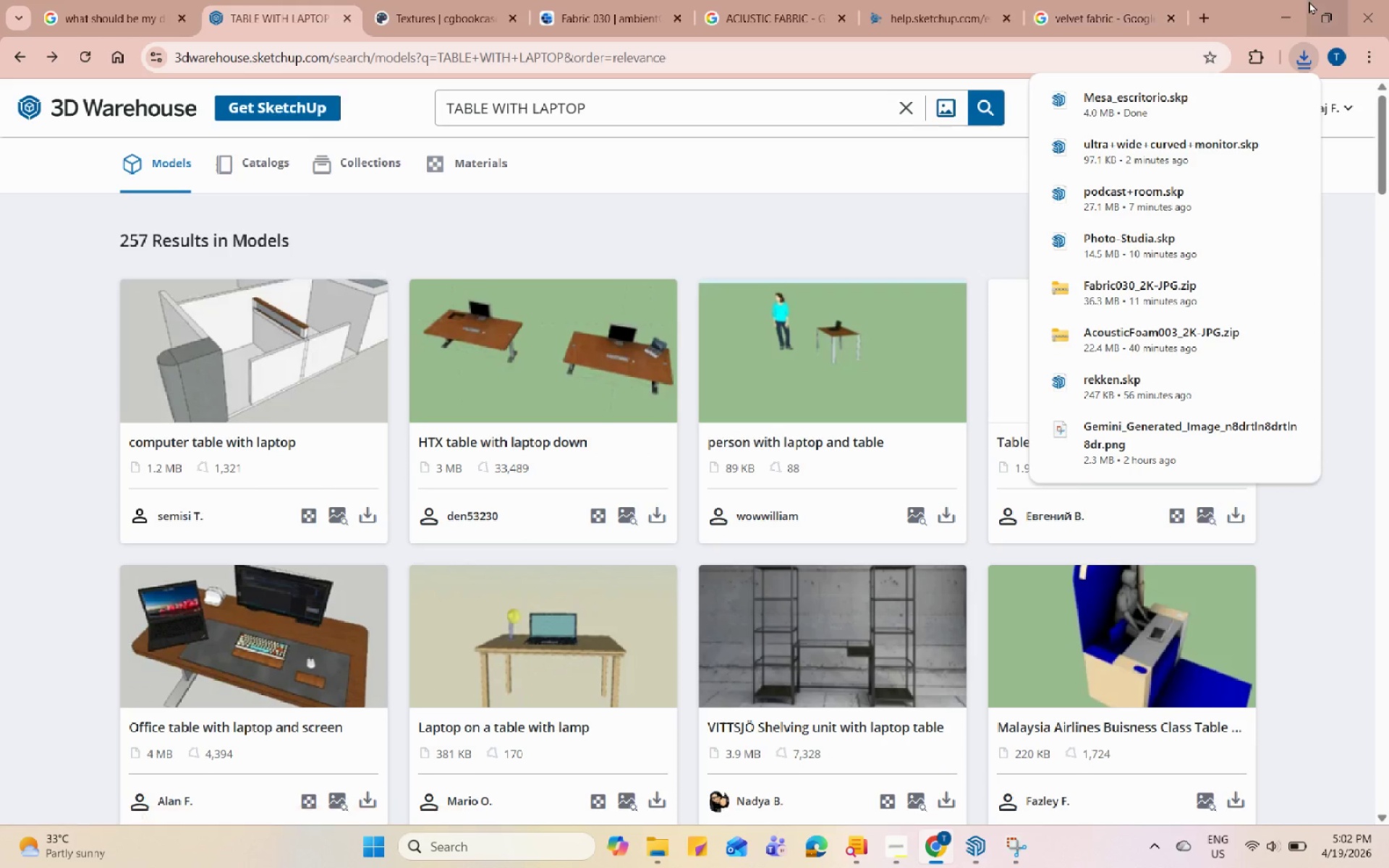 
left_click([1286, 6])
 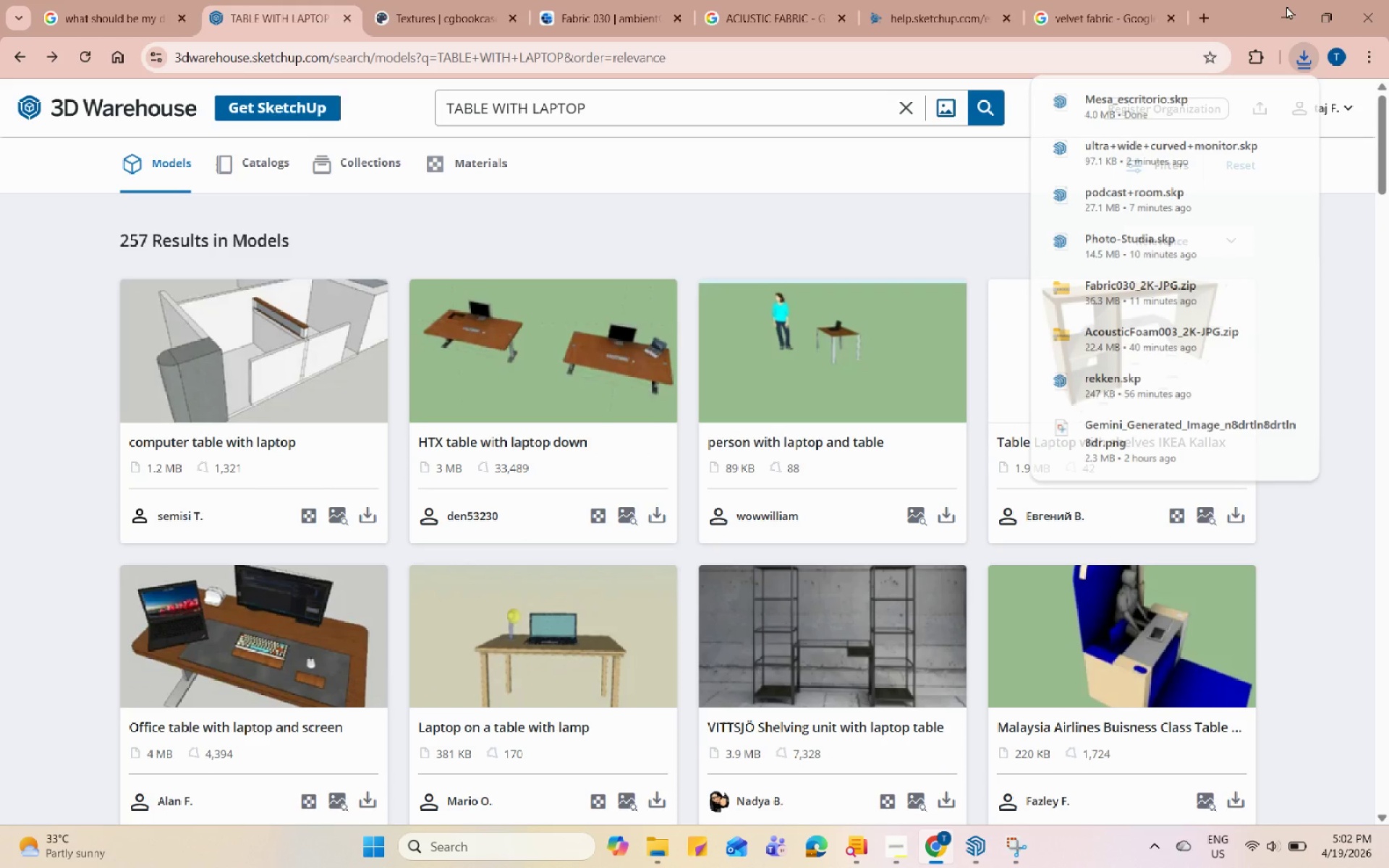 
left_click([667, 525])
 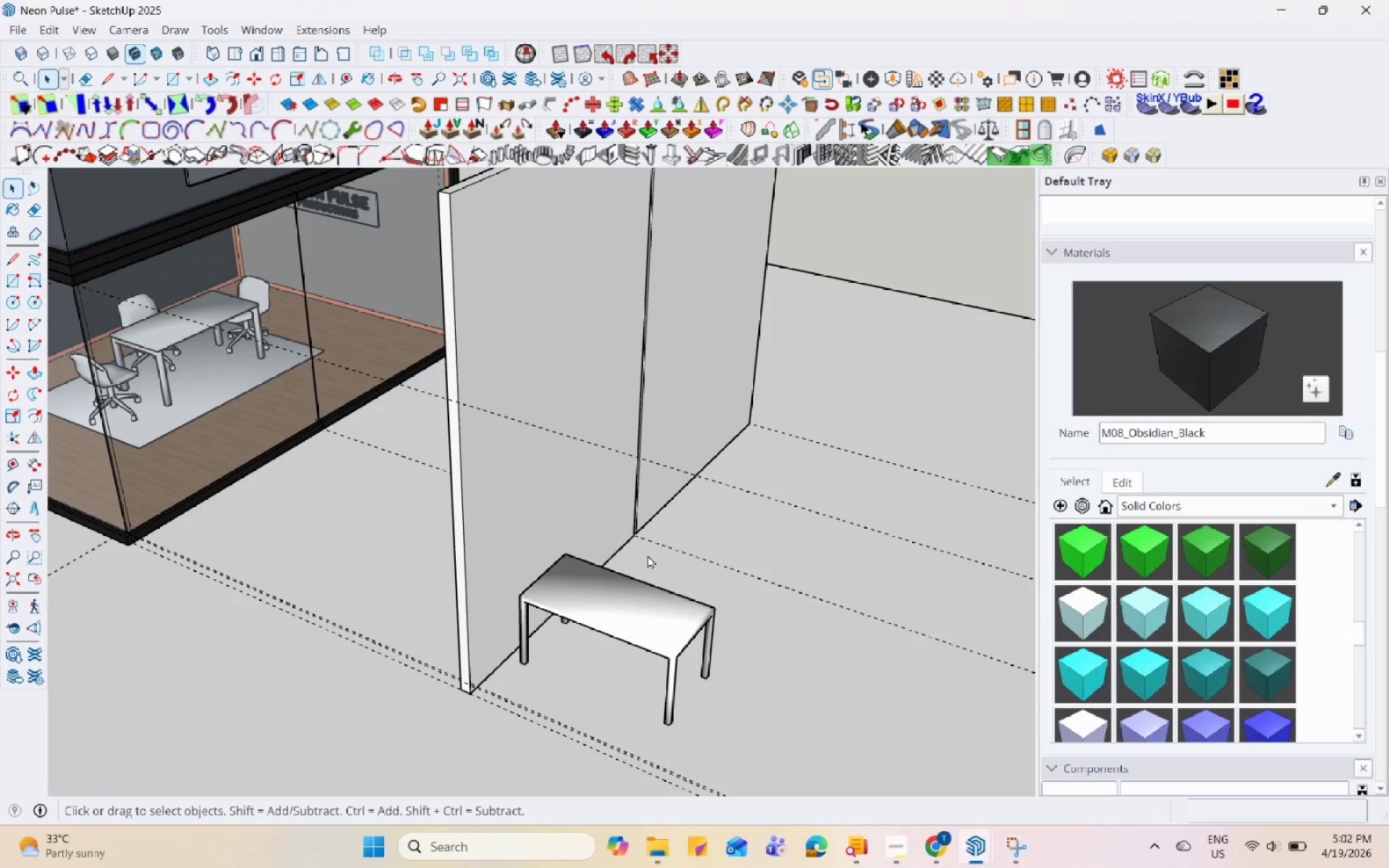 
left_click([638, 467])
 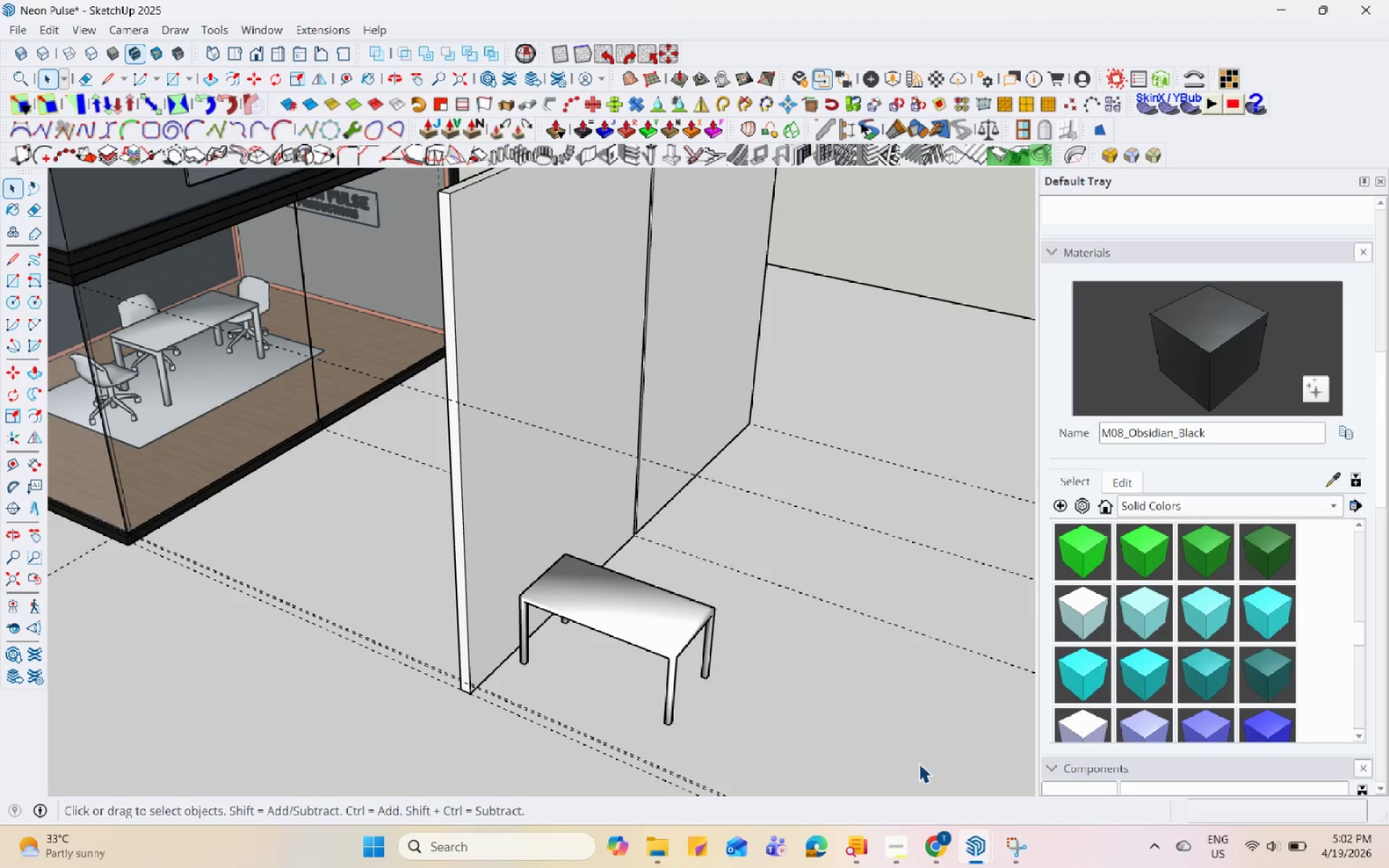 
left_click([965, 846])
 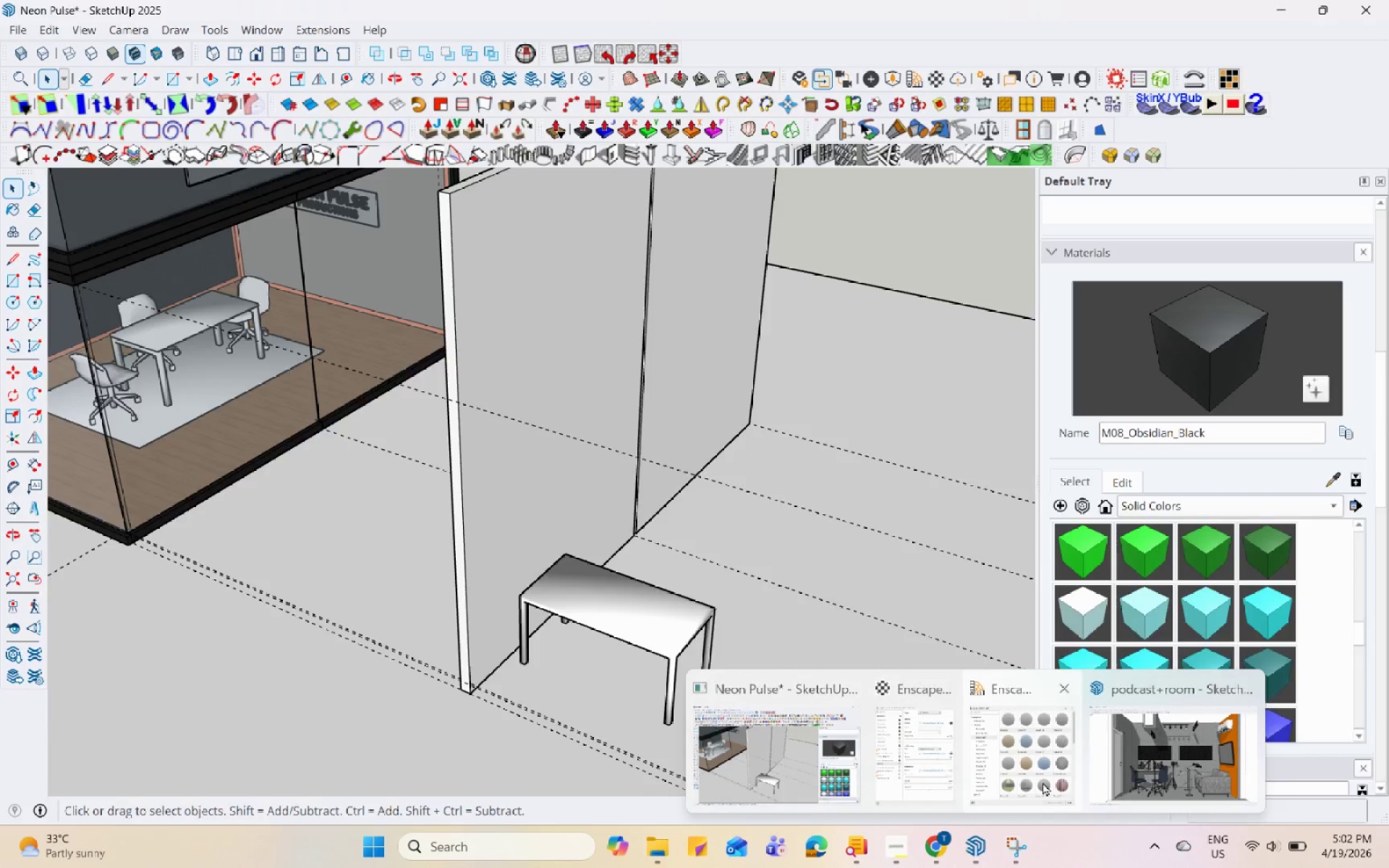 
left_click([1152, 758])
 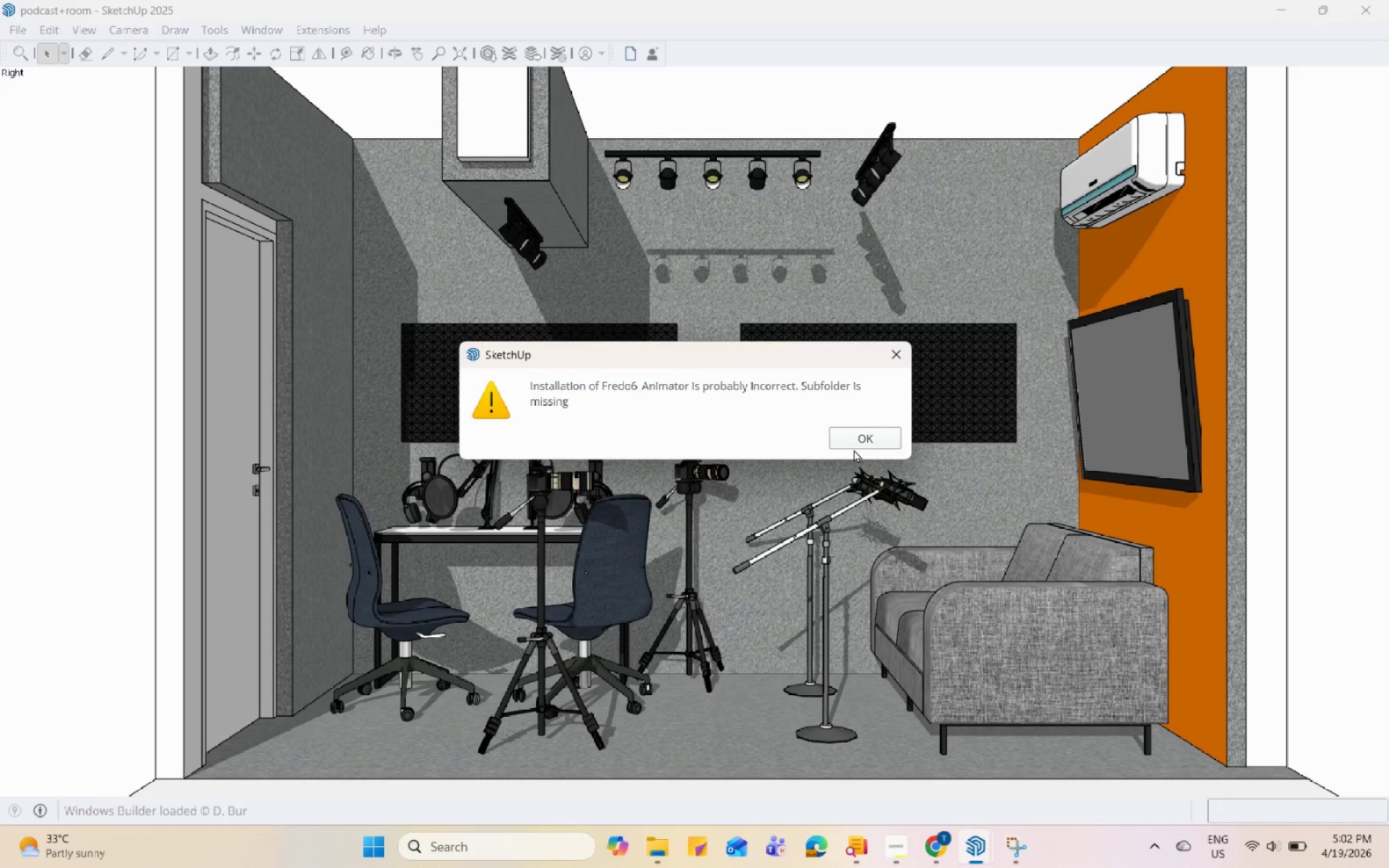 
double_click([858, 437])
 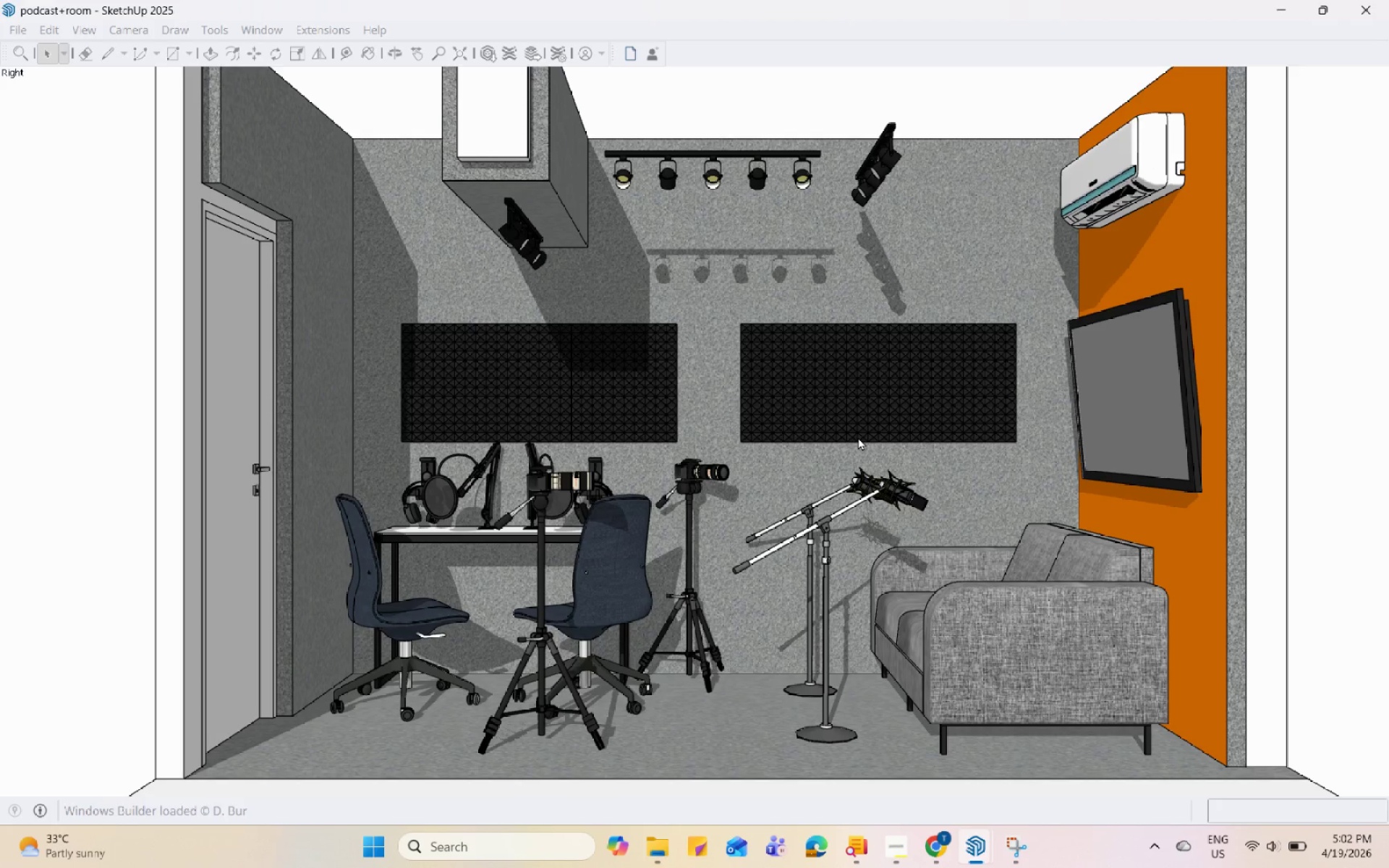 
scroll: coordinate [647, 556], scroll_direction: down, amount: 27.0
 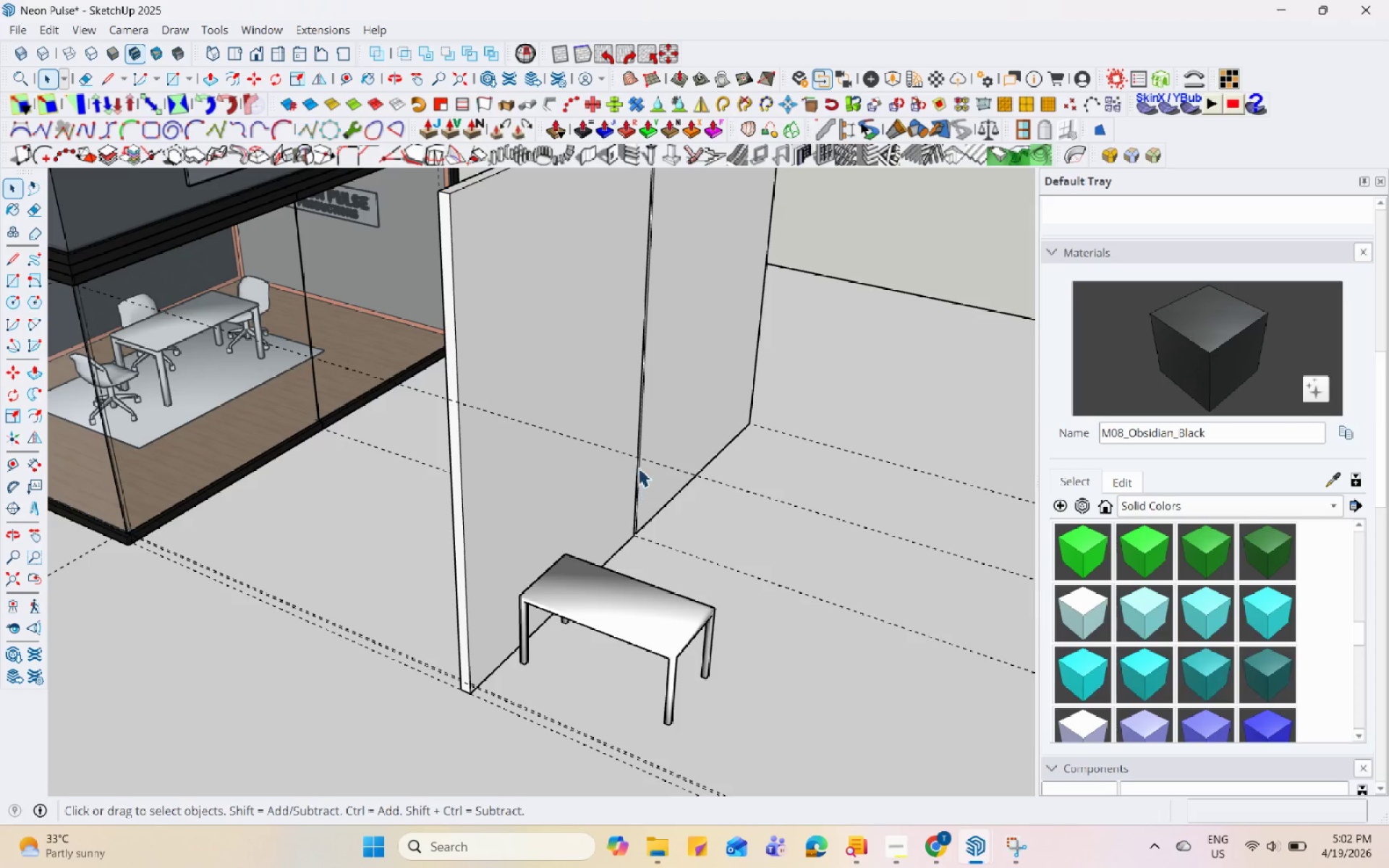 
left_click([859, 426])
 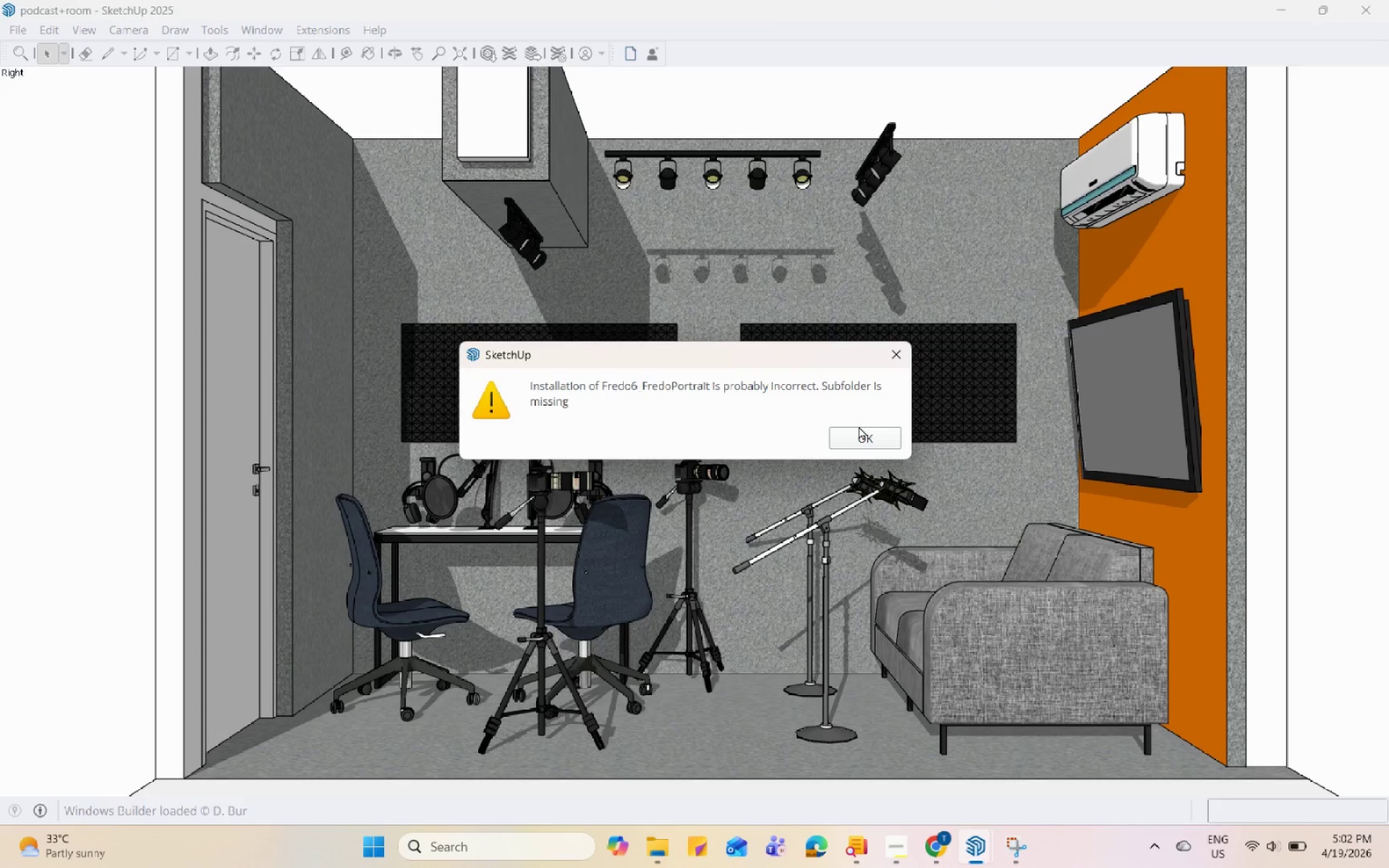 
left_click([871, 441])
 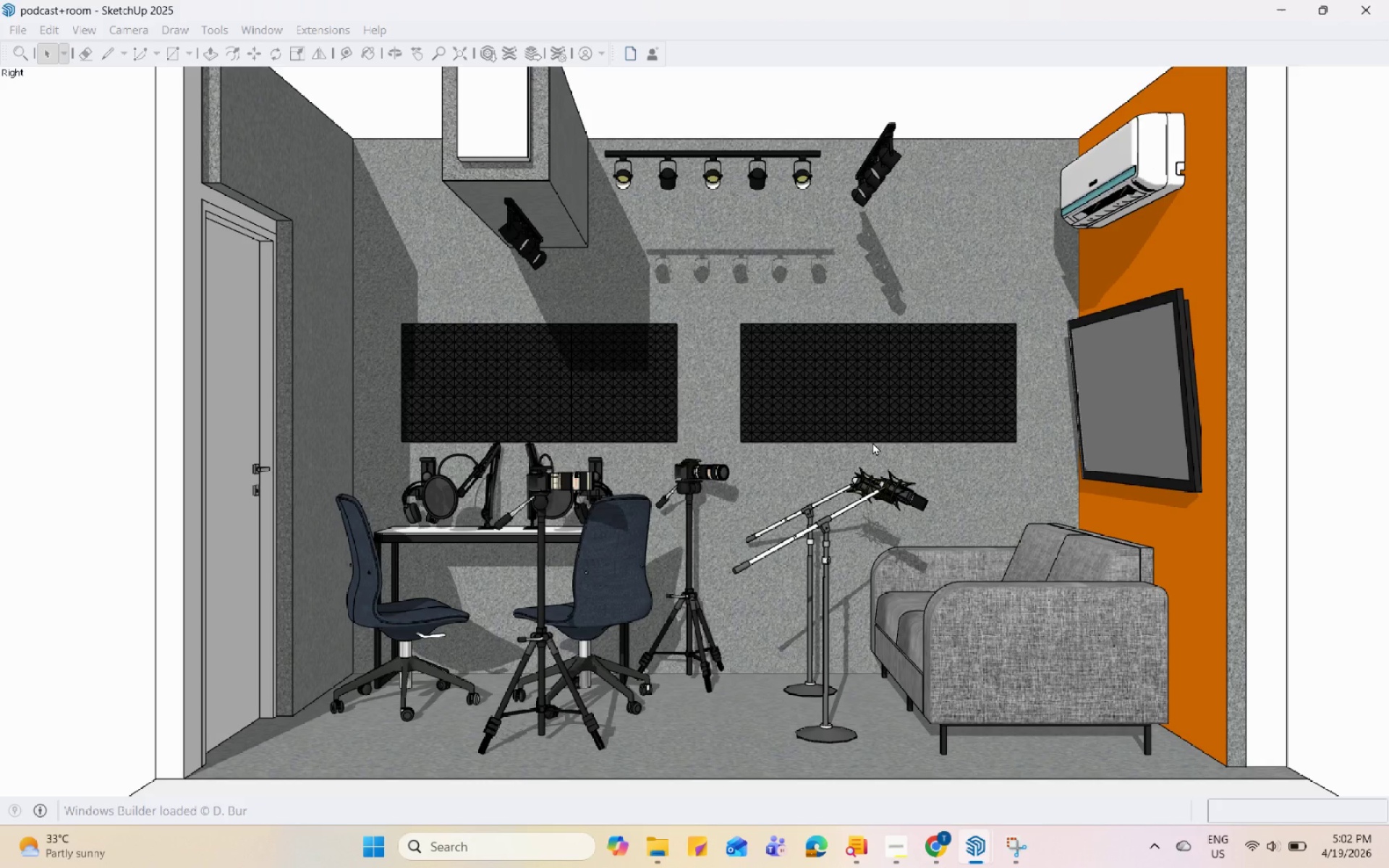 
left_click([808, 465])
 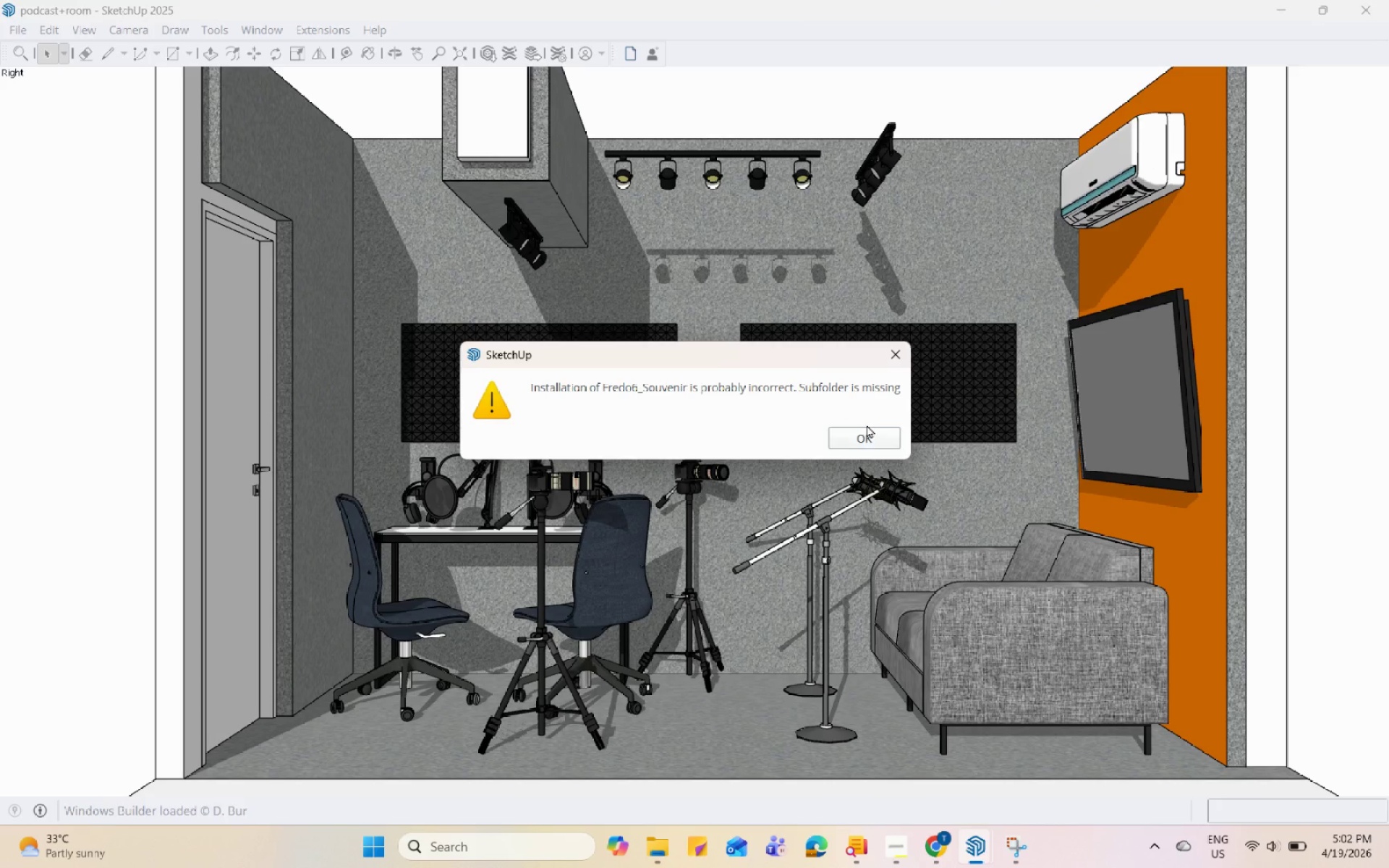 
double_click([866, 438])
 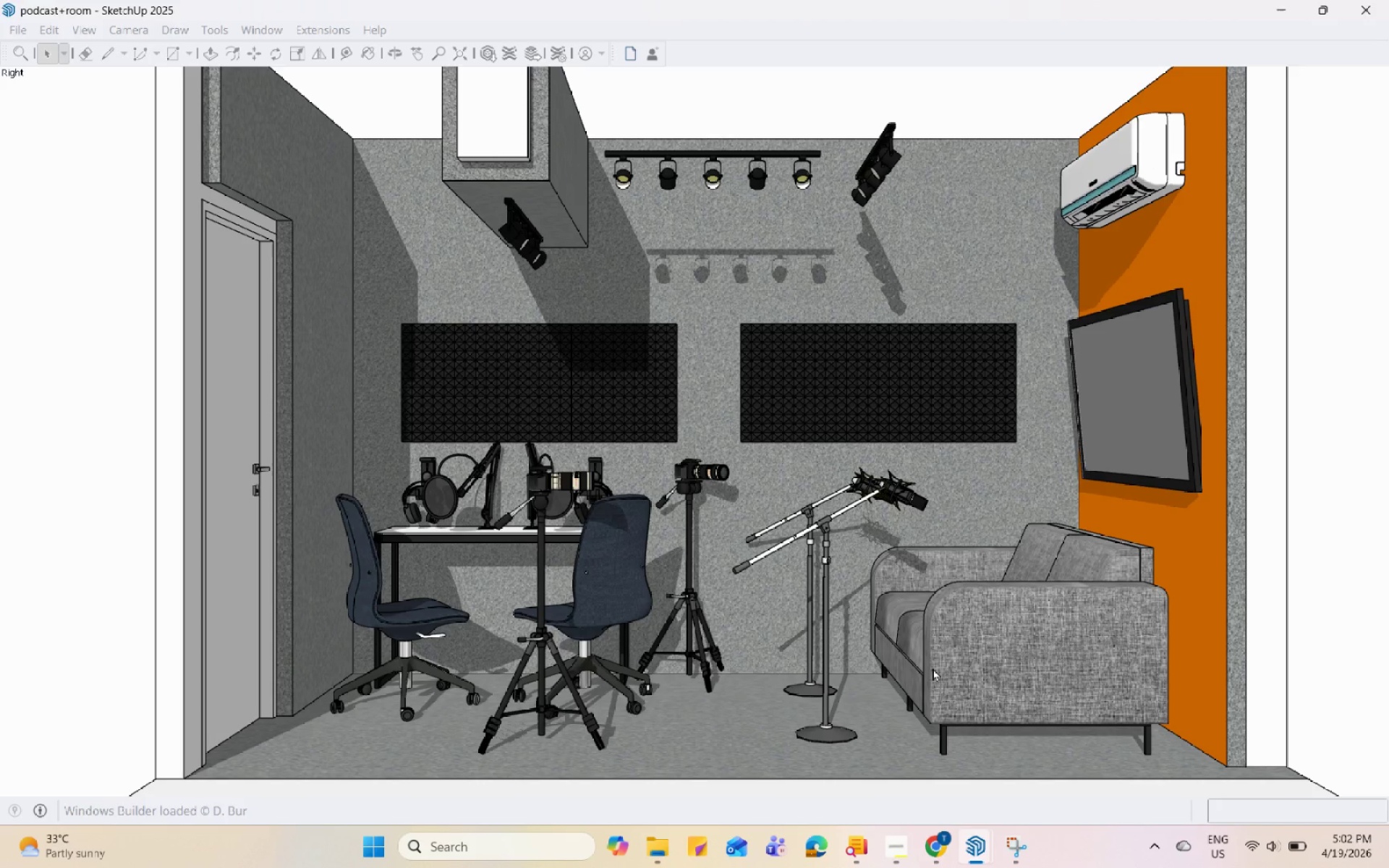 
left_click([804, 760])
 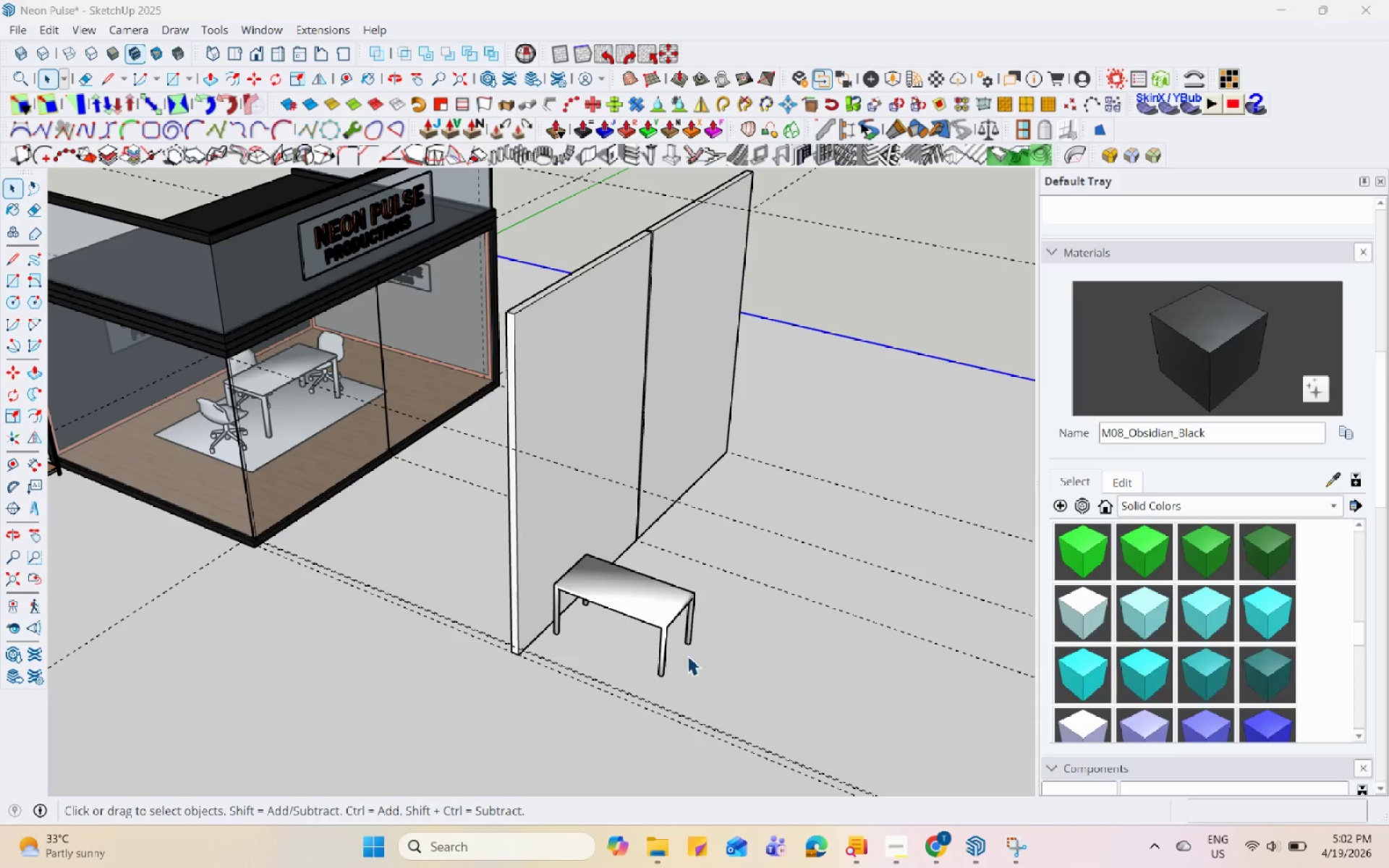 
left_click([569, 590])
 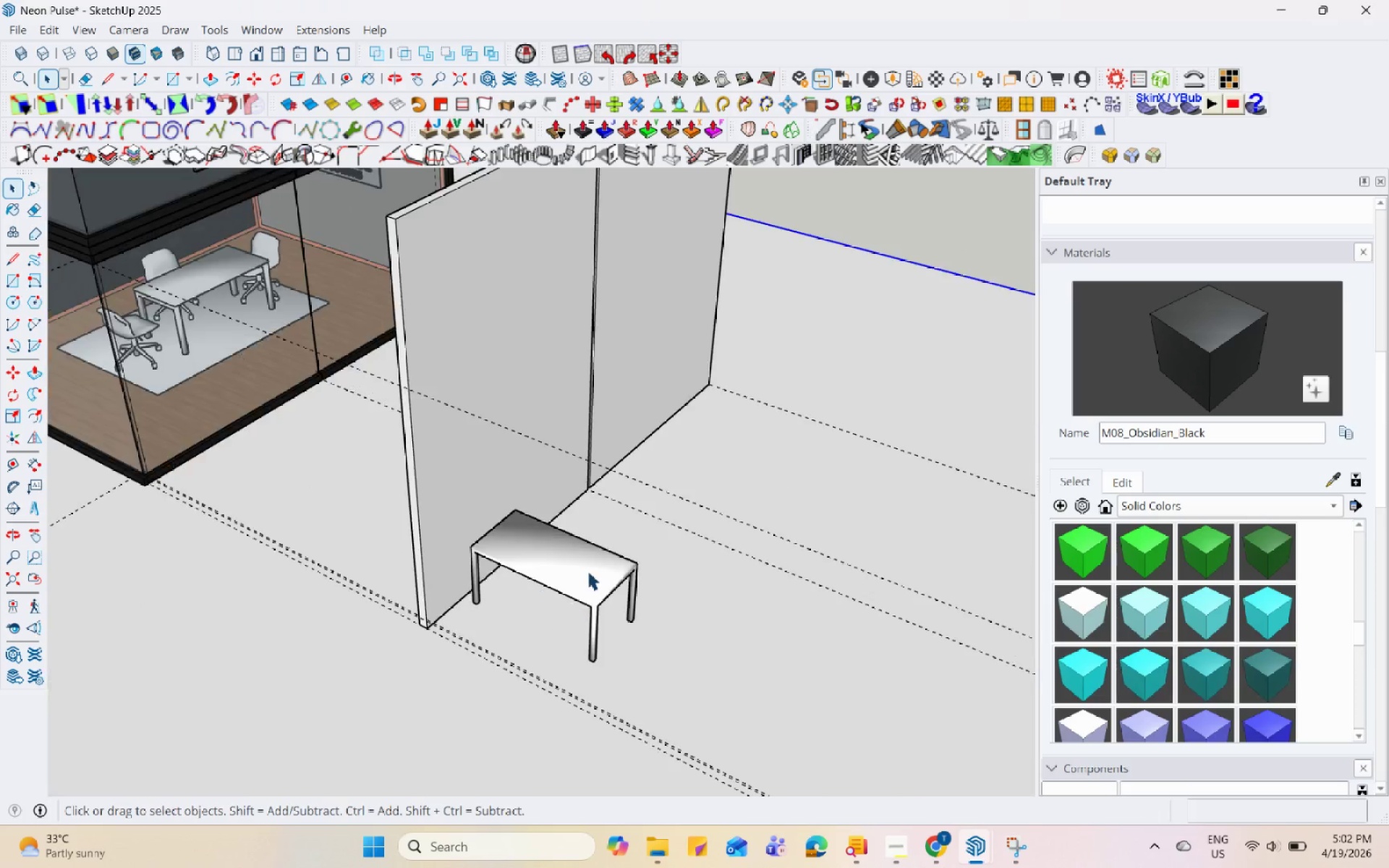 
scroll: coordinate [617, 593], scroll_direction: down, amount: 4.0
 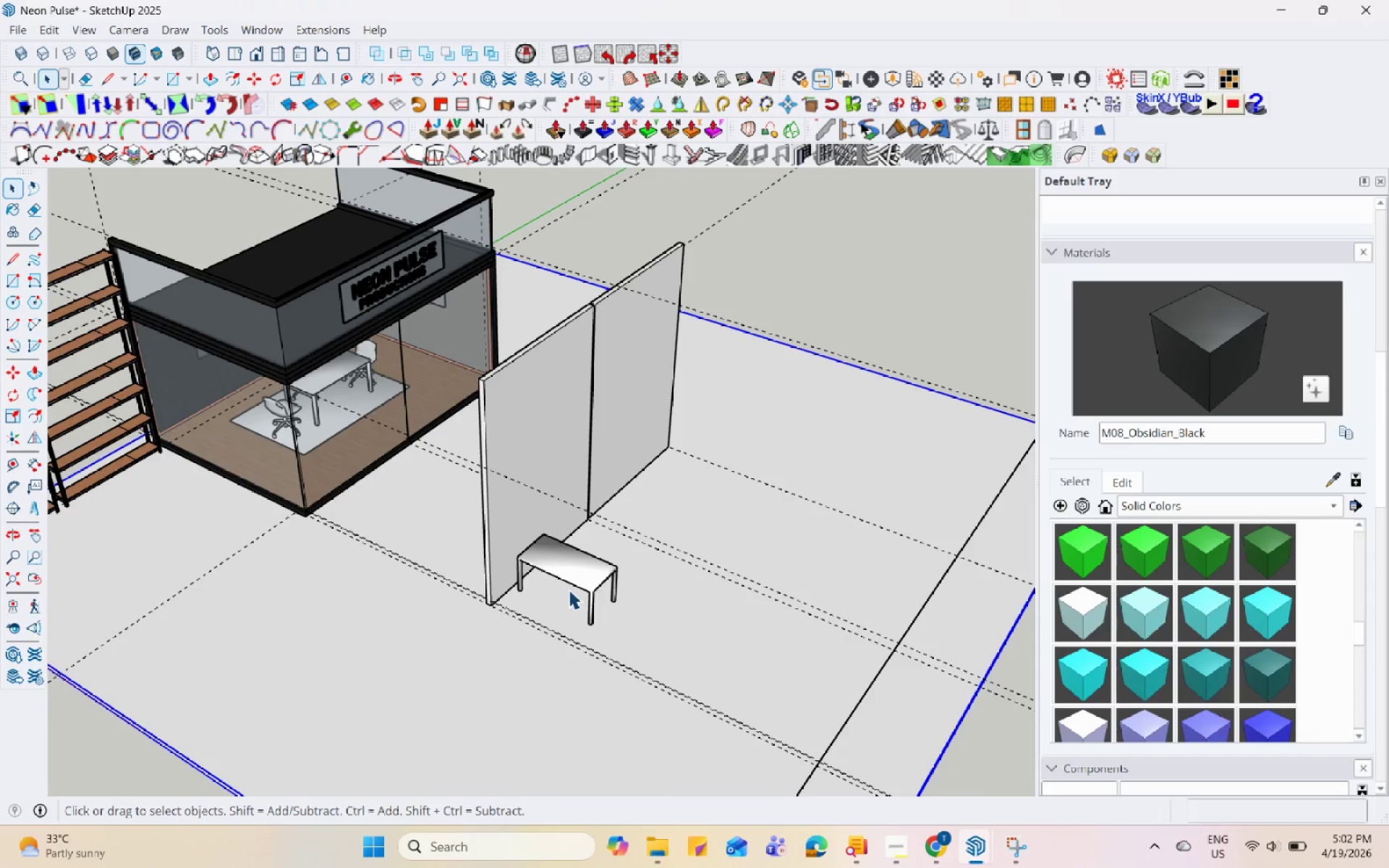 
left_click([588, 570])
 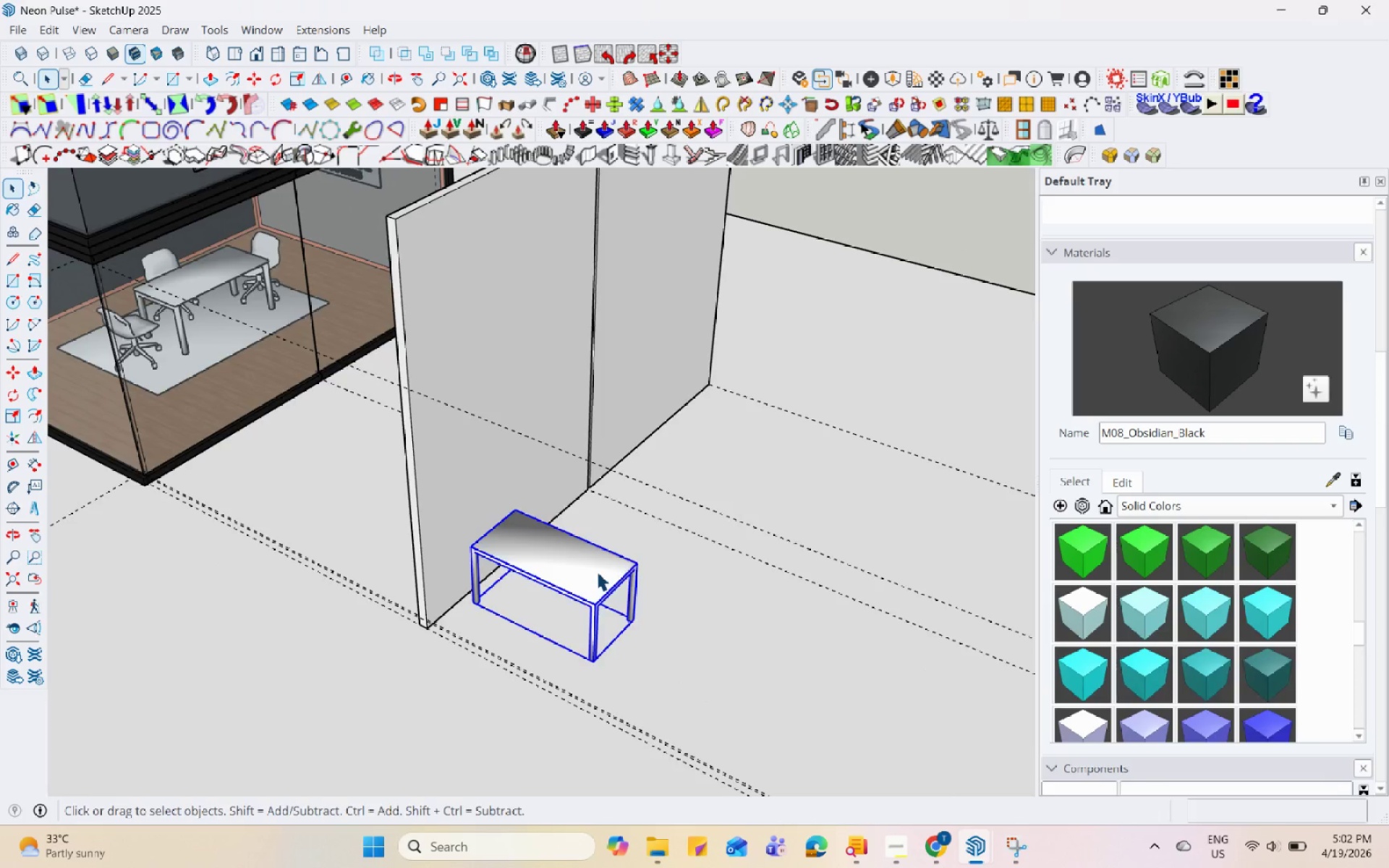 
scroll: coordinate [519, 490], scroll_direction: up, amount: 6.0
 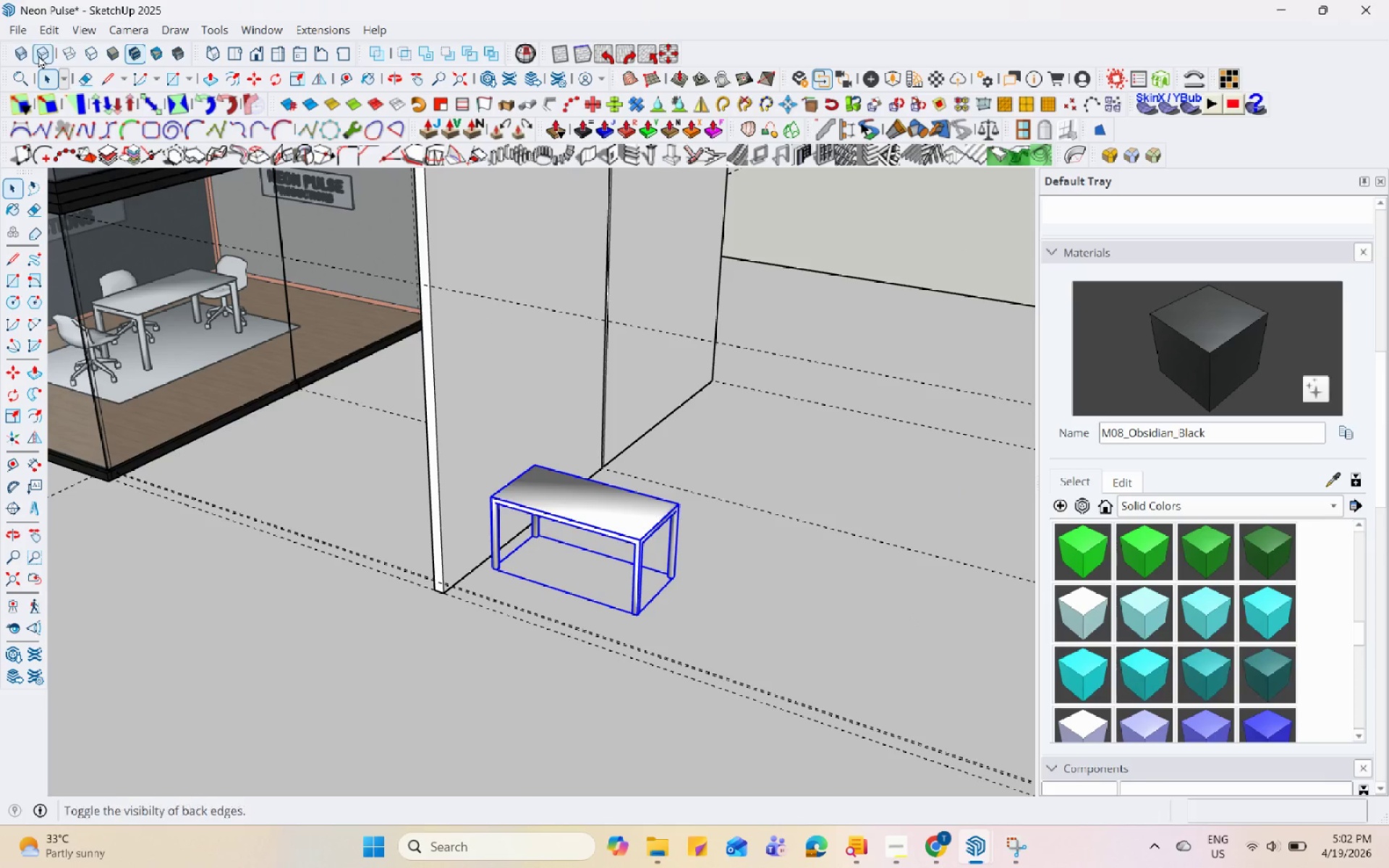 
key(Control+S)
 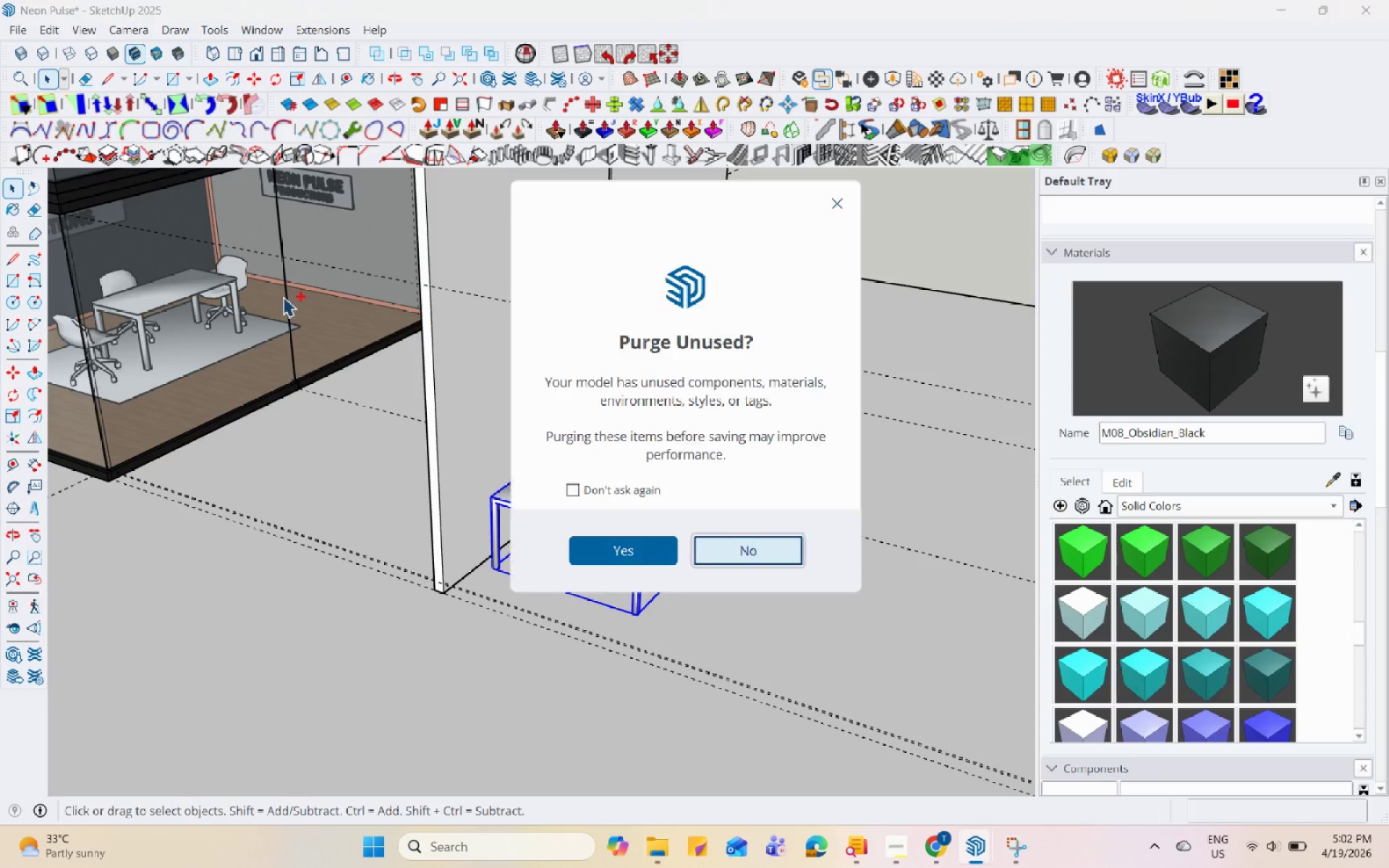 
left_click([760, 556])
 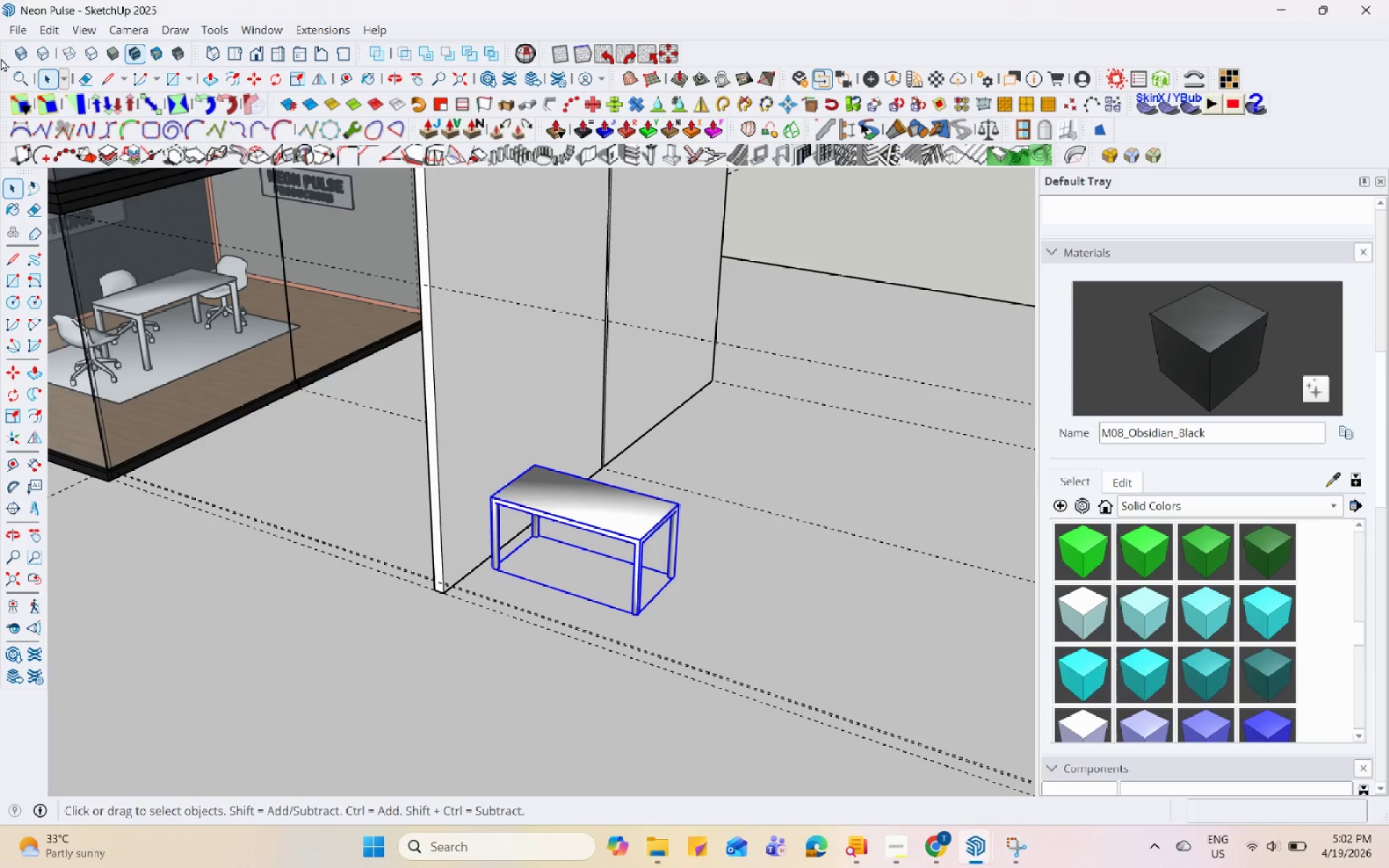 
left_click([8, 35])
 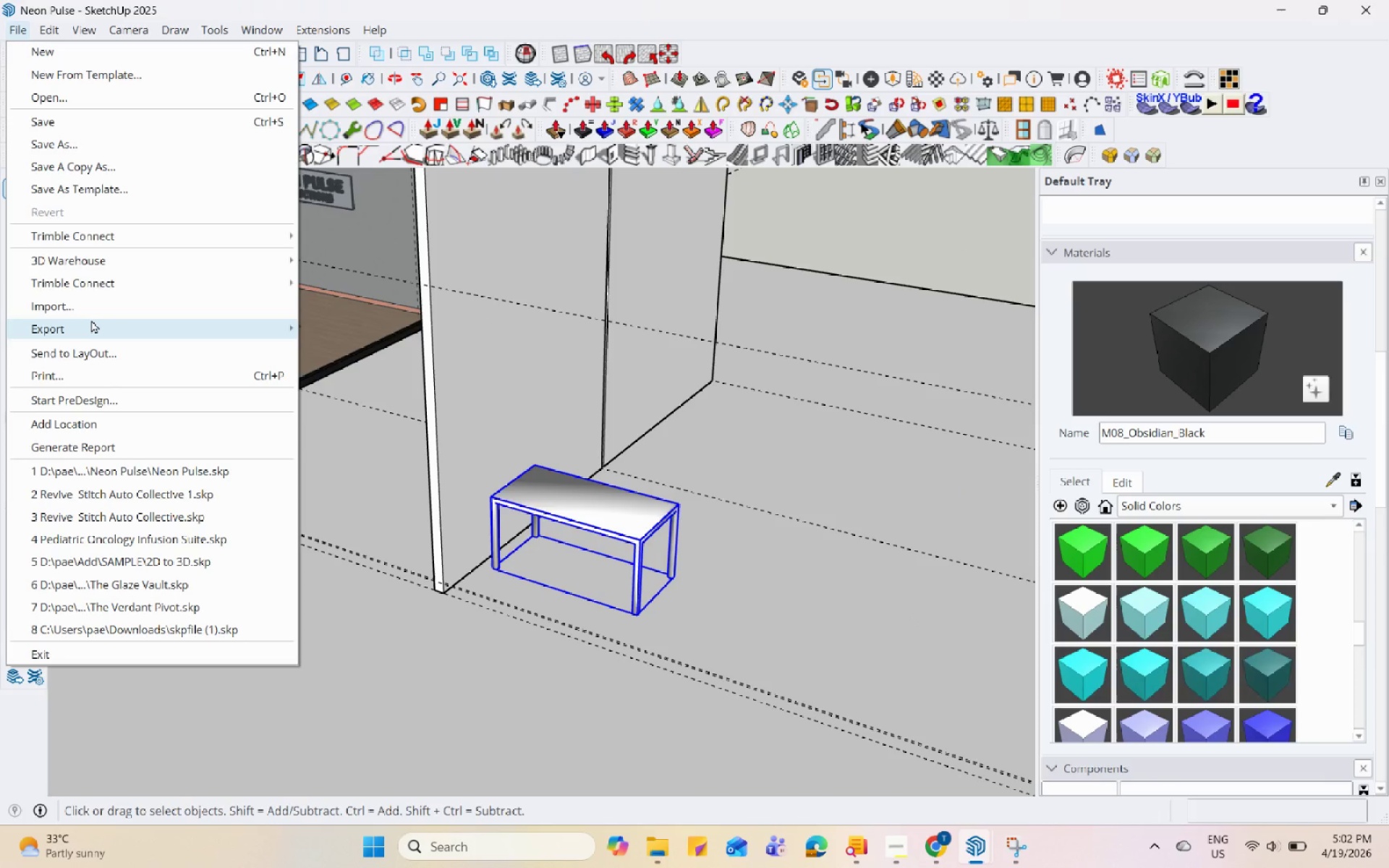 
left_click([91, 310])
 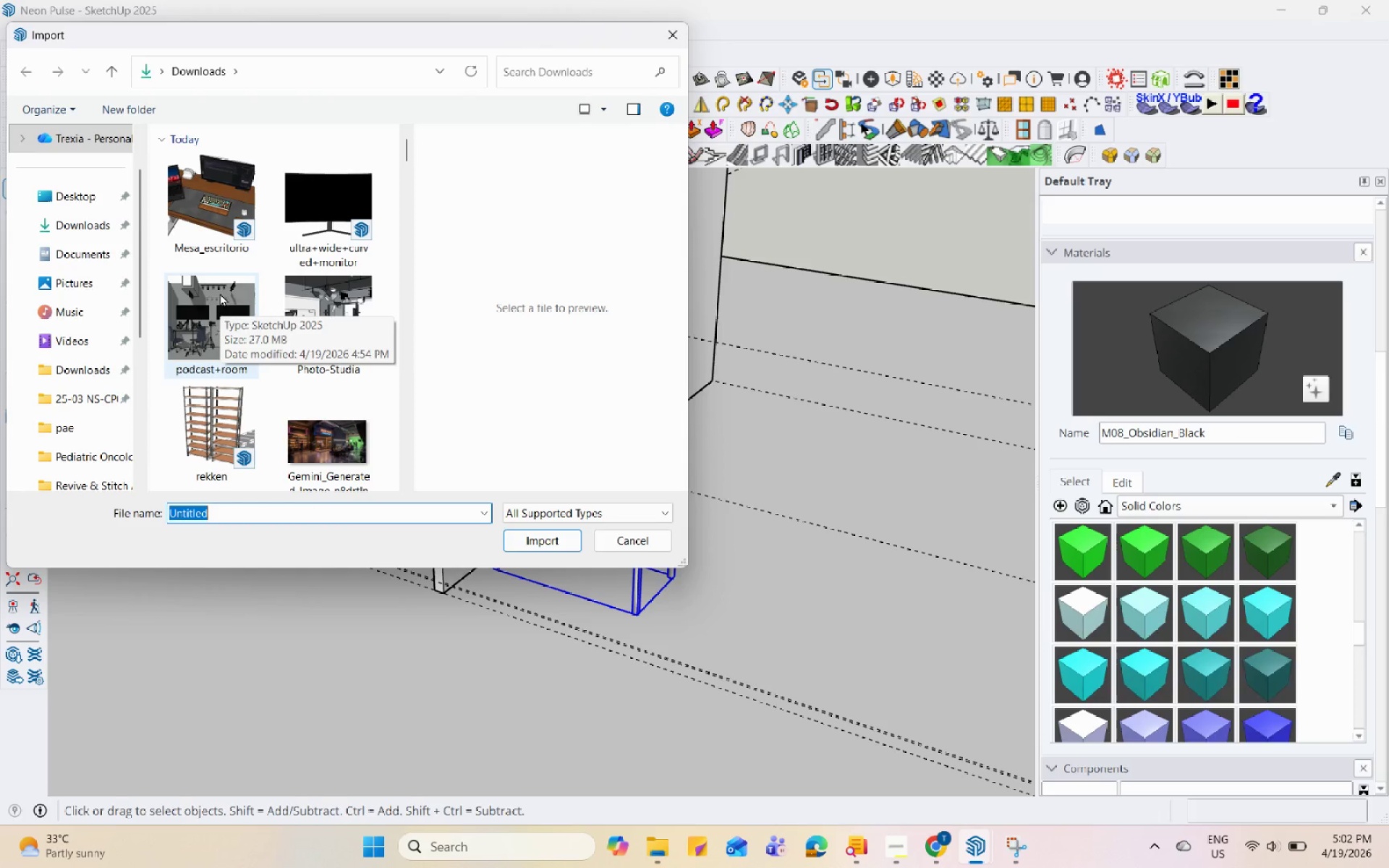 
wait(5.48)
 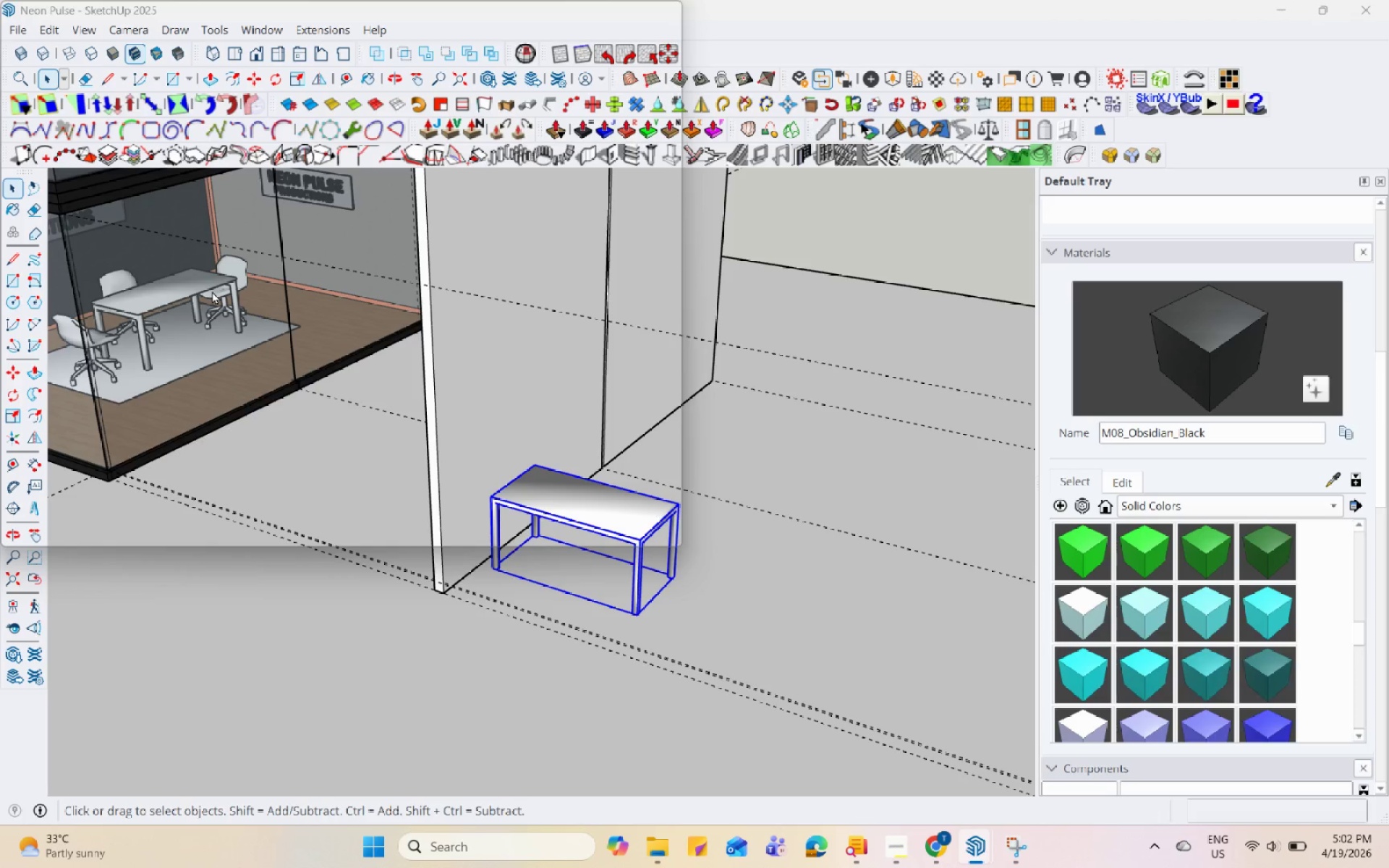 
left_click([184, 182])
 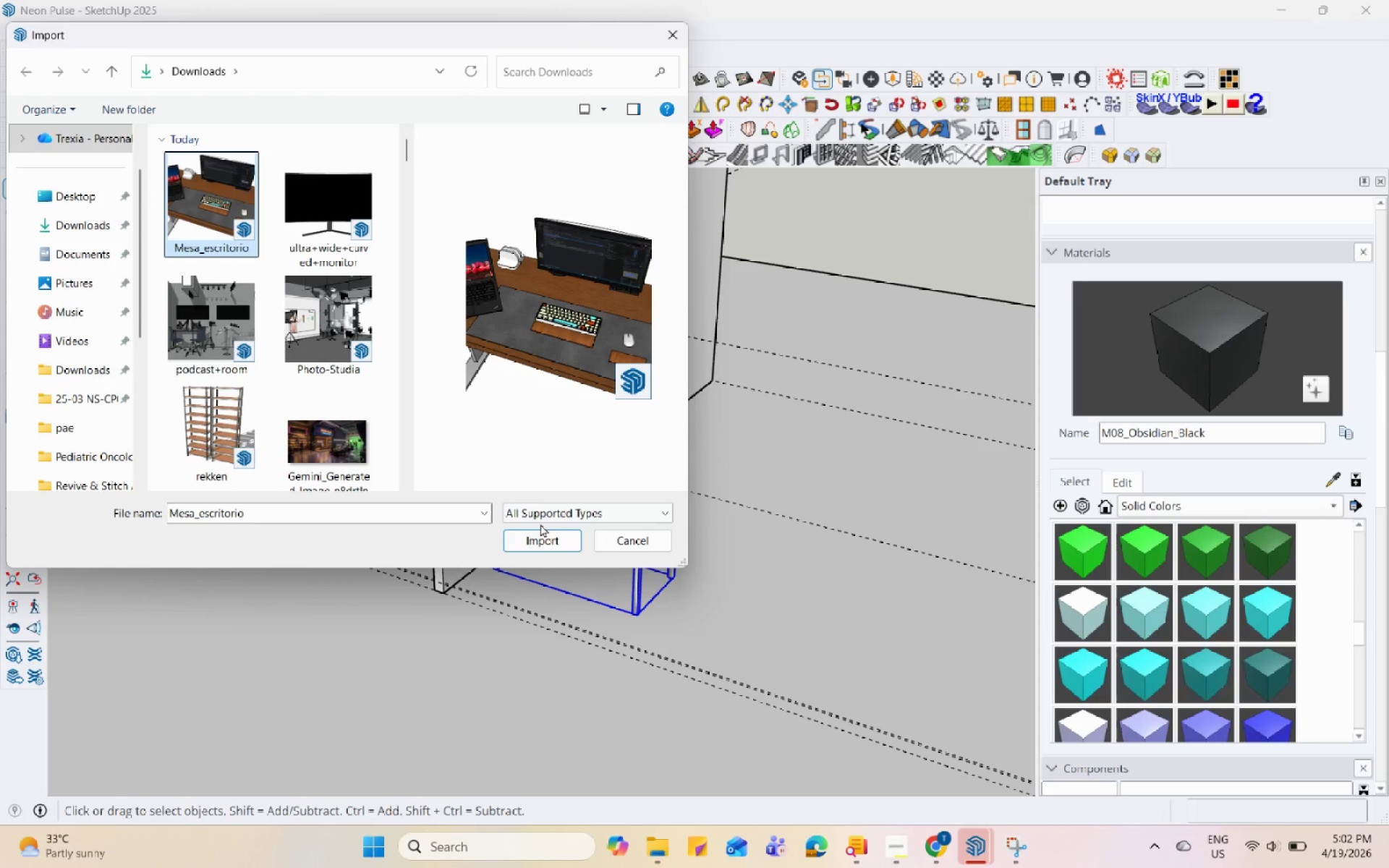 
left_click([548, 532])
 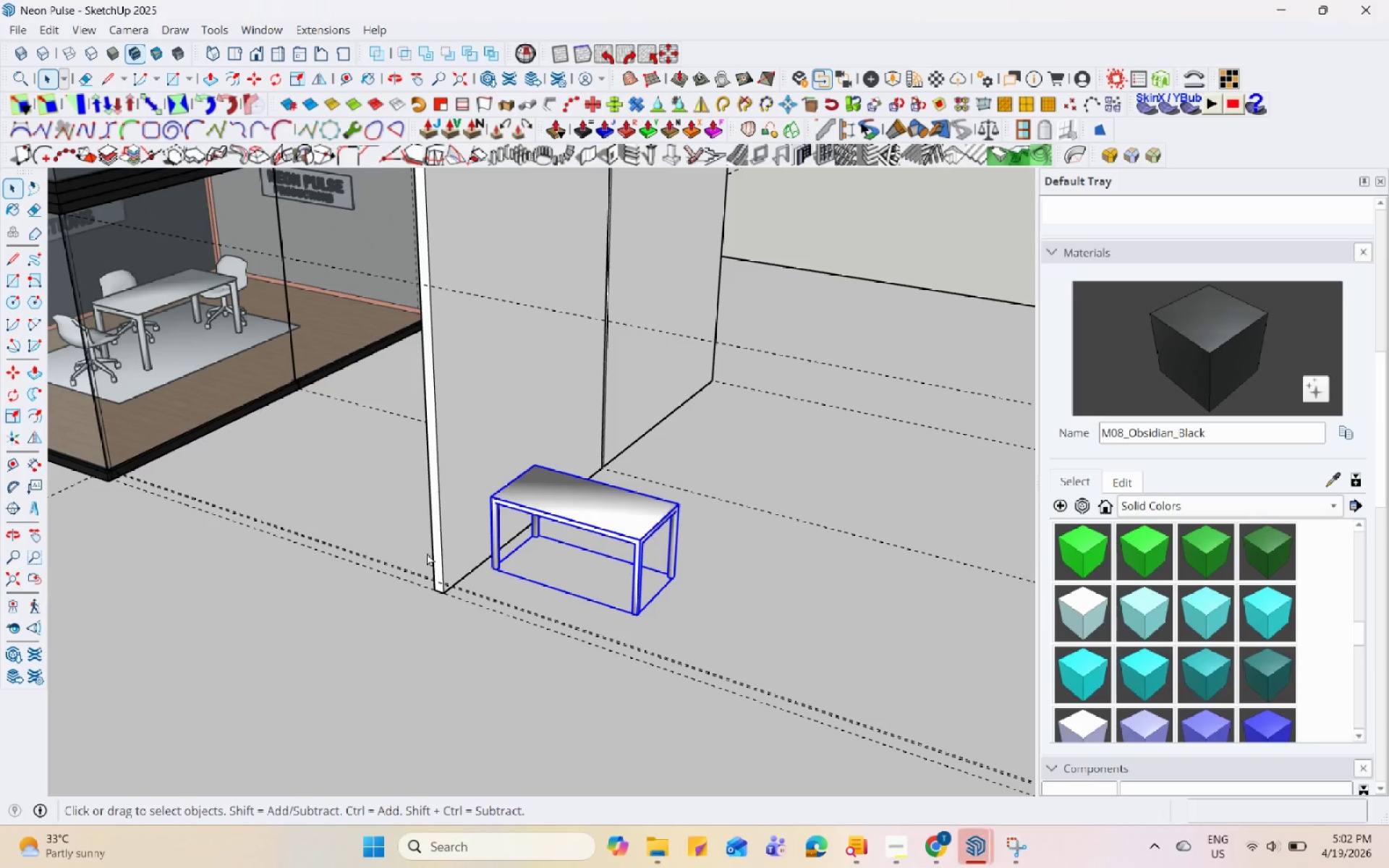 
scroll: coordinate [286, 498], scroll_direction: down, amount: 21.0
 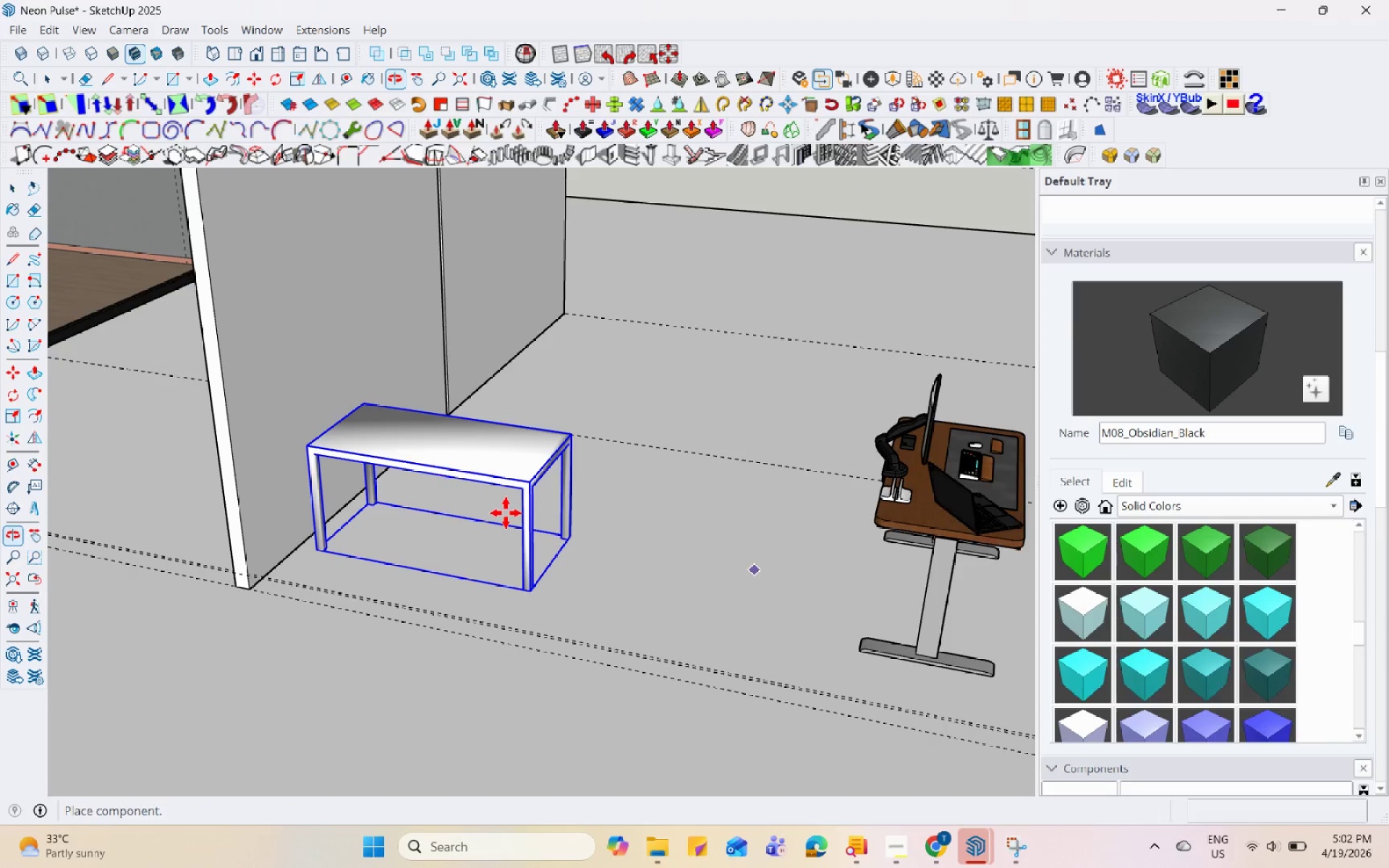 
left_click([303, 501])
 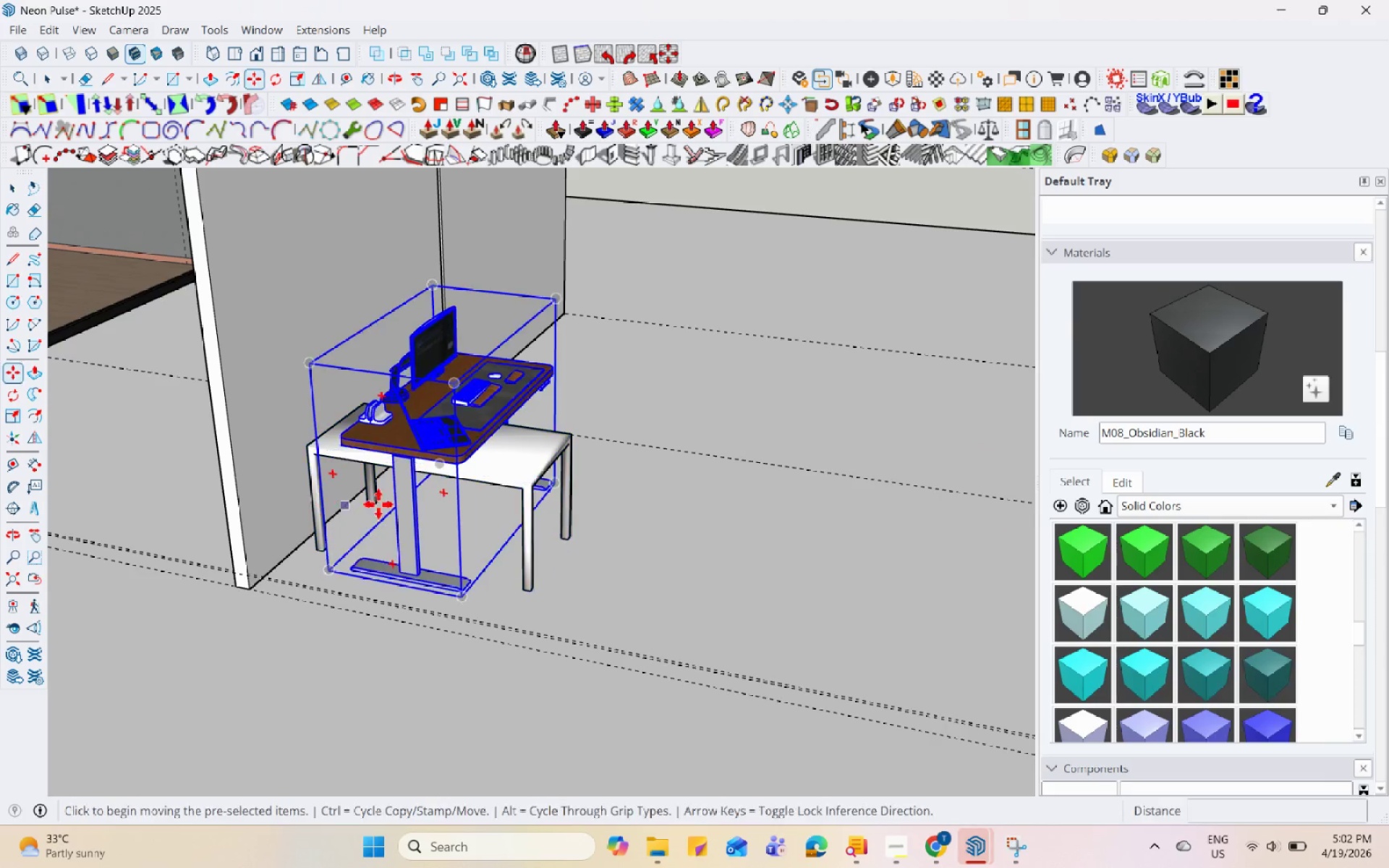 
key(Space)
 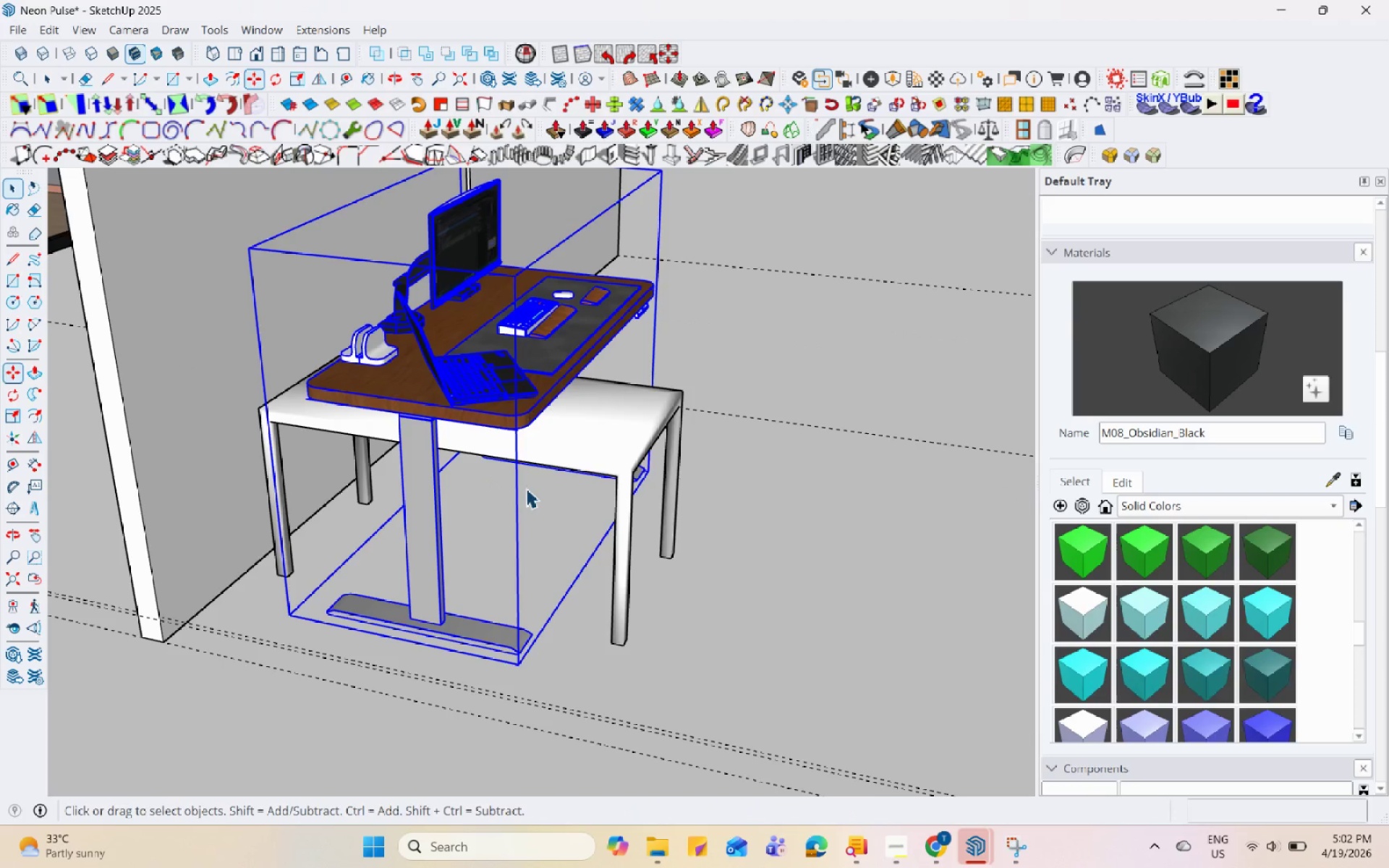 
left_click([574, 459])
 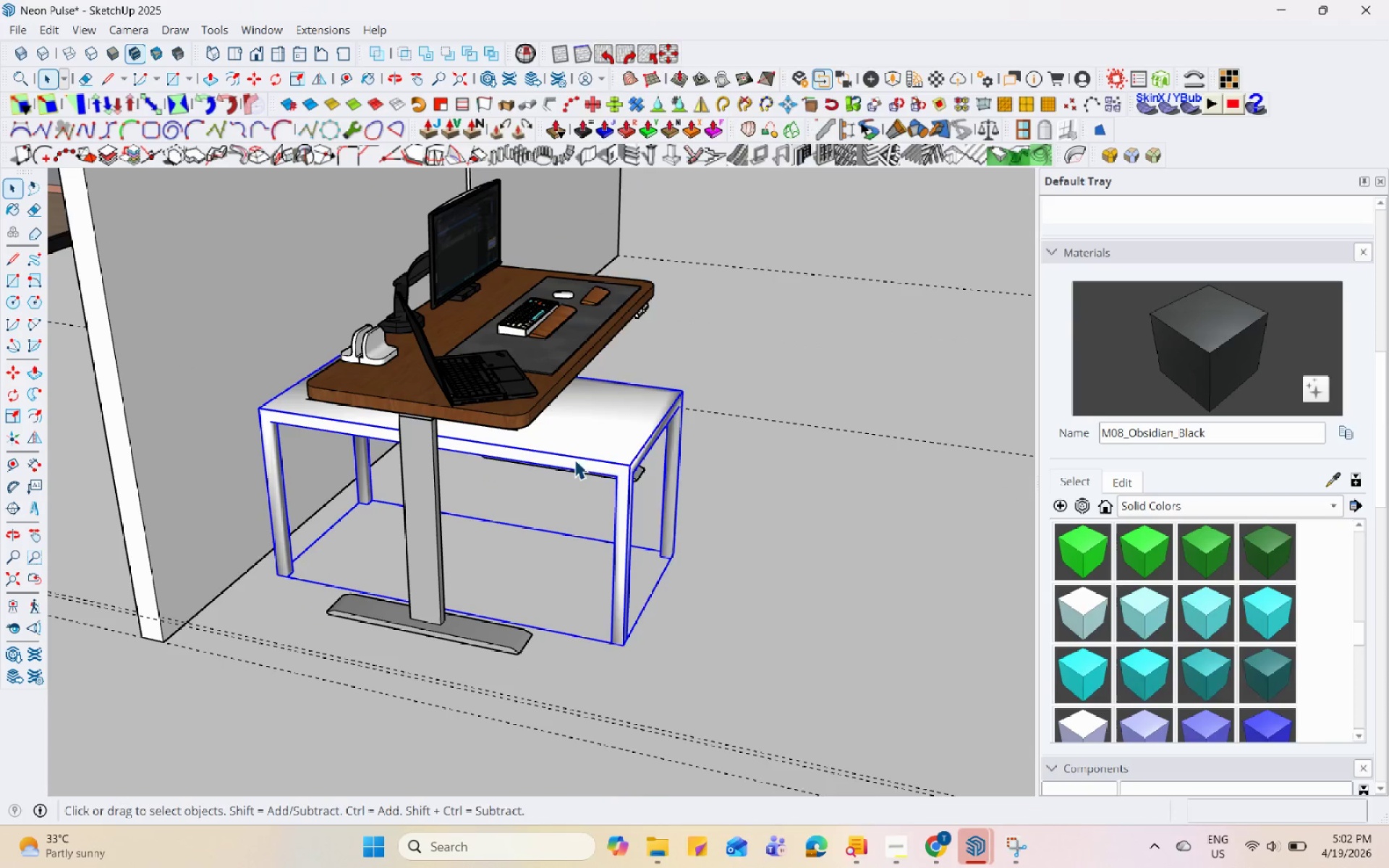 
scroll: coordinate [385, 506], scroll_direction: up, amount: 4.0
 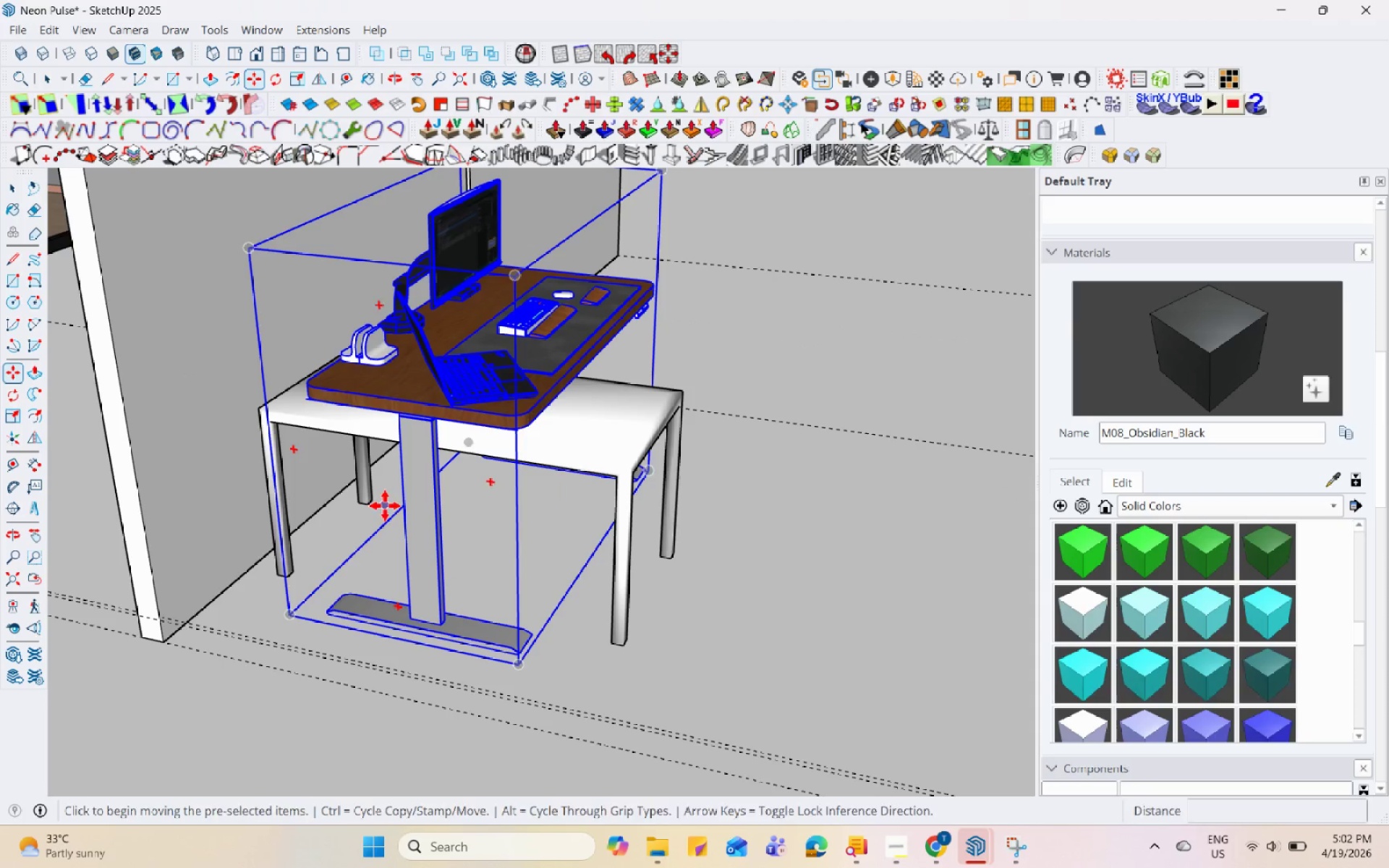 
right_click([574, 459])
 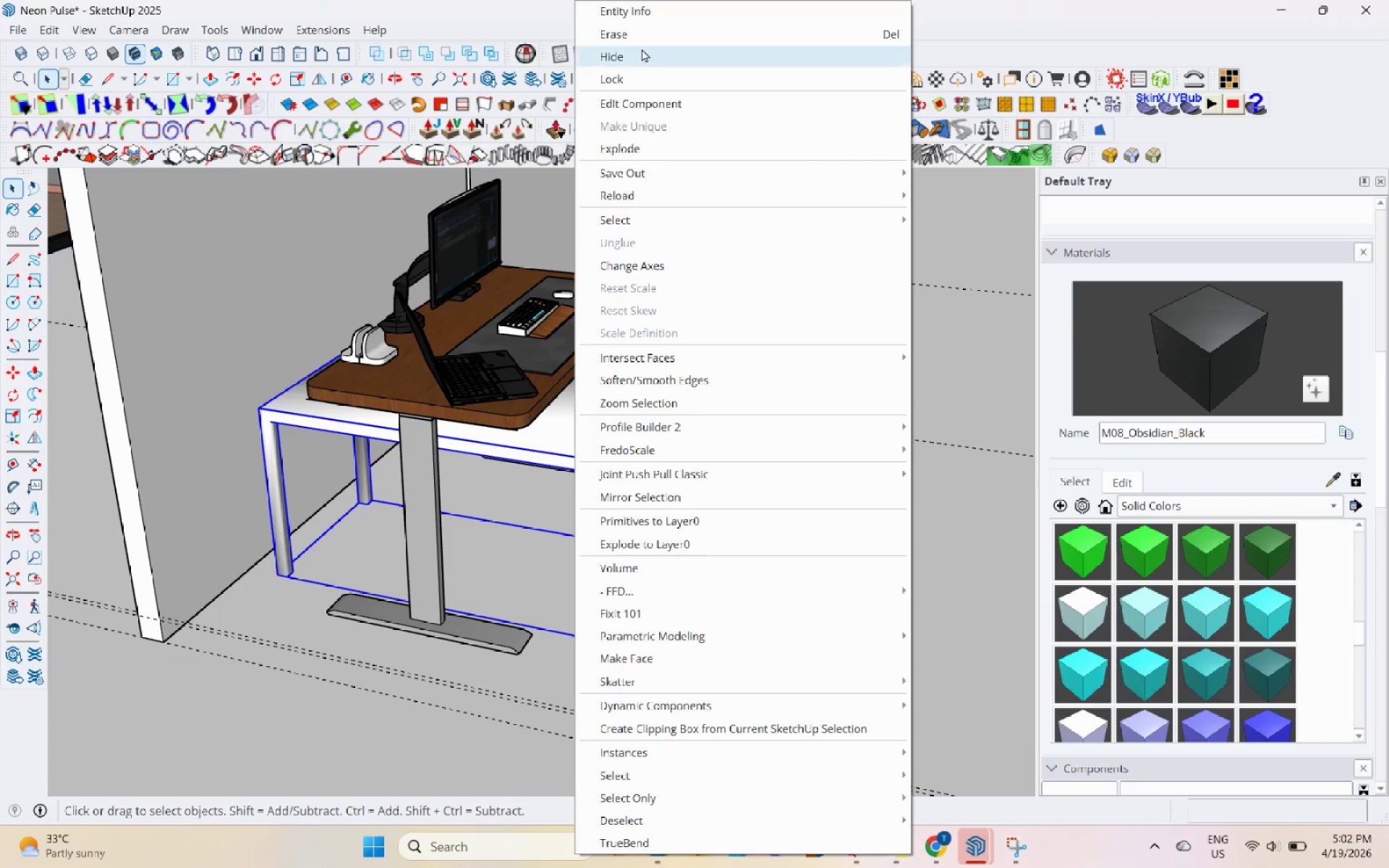 
left_click([645, 34])
 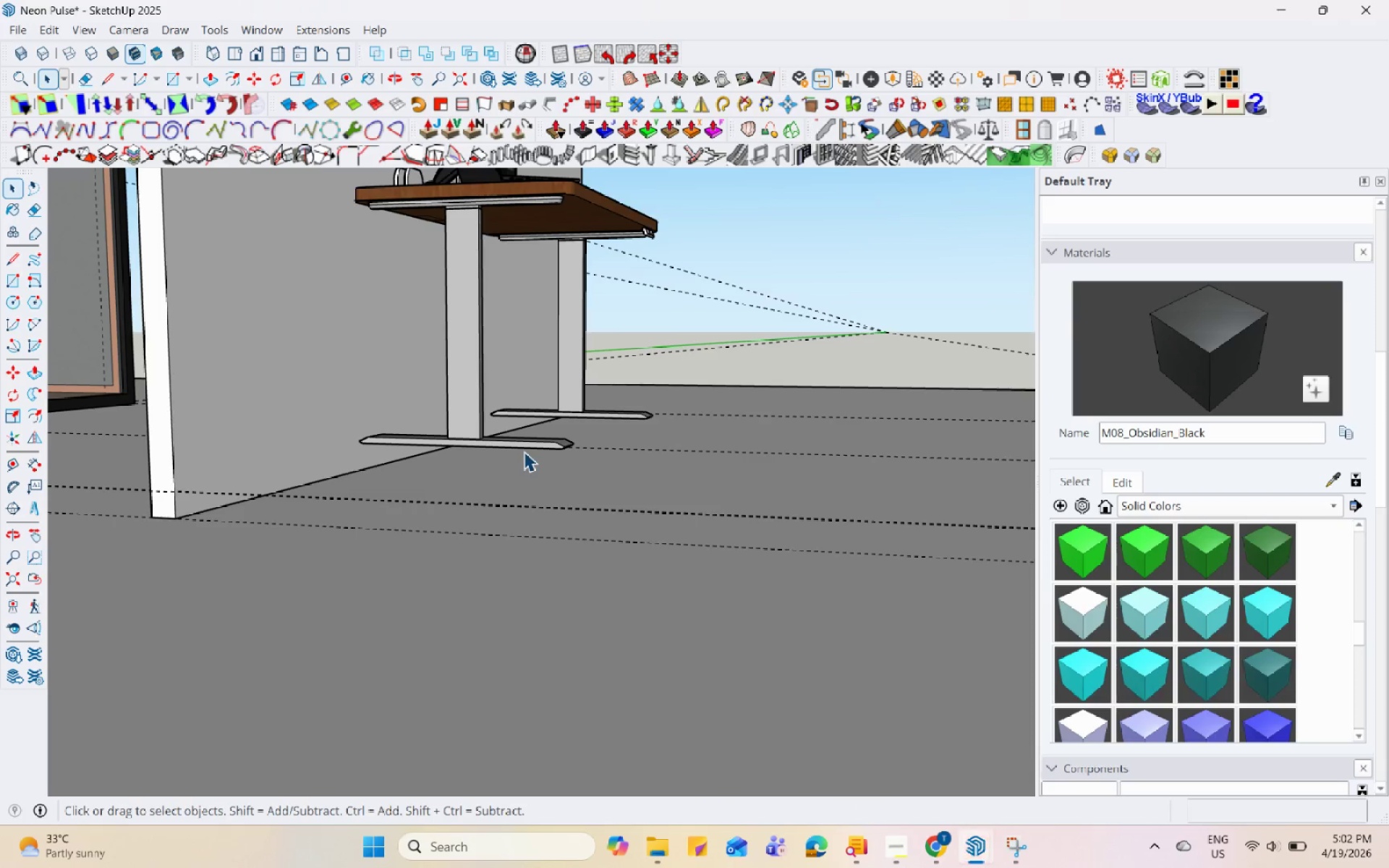 
double_click([533, 440])
 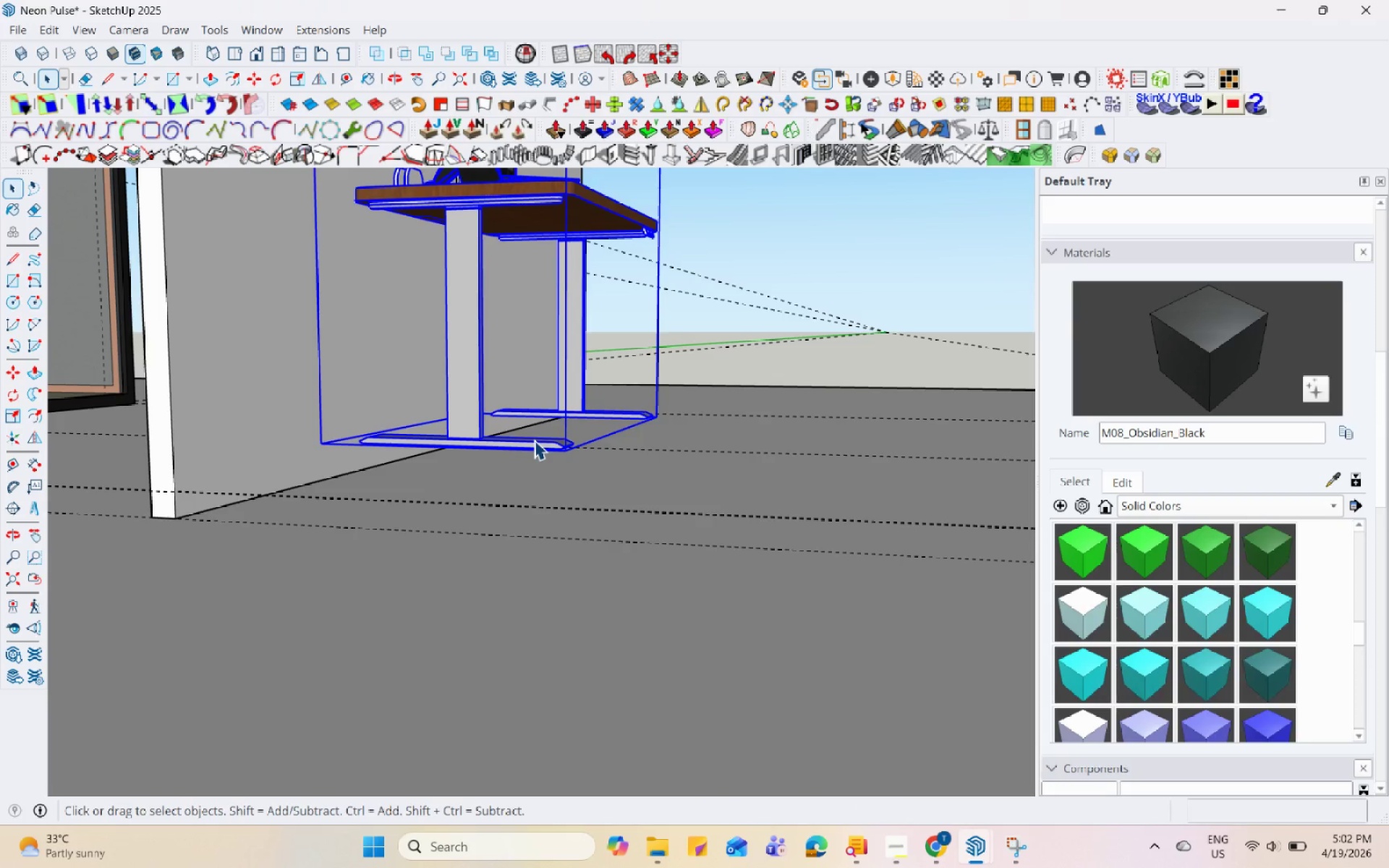 
key(M)
 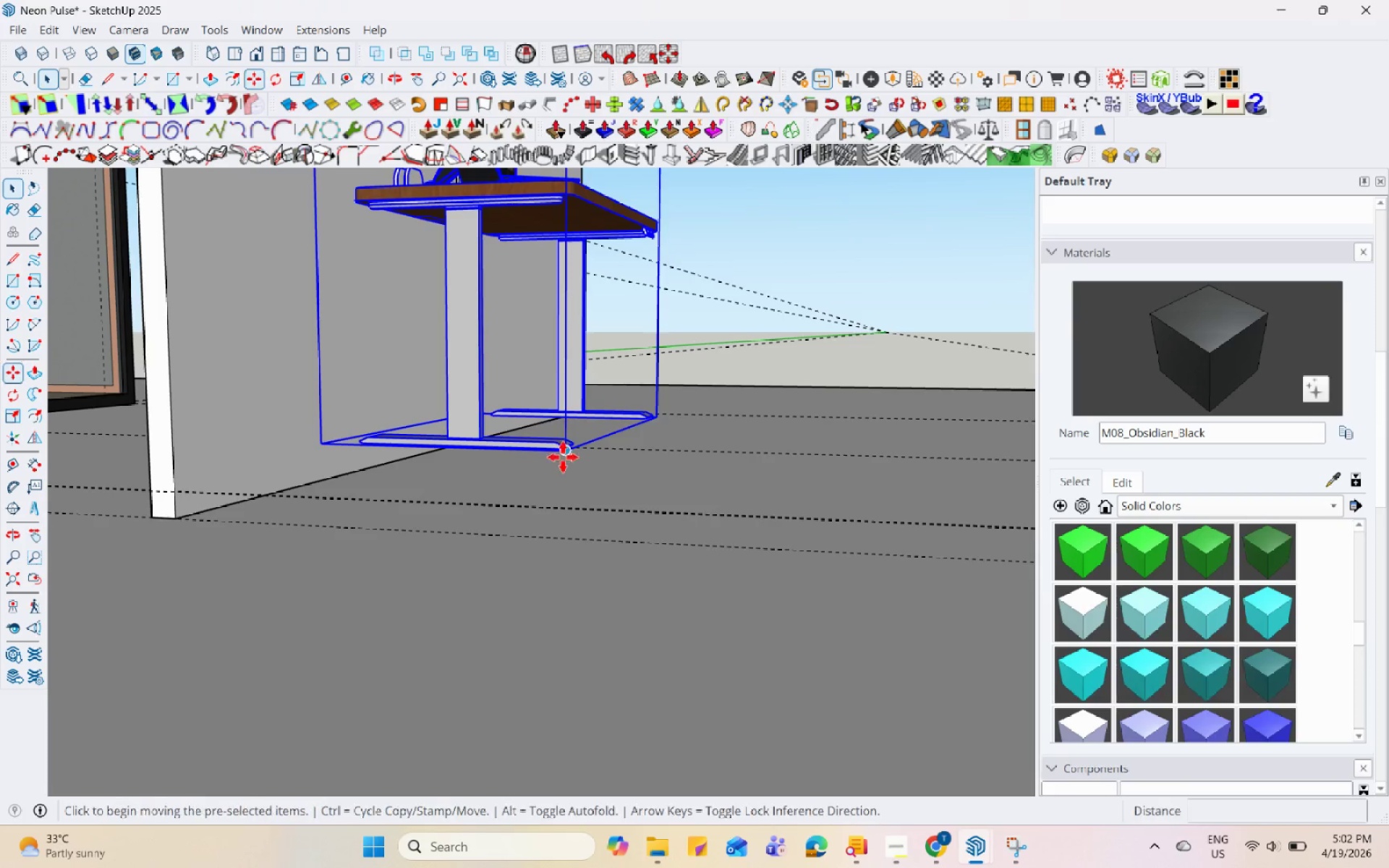 
scroll: coordinate [566, 459], scroll_direction: up, amount: 7.0
 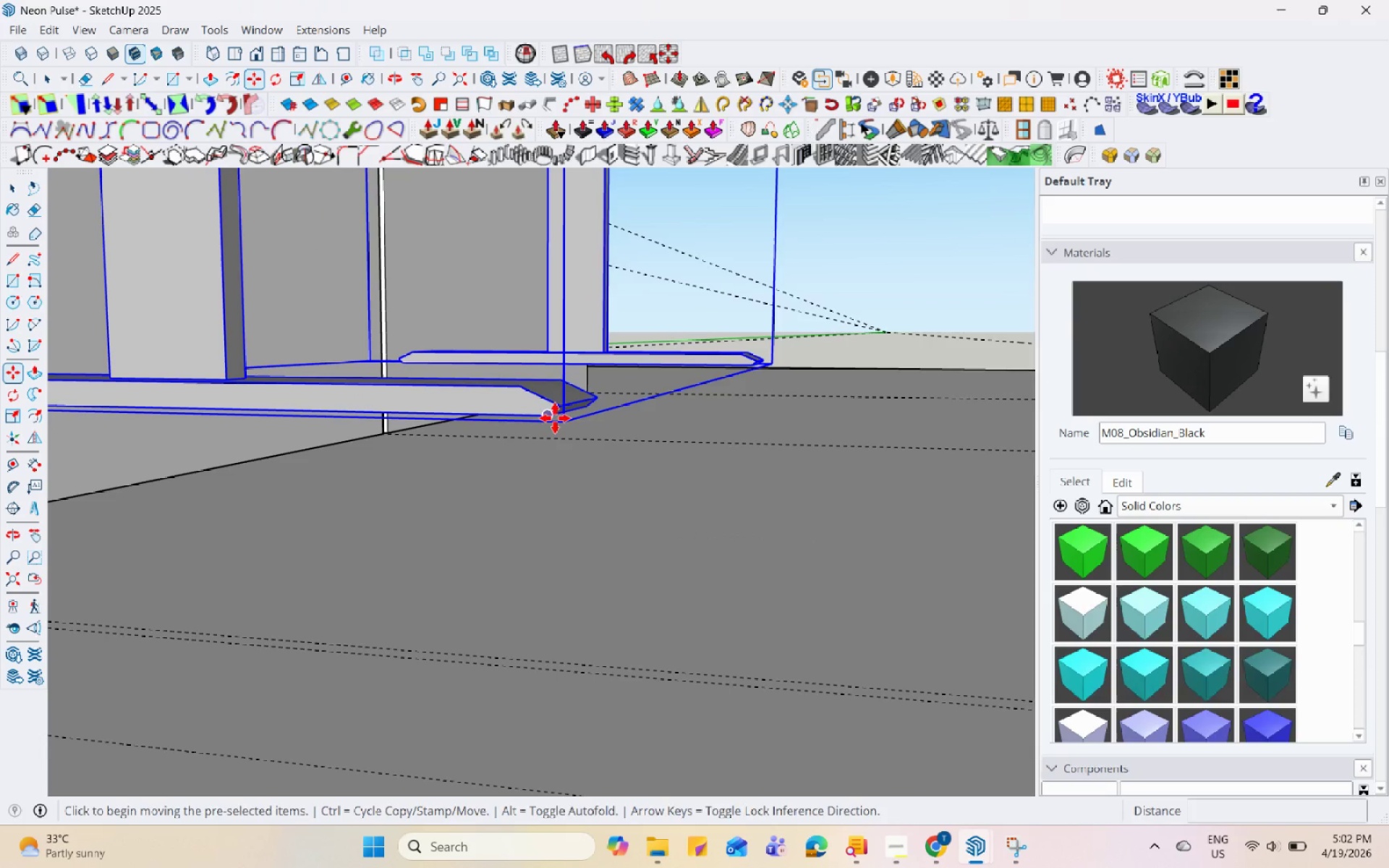 
left_click([551, 415])
 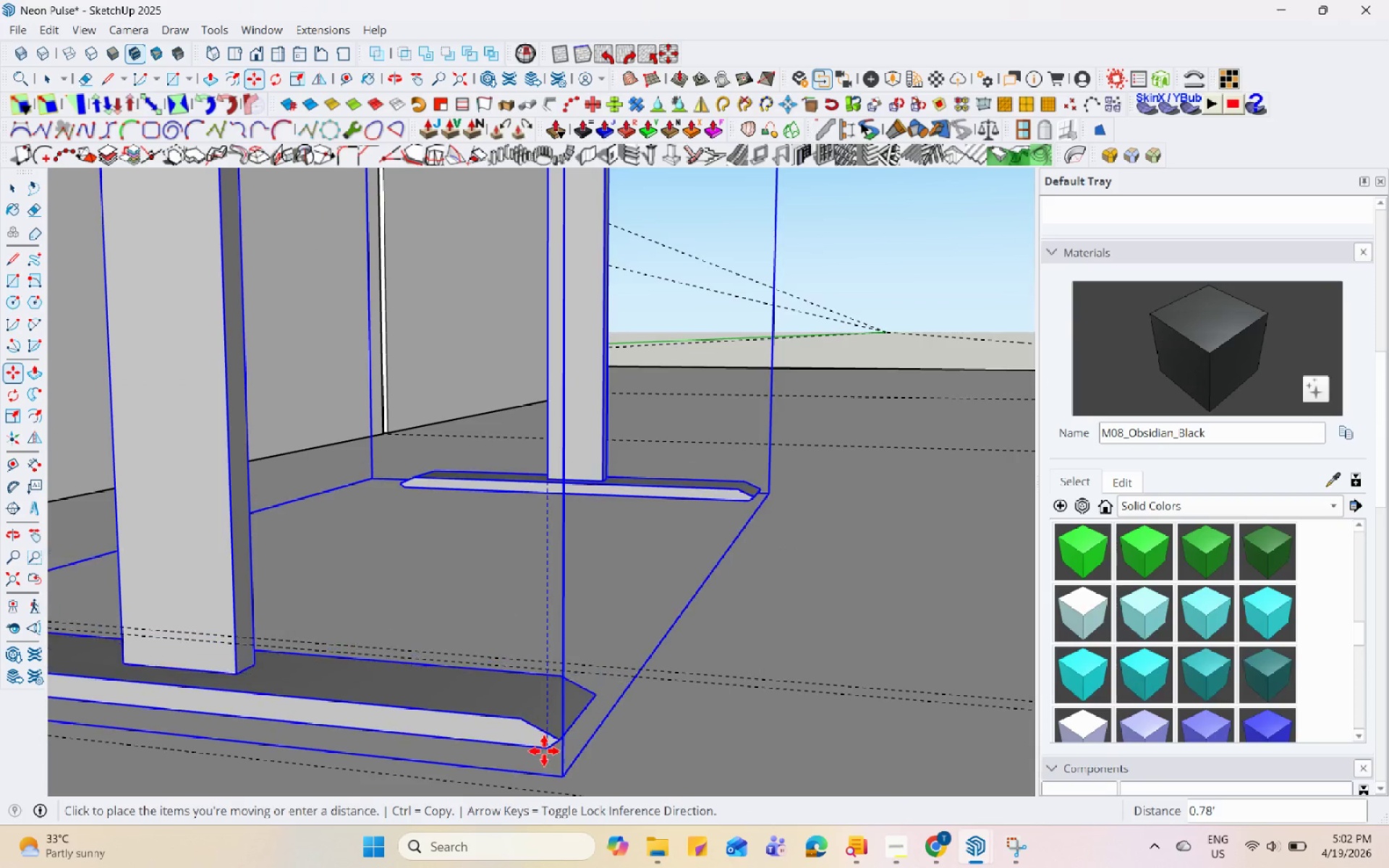 
scroll: coordinate [527, 560], scroll_direction: down, amount: 30.0
 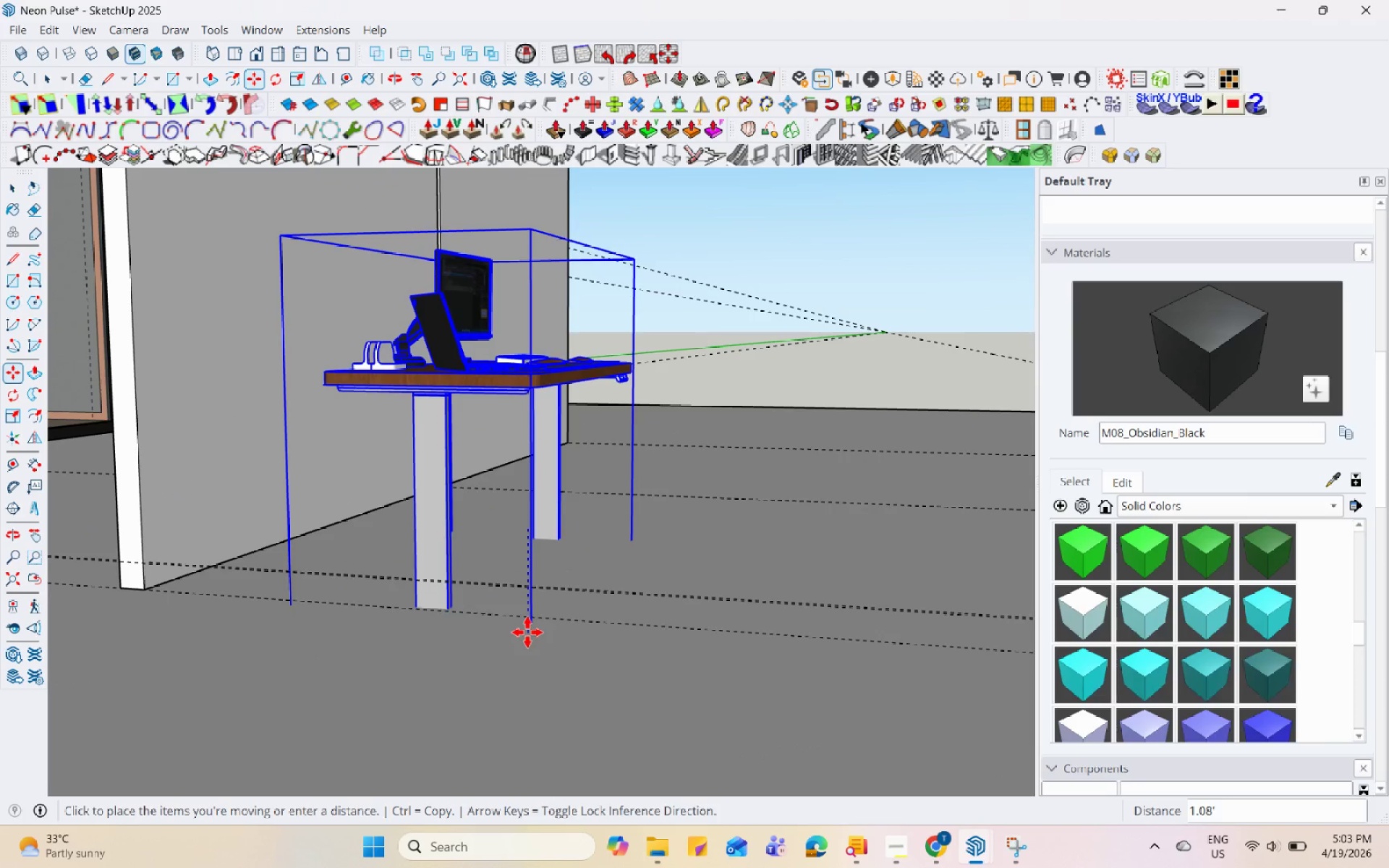 
left_click([527, 626])
 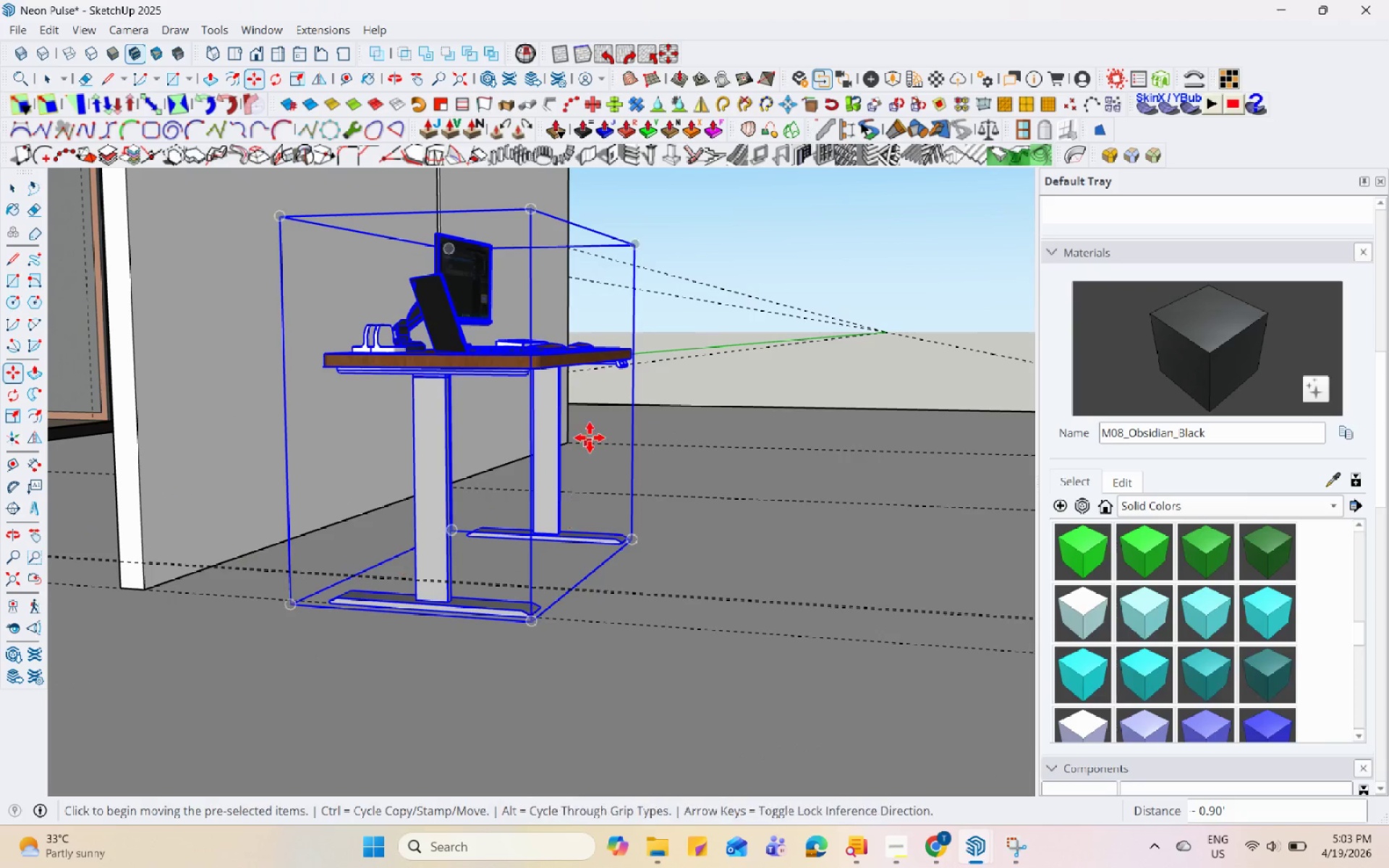 
left_click([544, 616])
 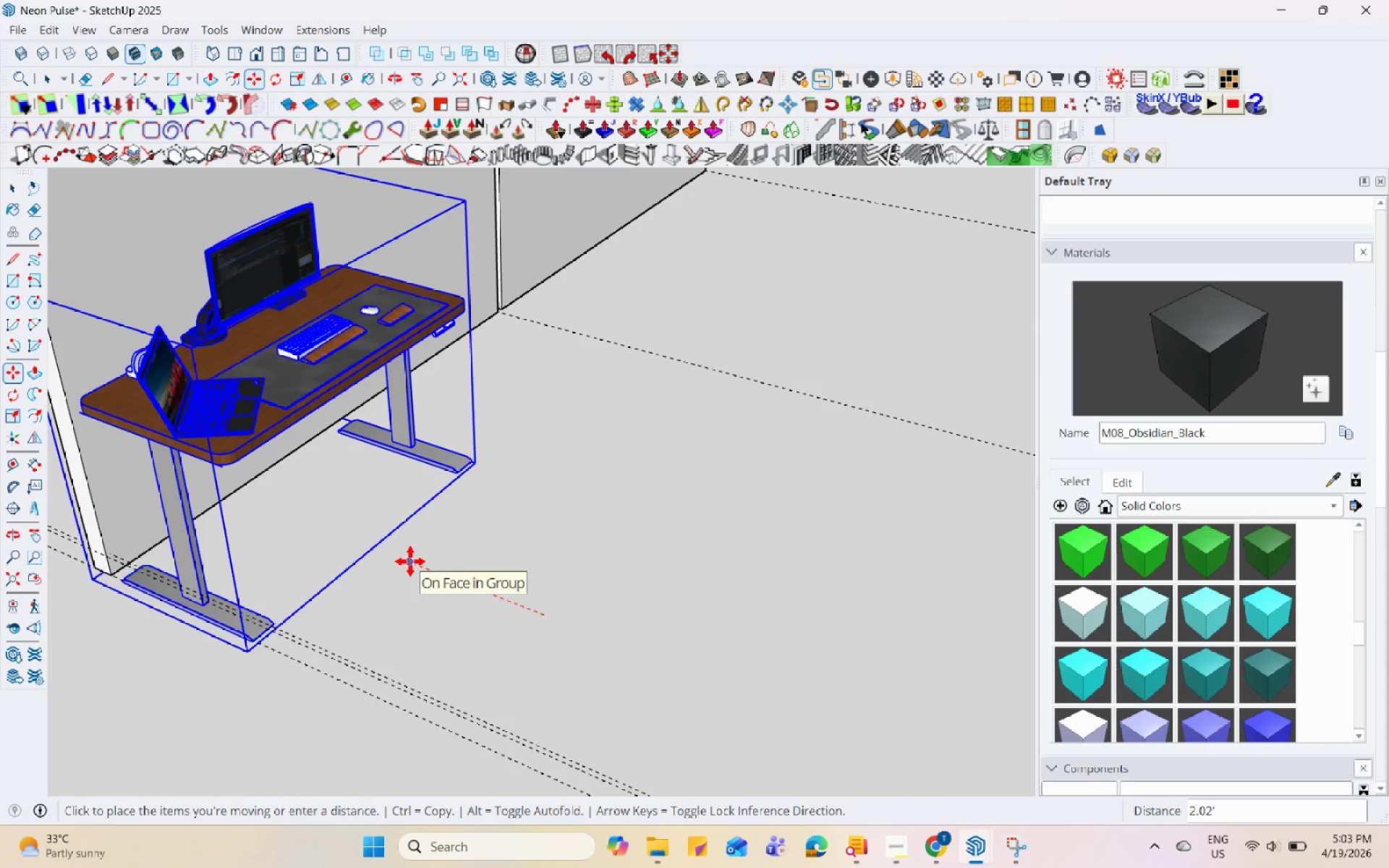 
scroll: coordinate [461, 642], scroll_direction: up, amount: 1.0
 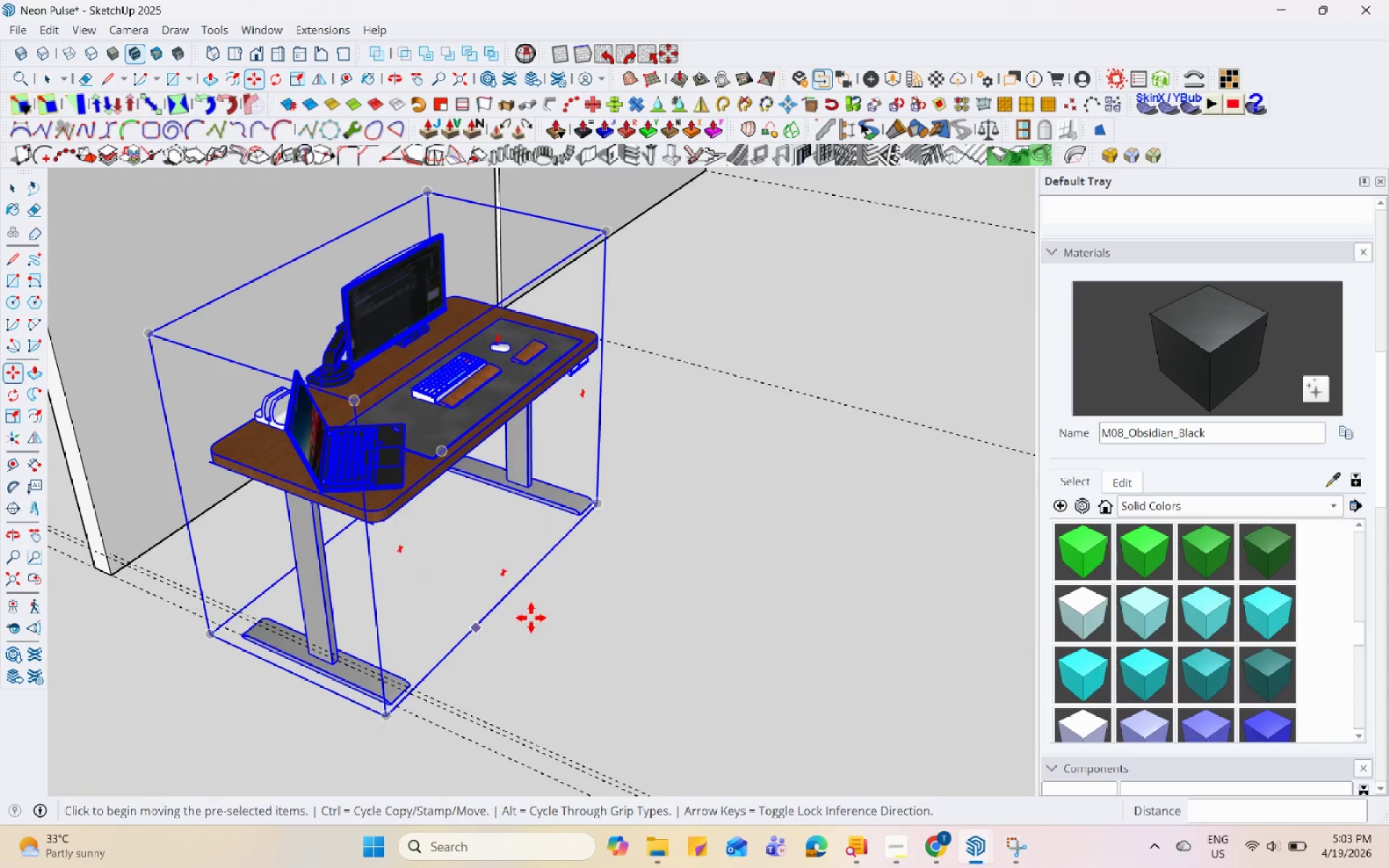 
left_click([410, 561])
 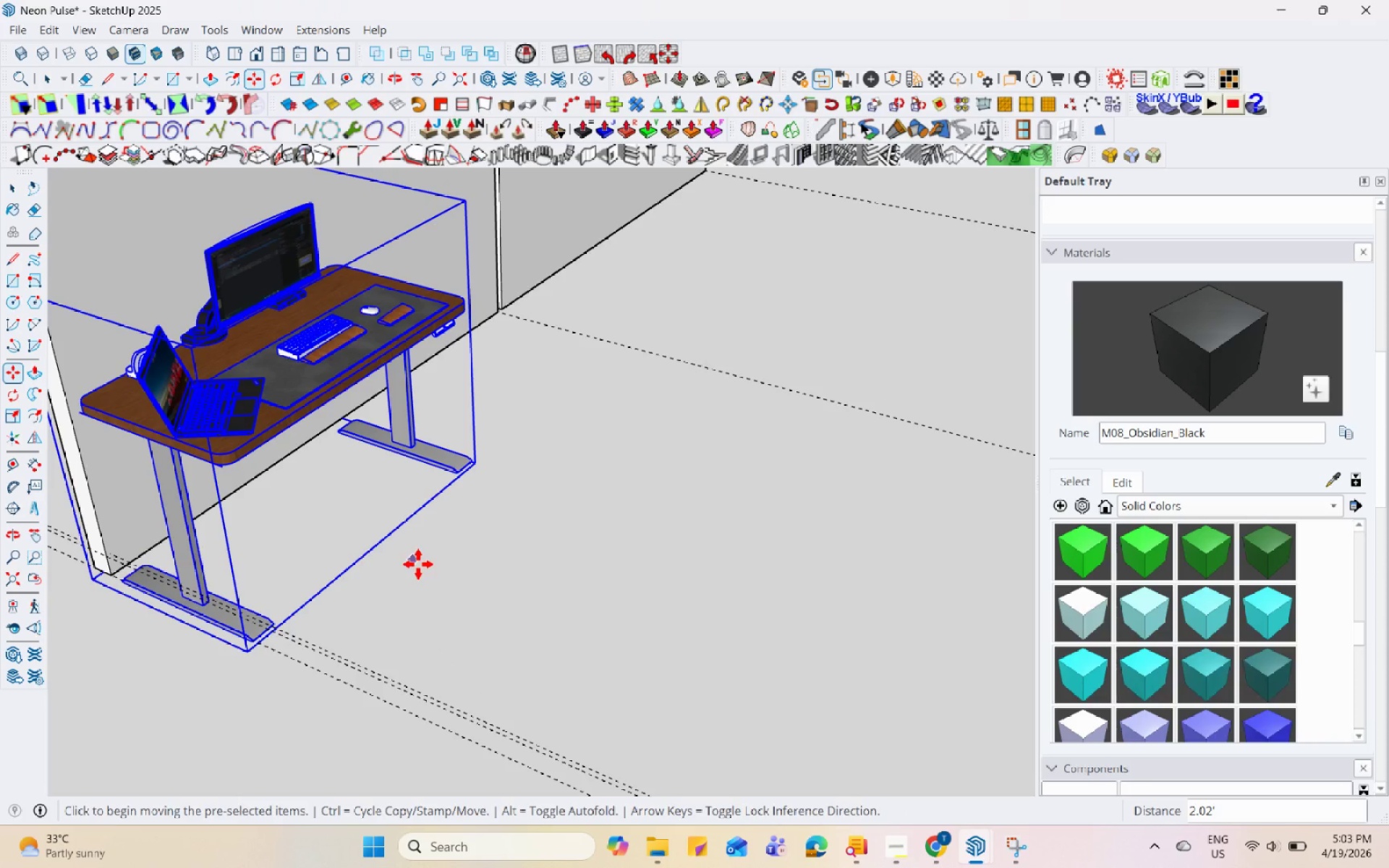 
key(Control+ControlLeft)
 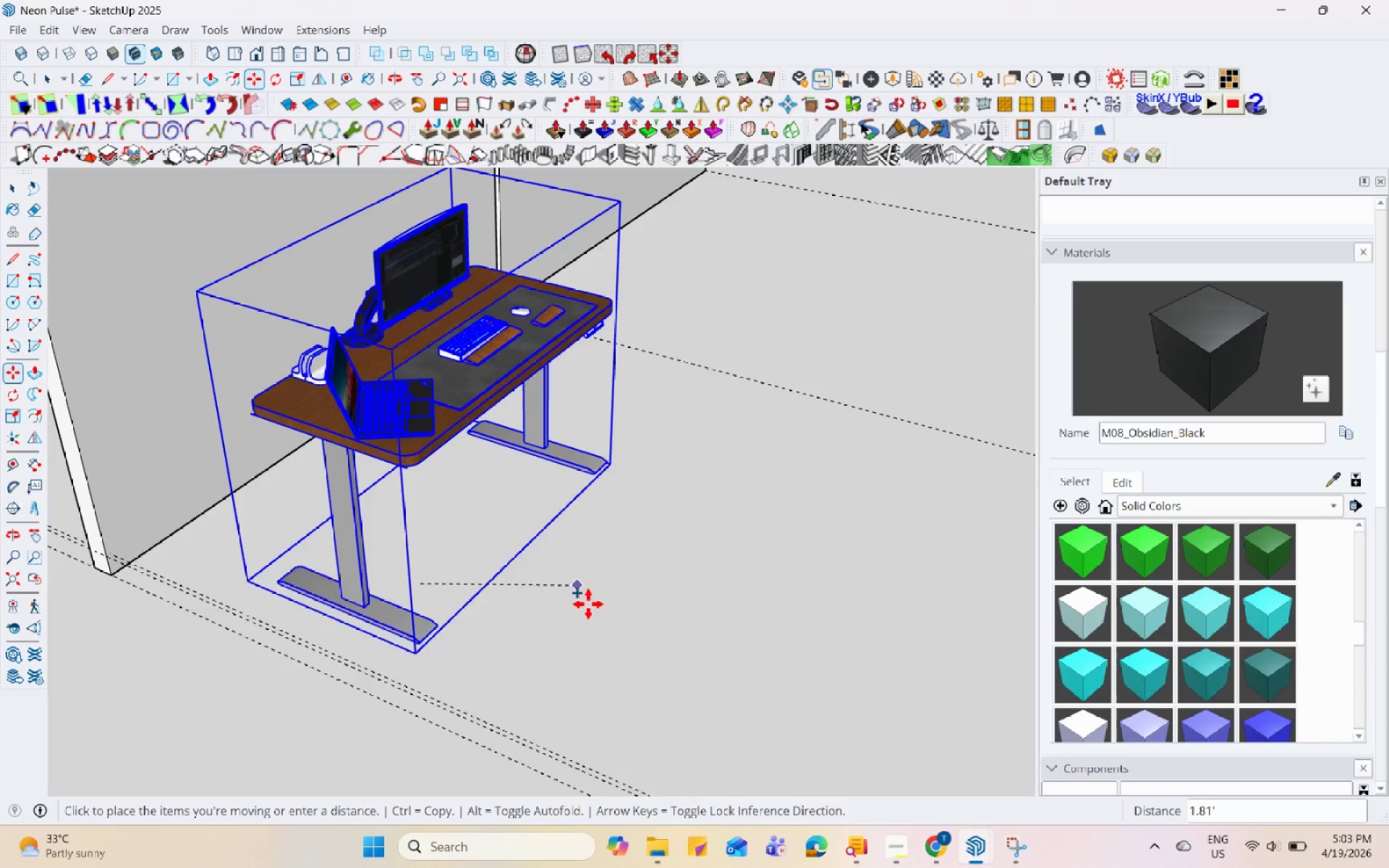 
scroll: coordinate [527, 681], scroll_direction: down, amount: 6.0
 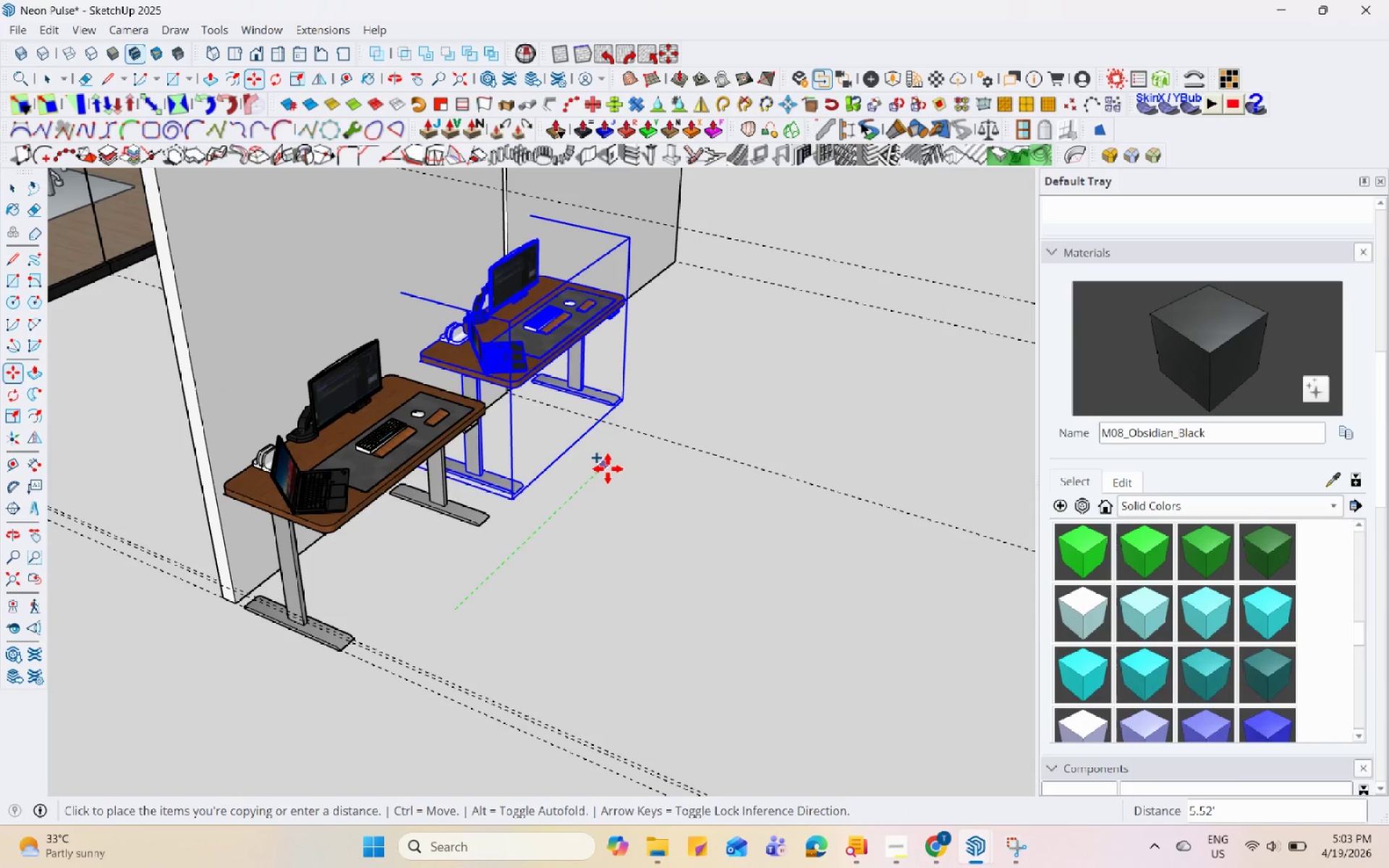 
left_click([608, 469])
 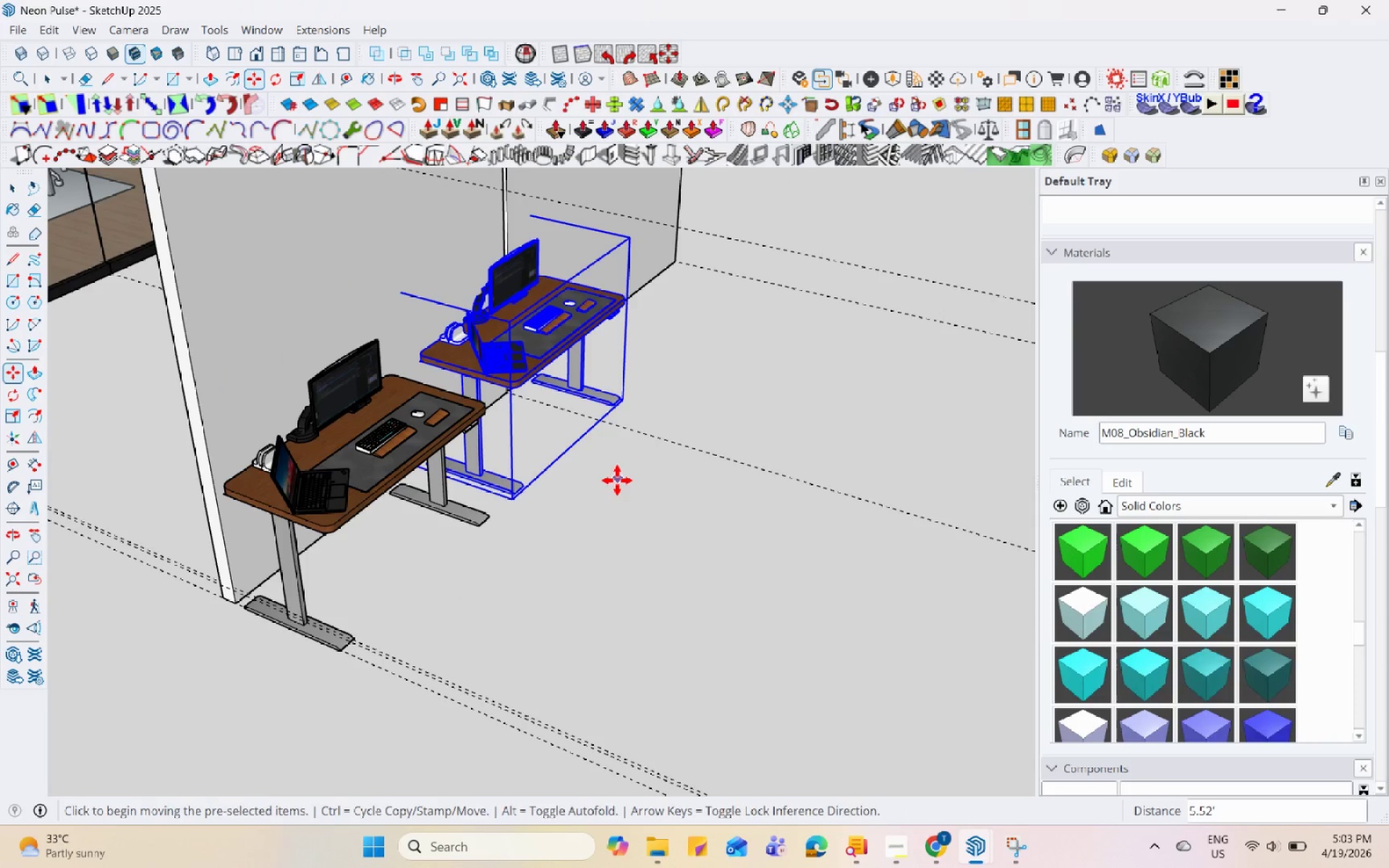 
key(Control+ControlLeft)
 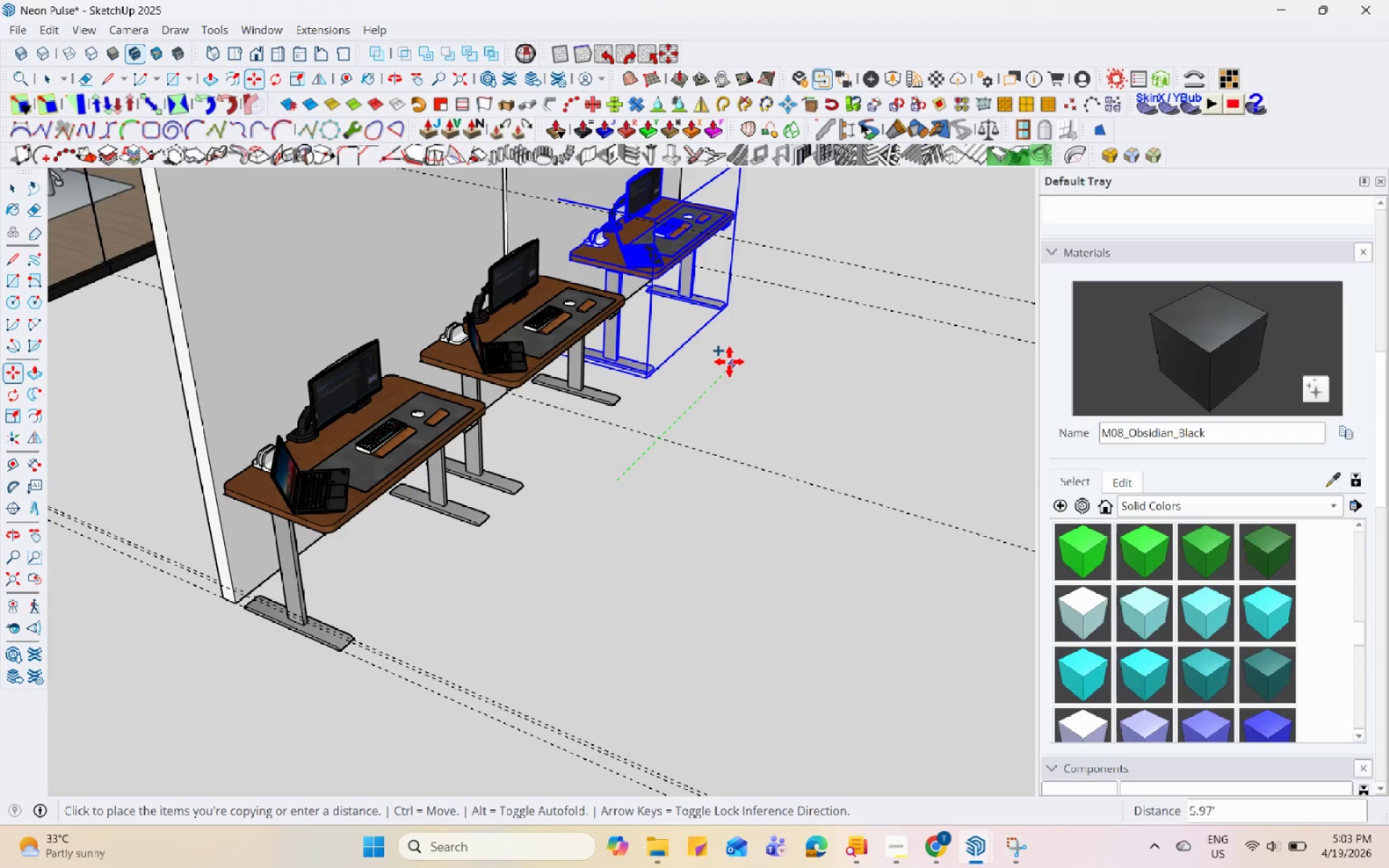 
left_click([724, 365])
 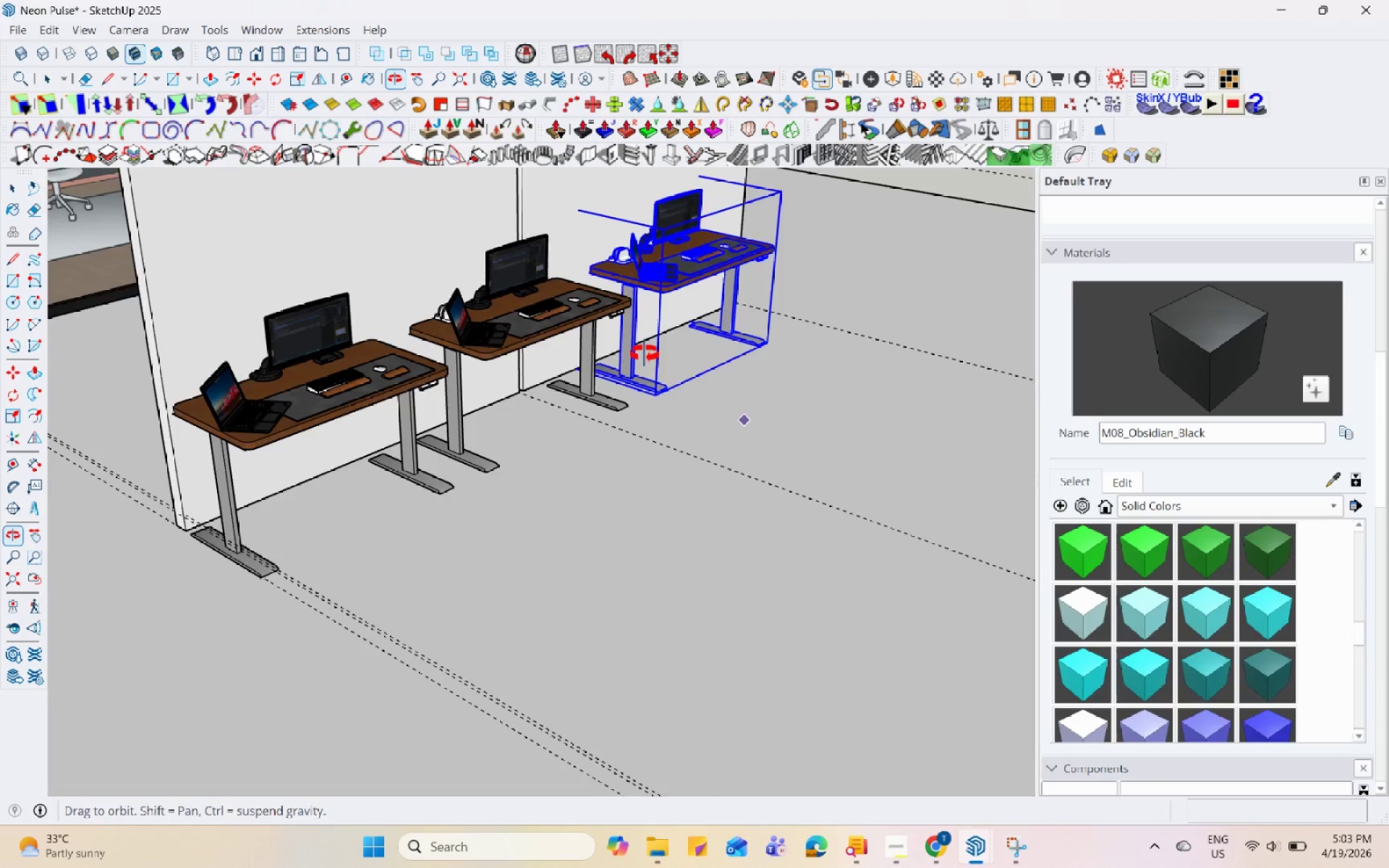 
key(Space)
 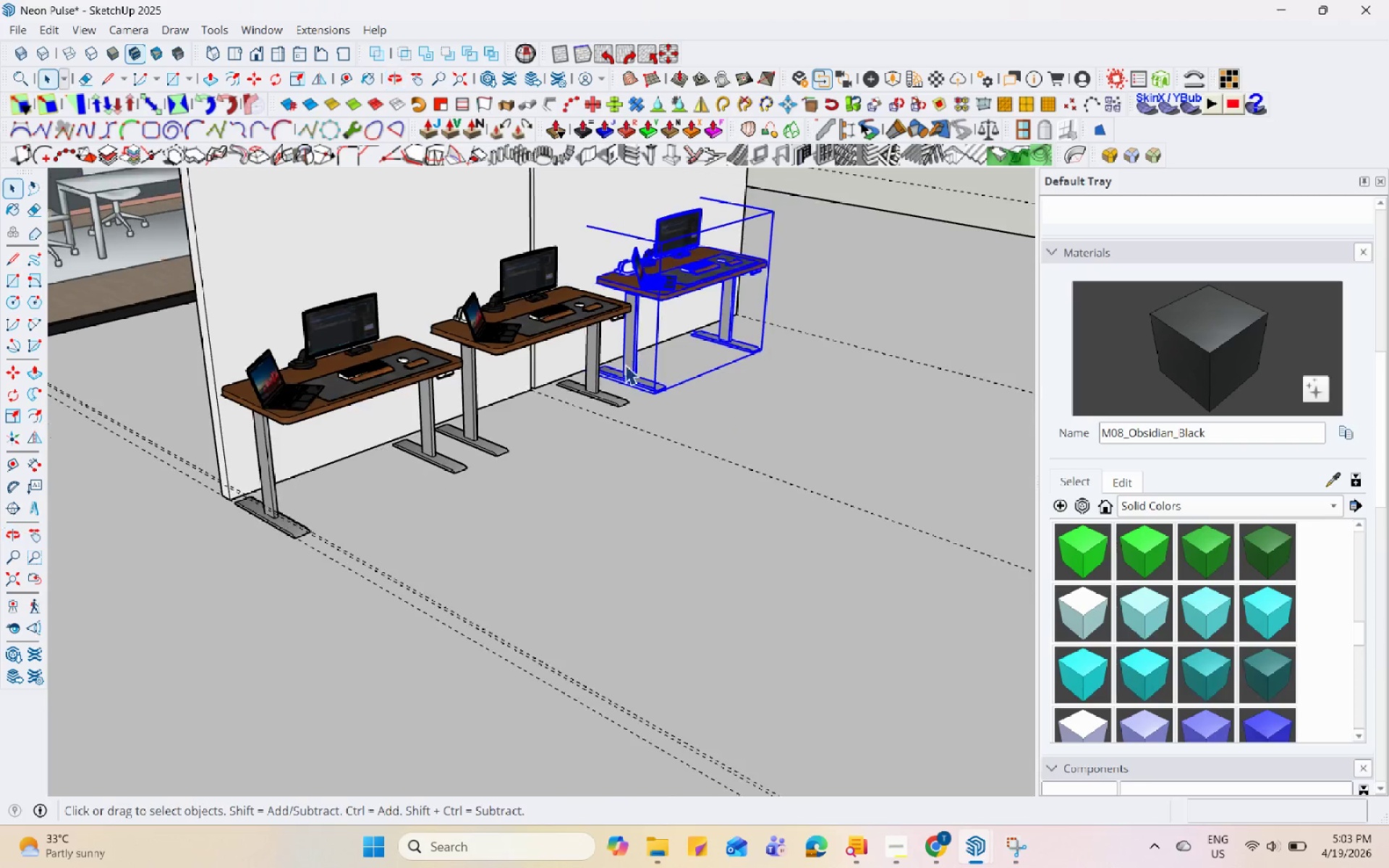 
scroll: coordinate [605, 437], scroll_direction: down, amount: 15.0
 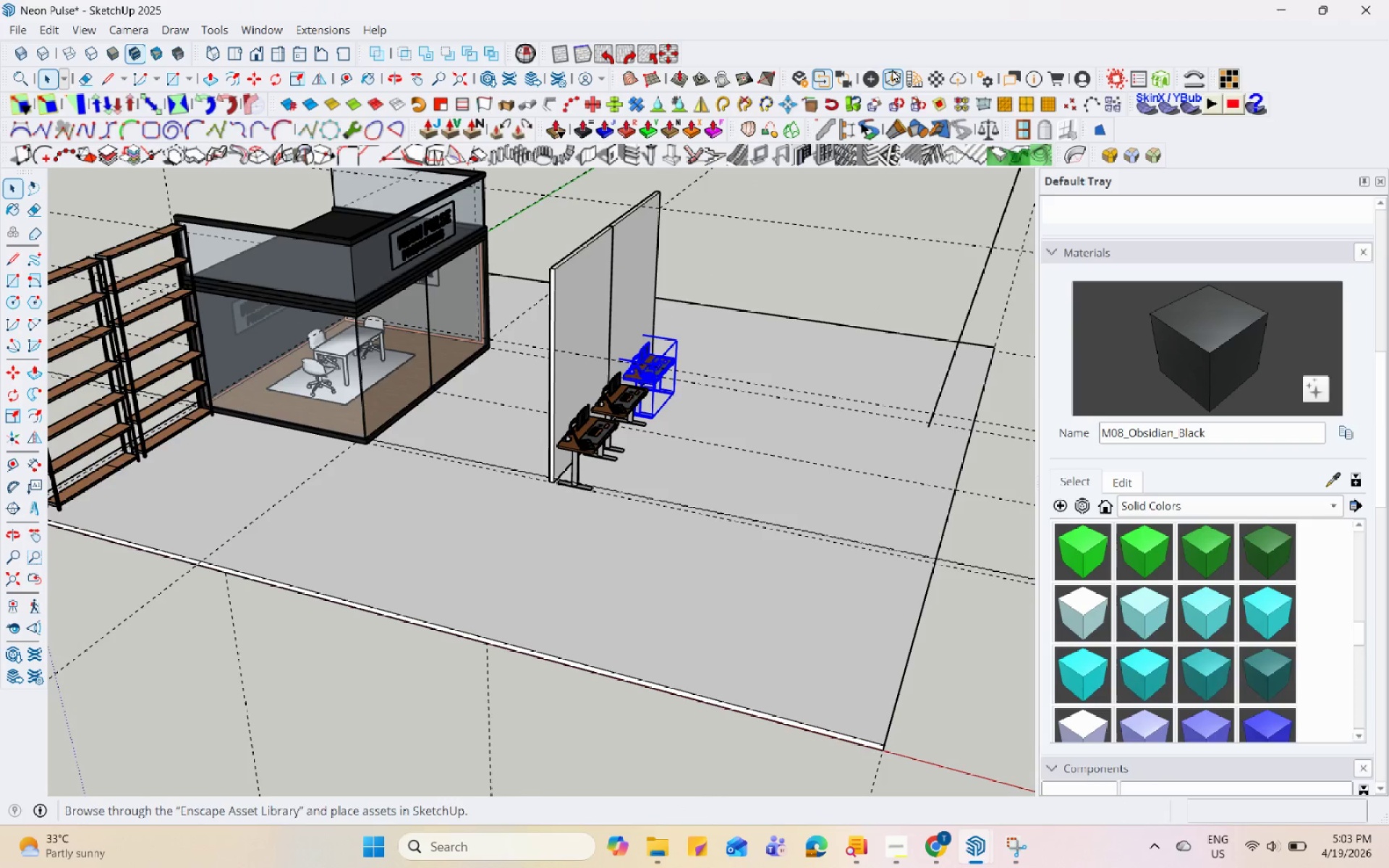 
left_click([892, 69])
 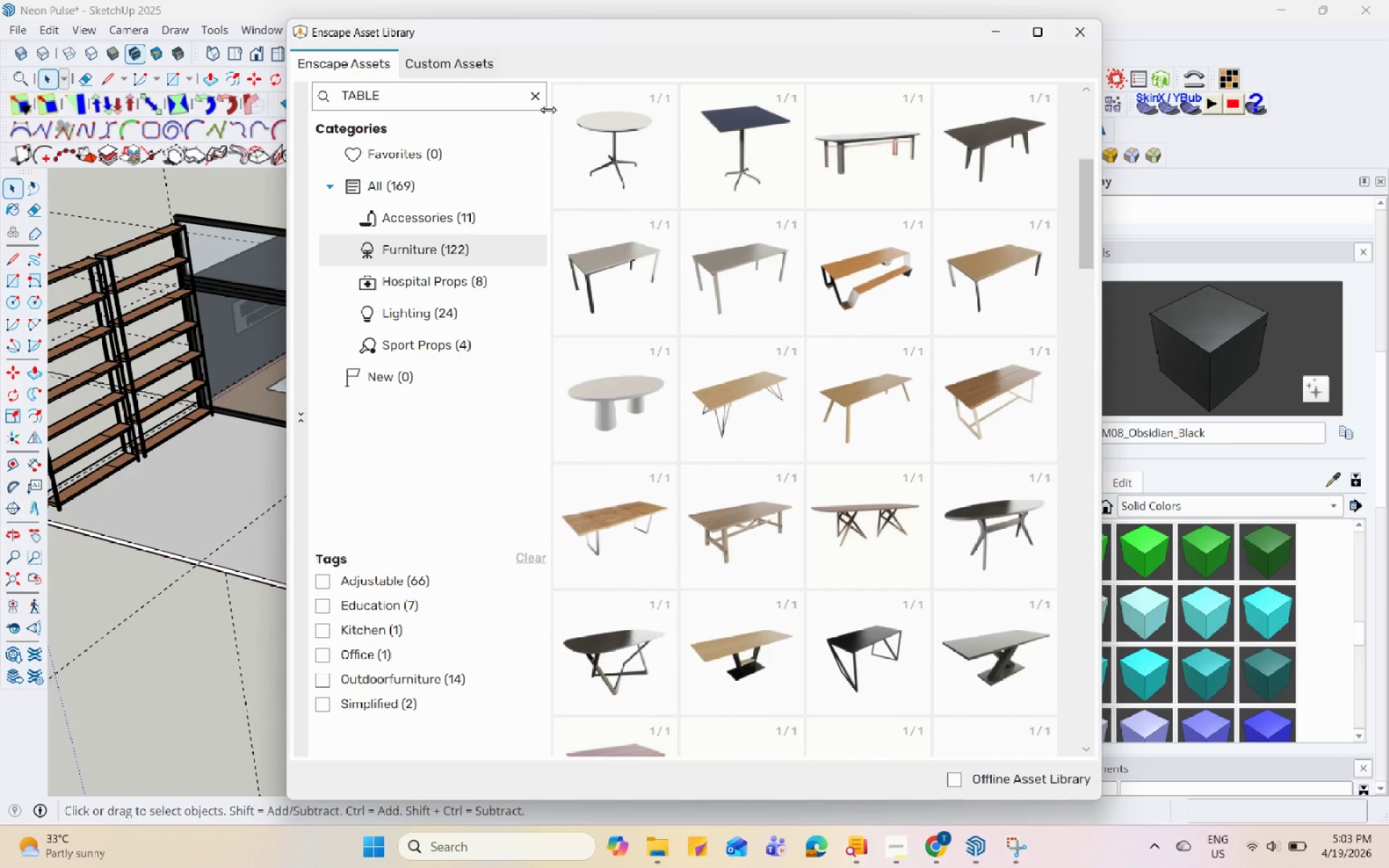 
left_click([539, 102])
 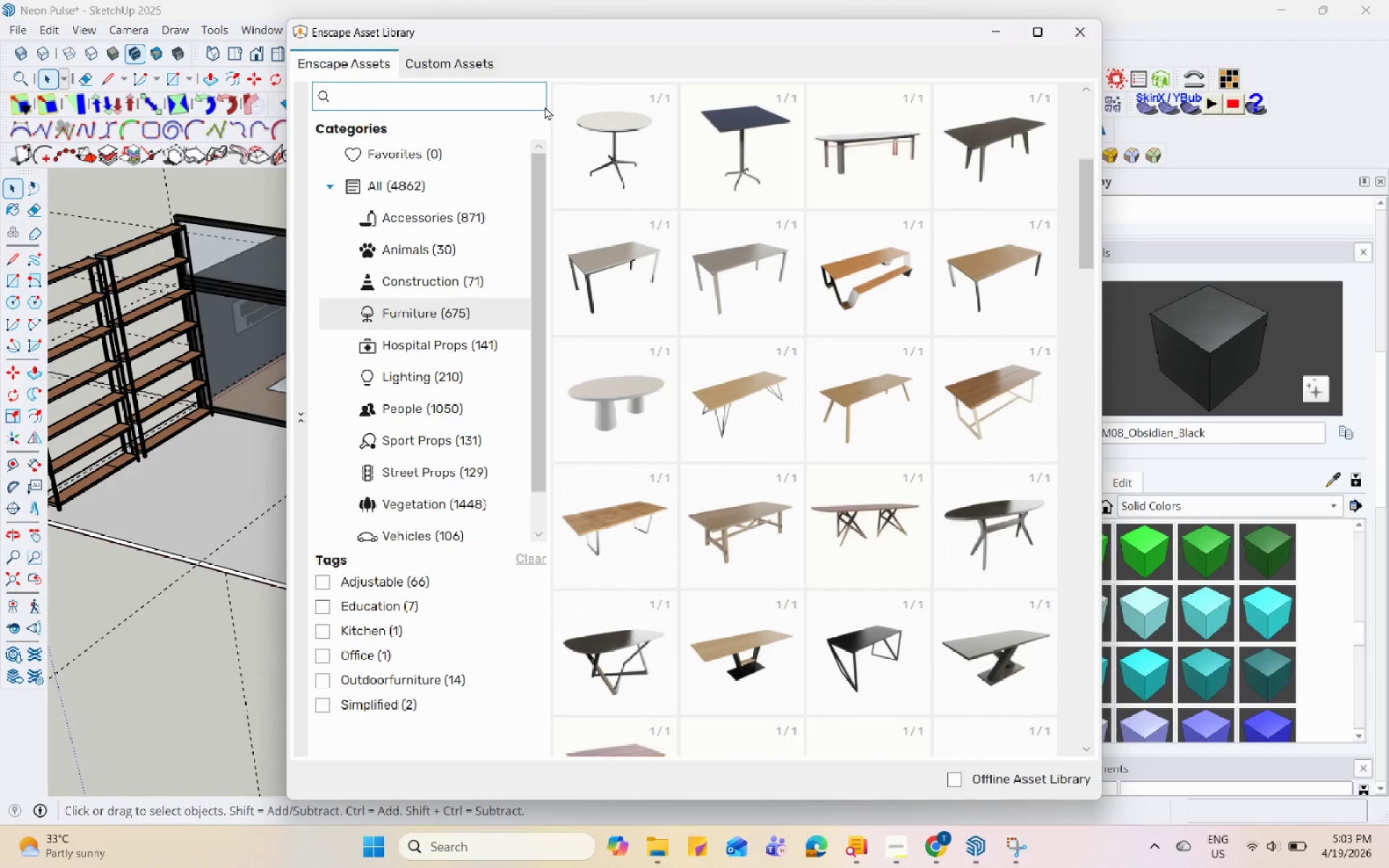 
type(office chair)
 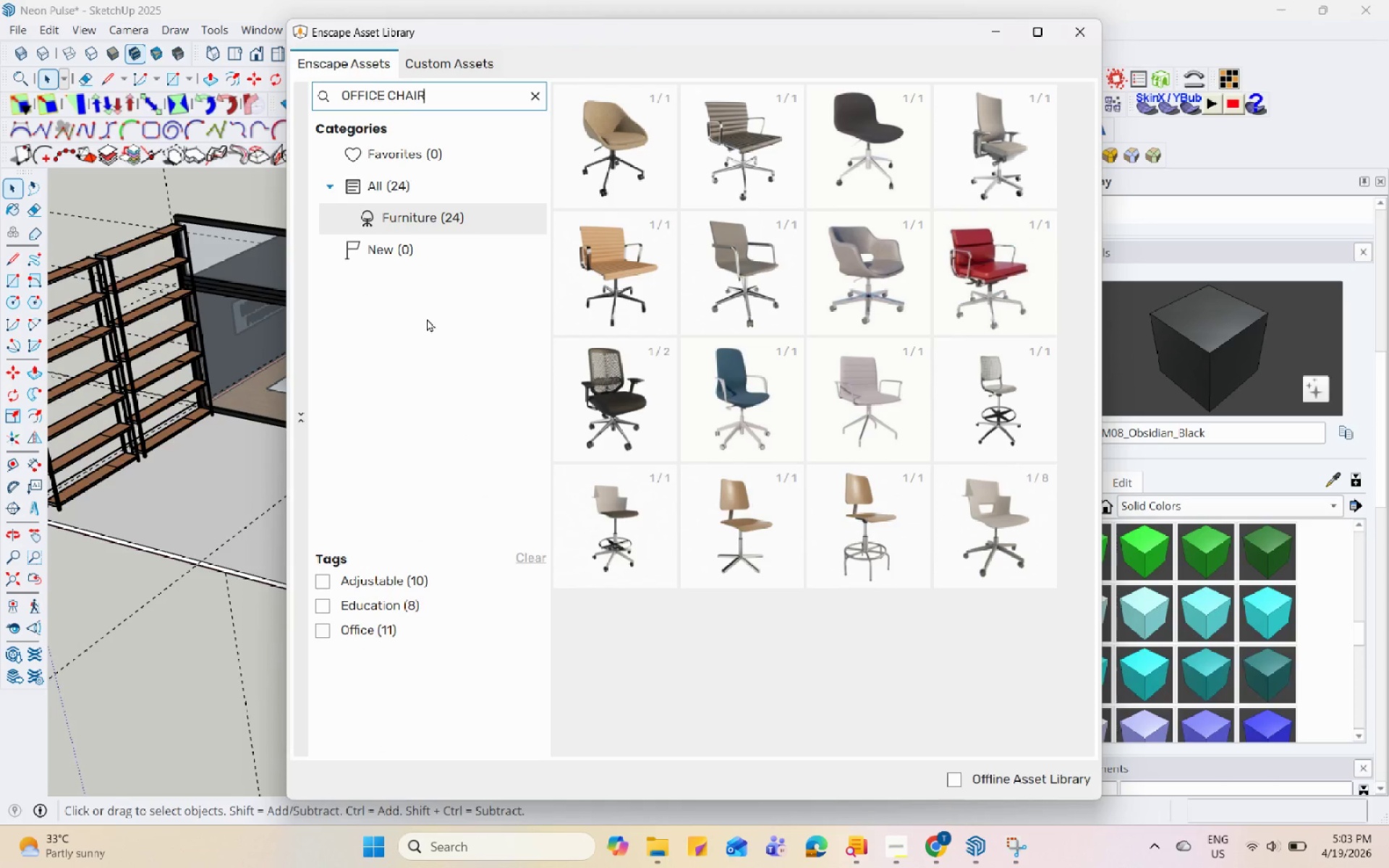 
wait(7.38)
 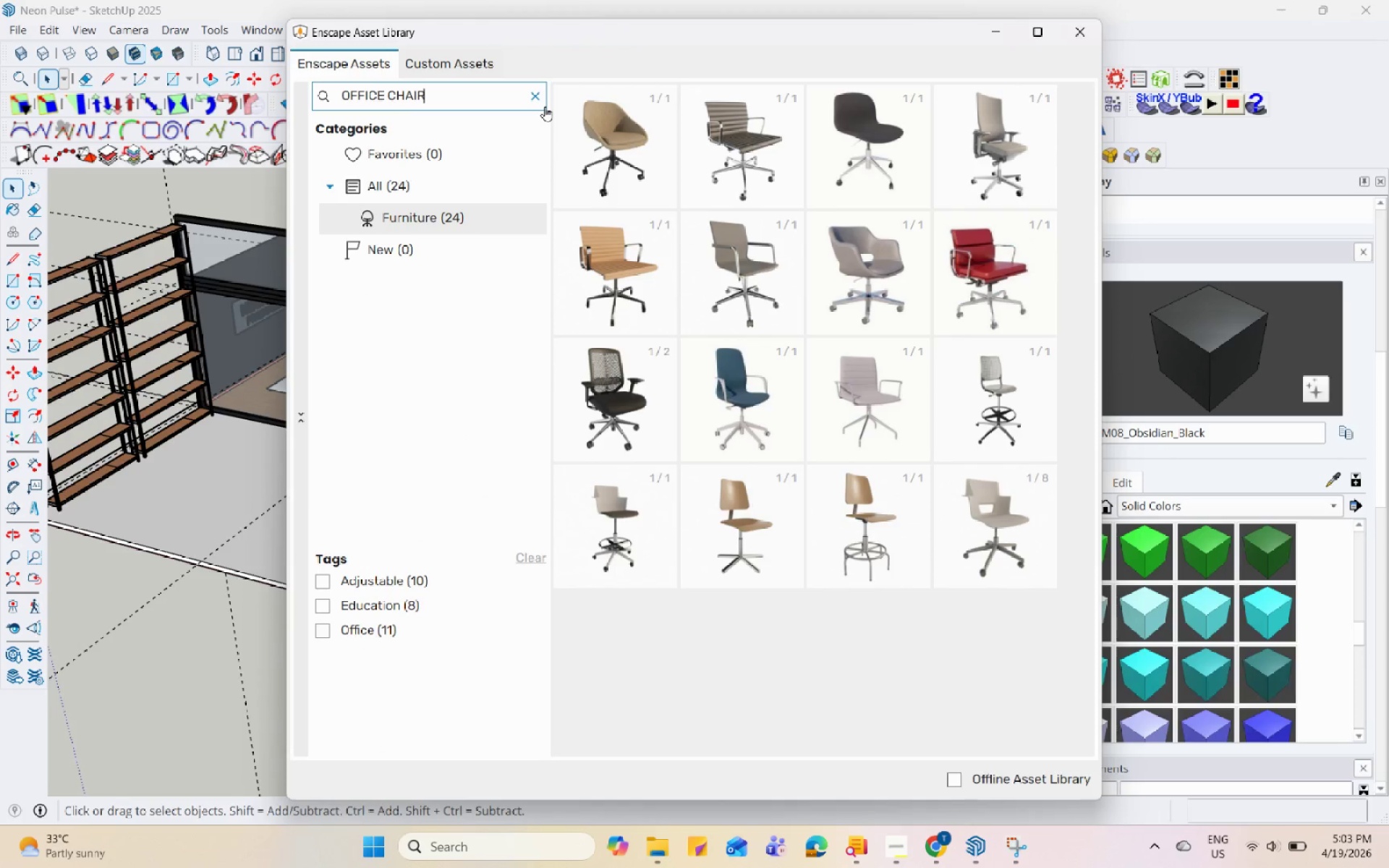 
double_click([630, 422])
 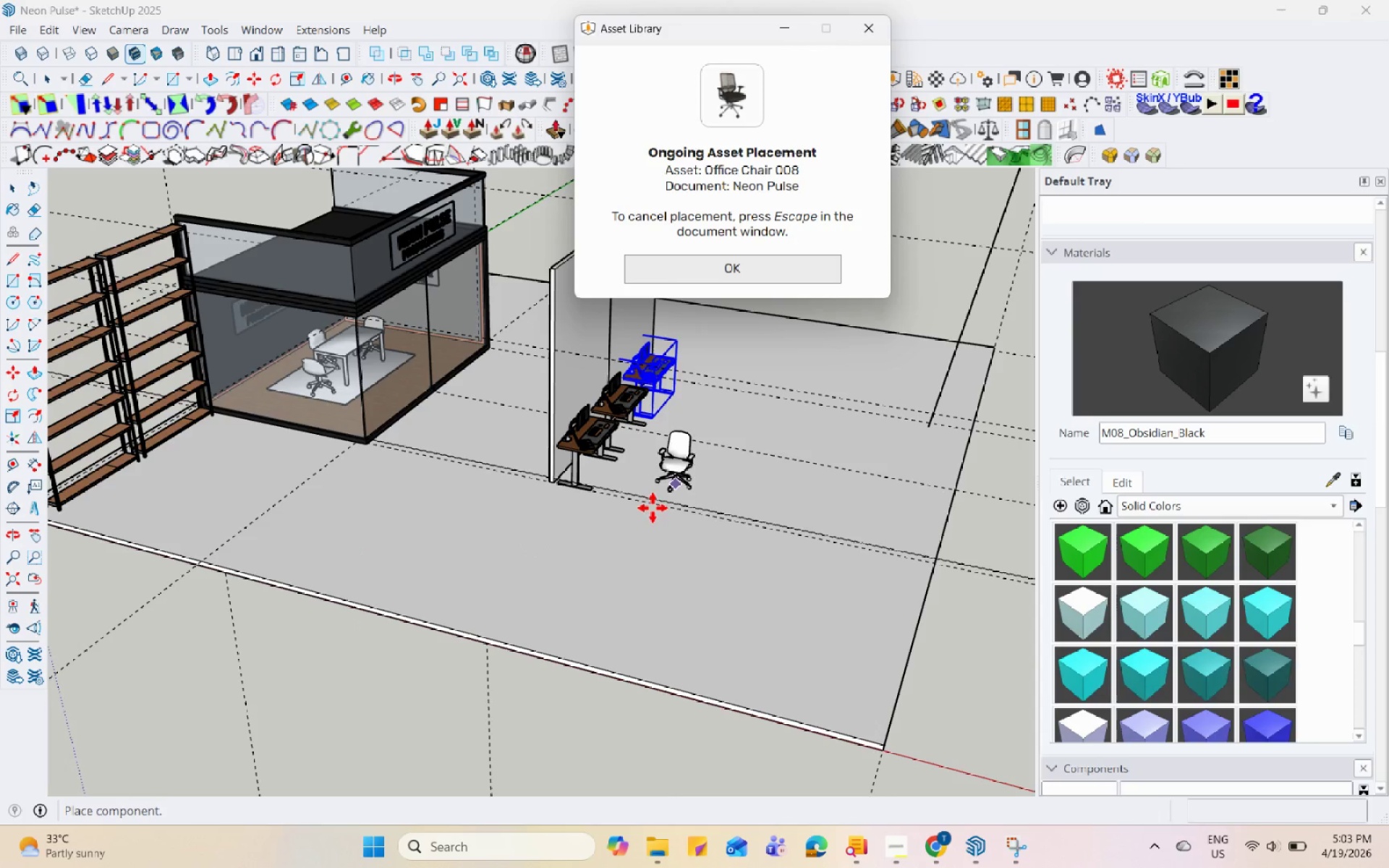 
scroll: coordinate [642, 454], scroll_direction: up, amount: 10.0
 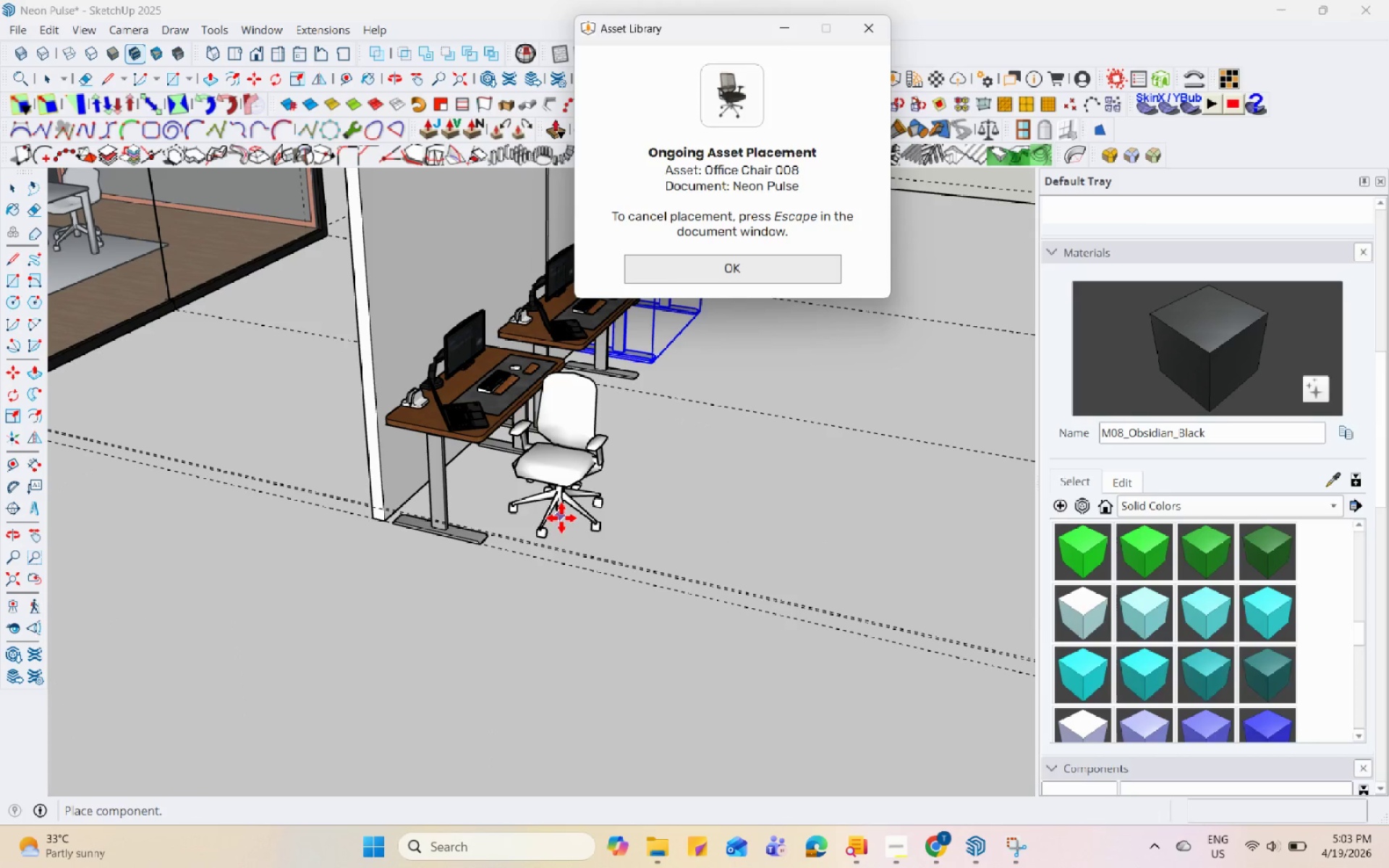 
left_click([569, 514])
 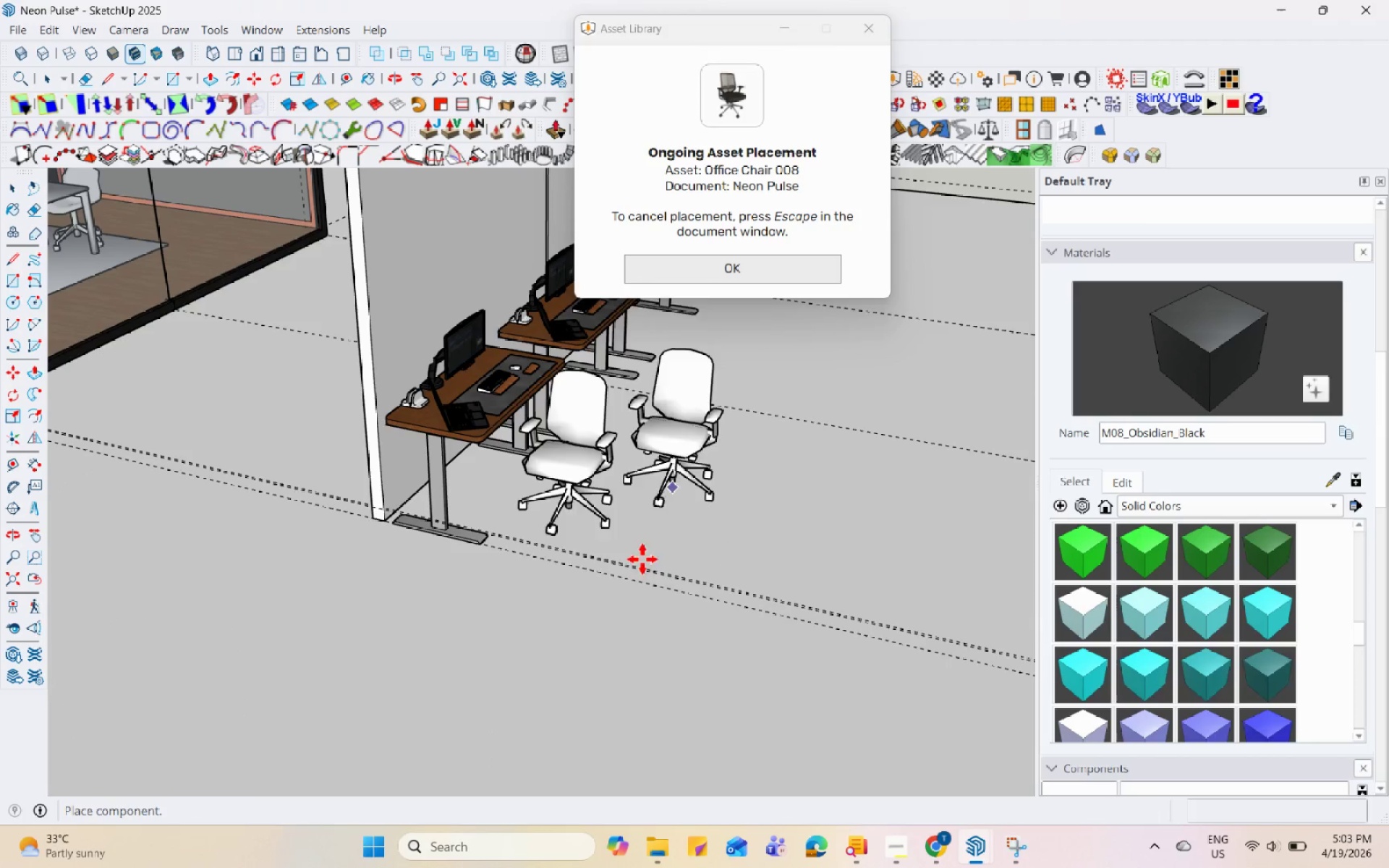 
key(Space)
 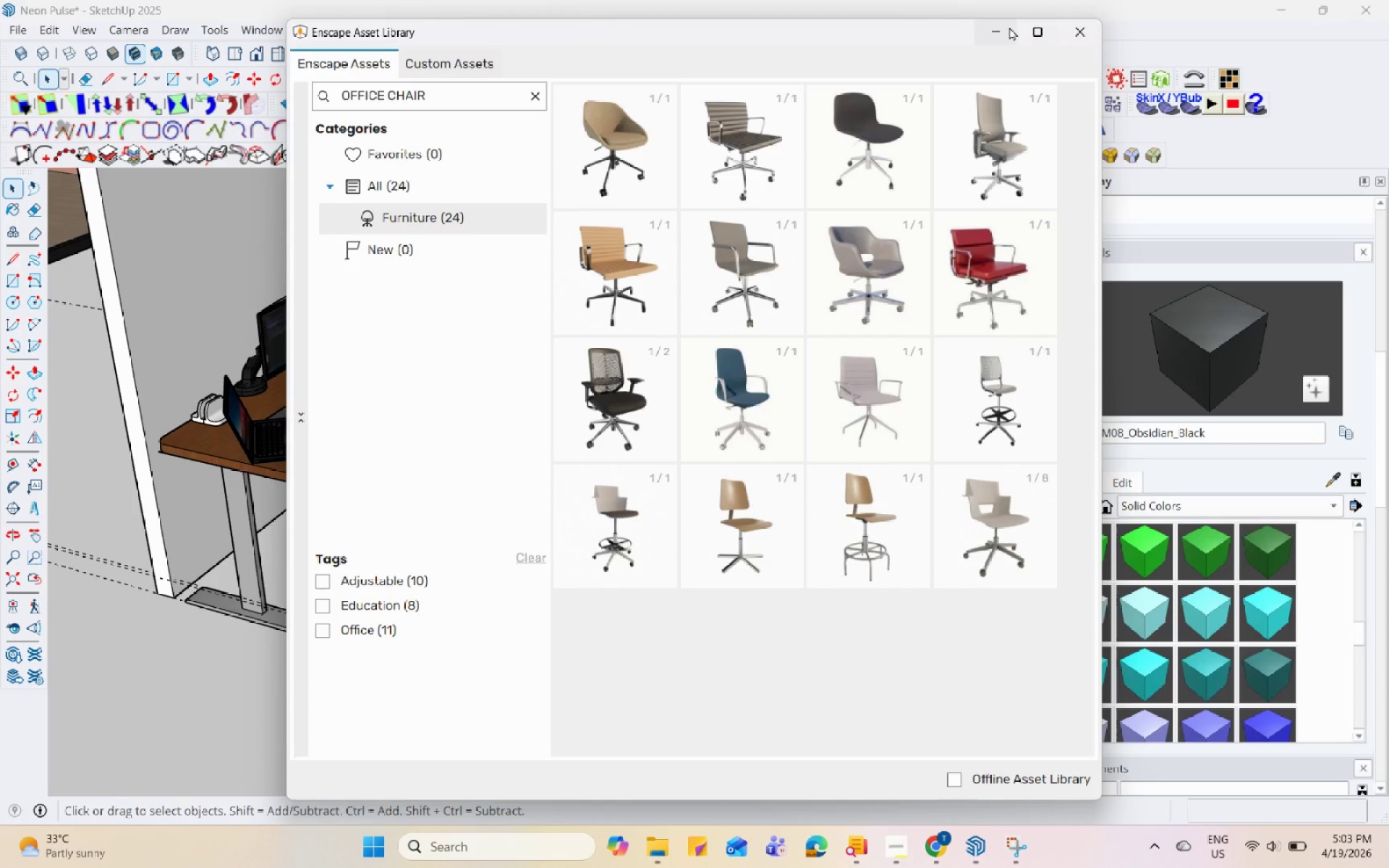 
scroll: coordinate [738, 431], scroll_direction: up, amount: 4.0
 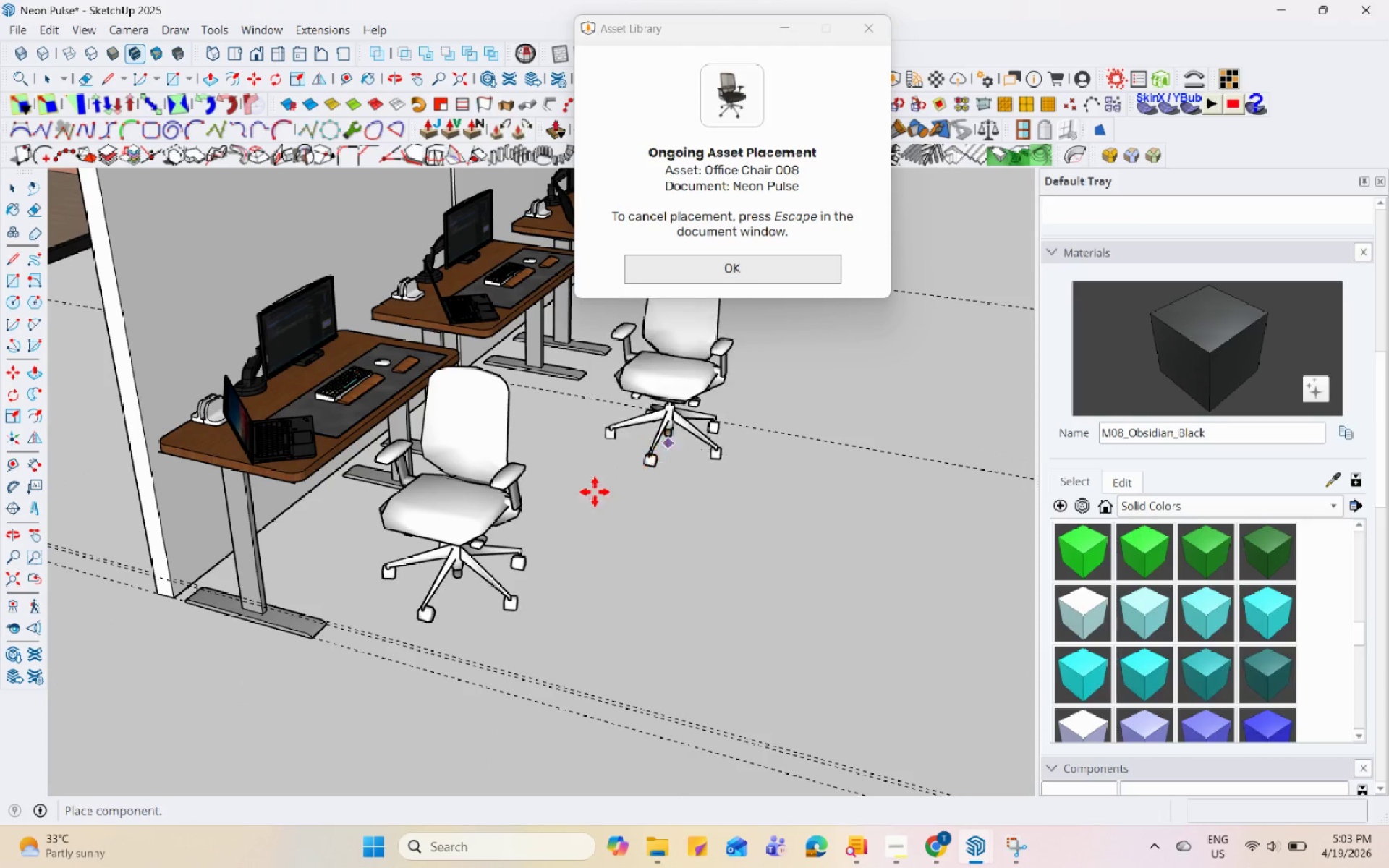 
left_click([1000, 27])
 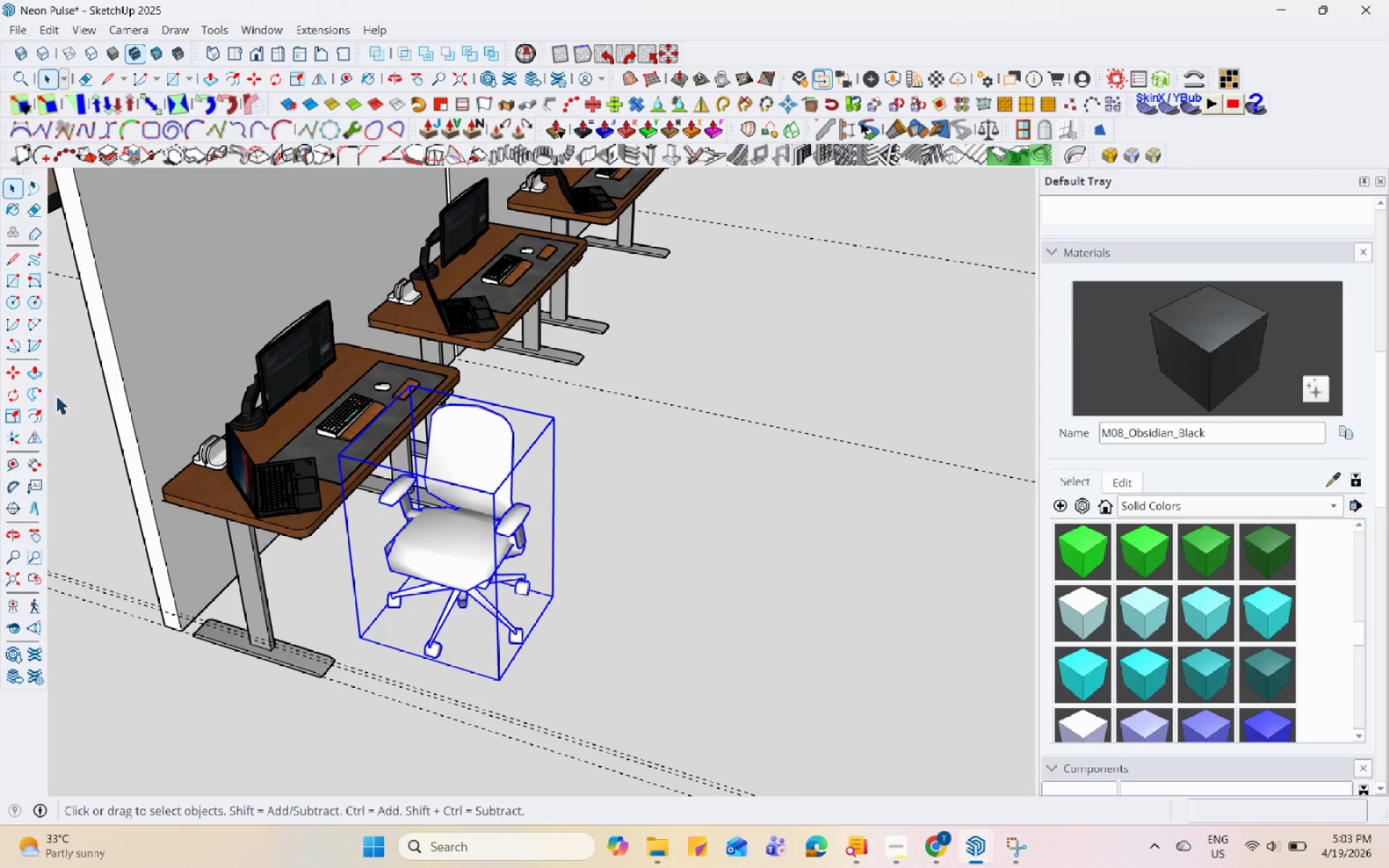 
left_click([10, 396])
 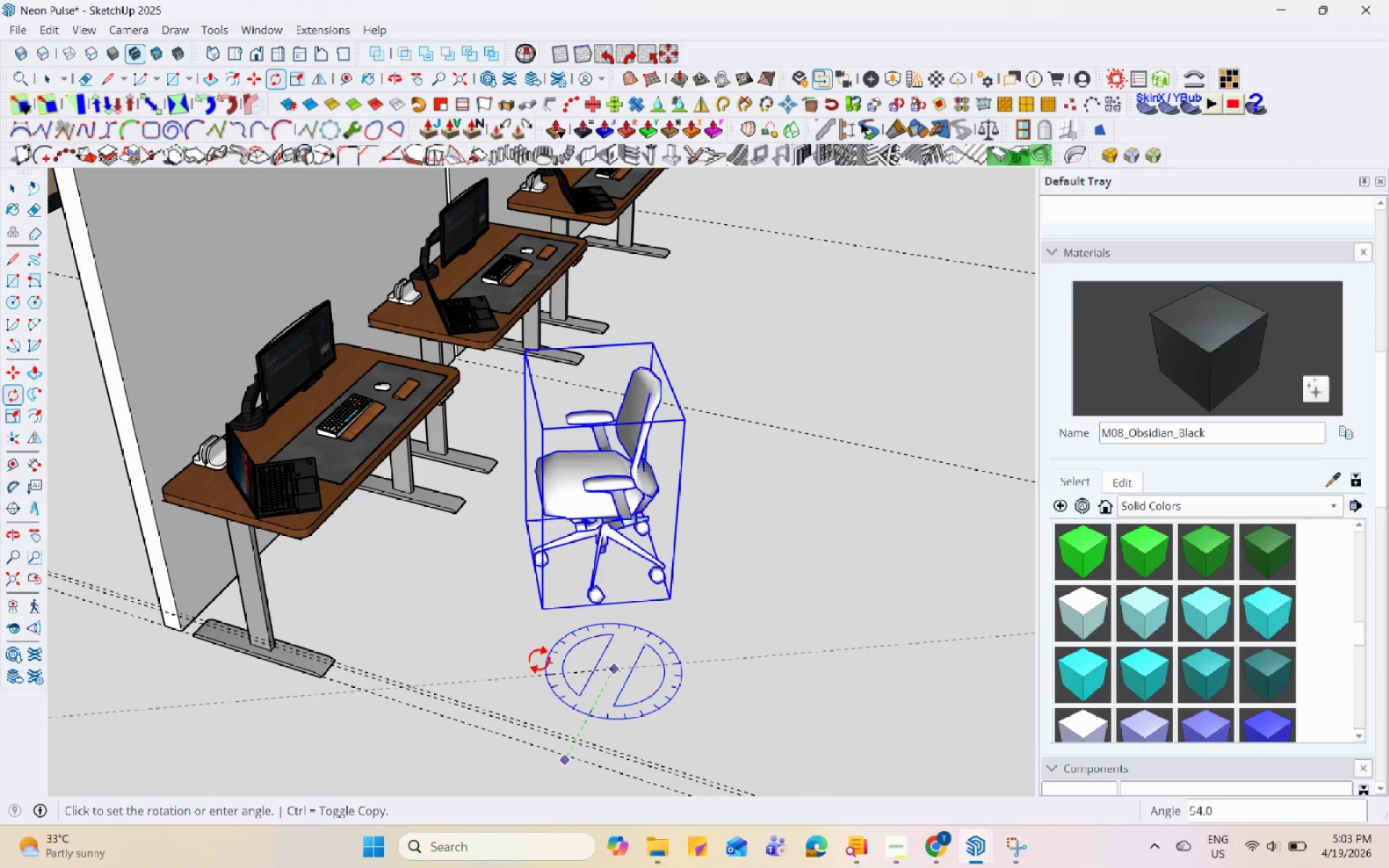 
left_click([531, 650])
 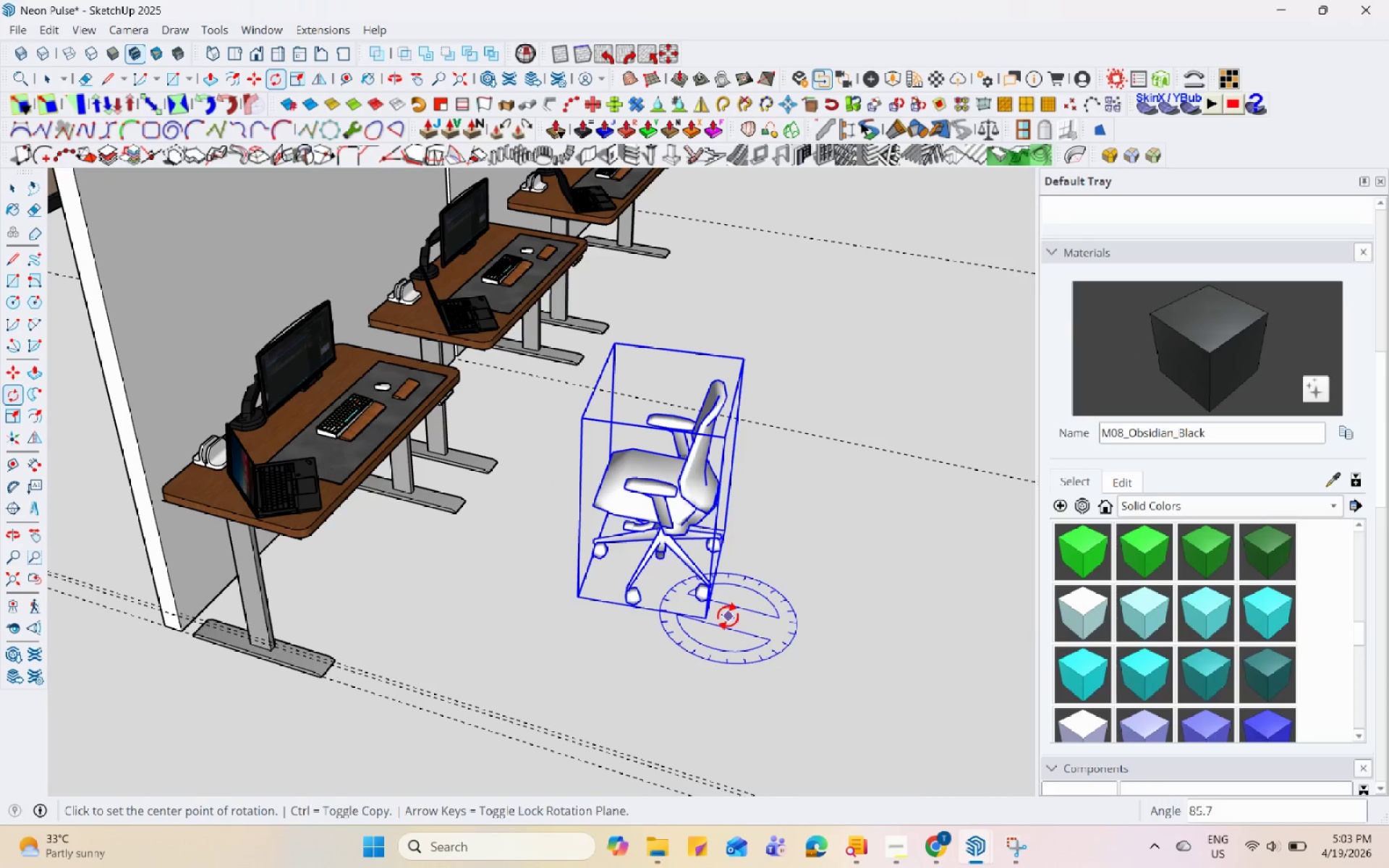 
key(M)
 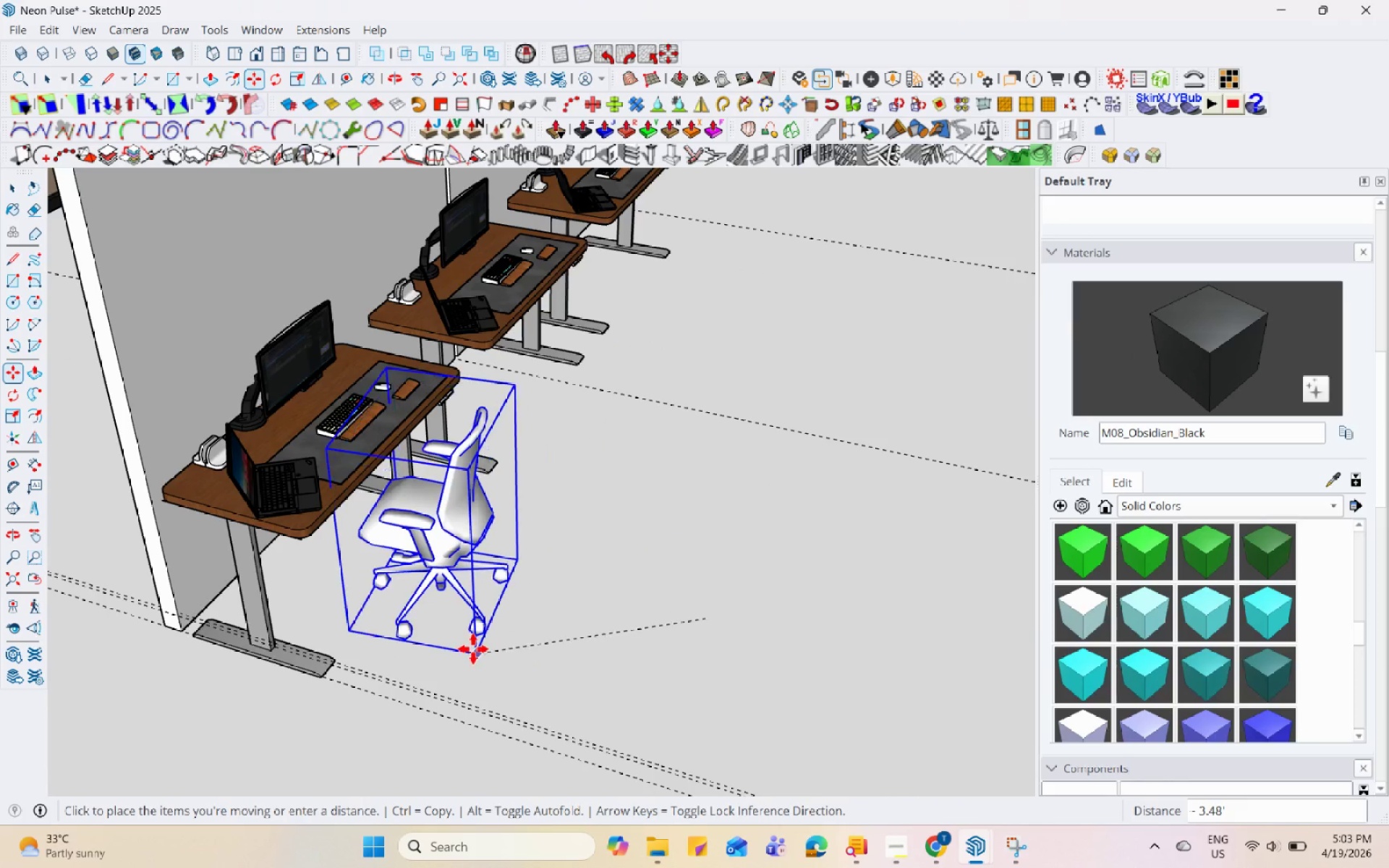 
left_click([470, 648])
 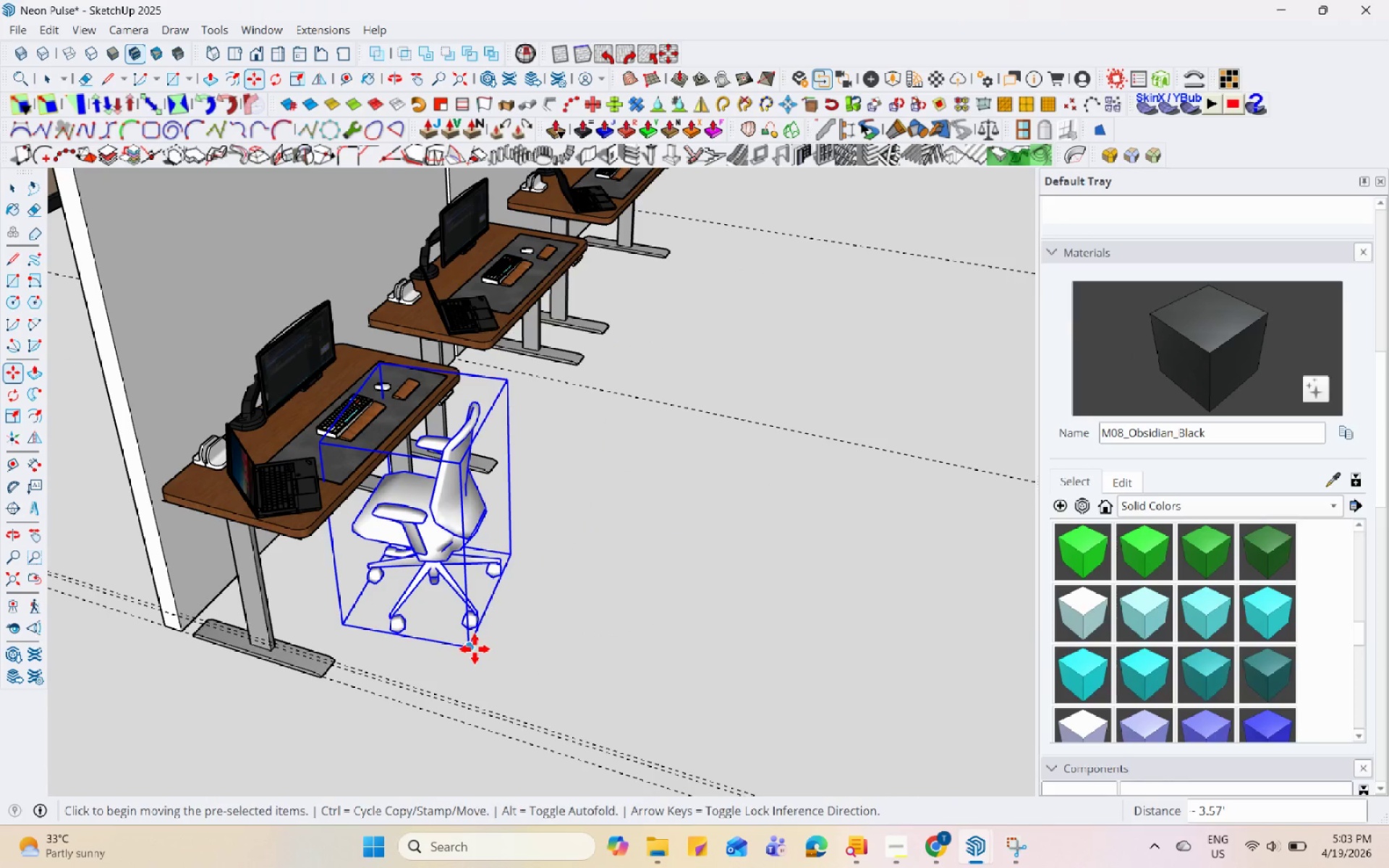 
left_click([472, 647])
 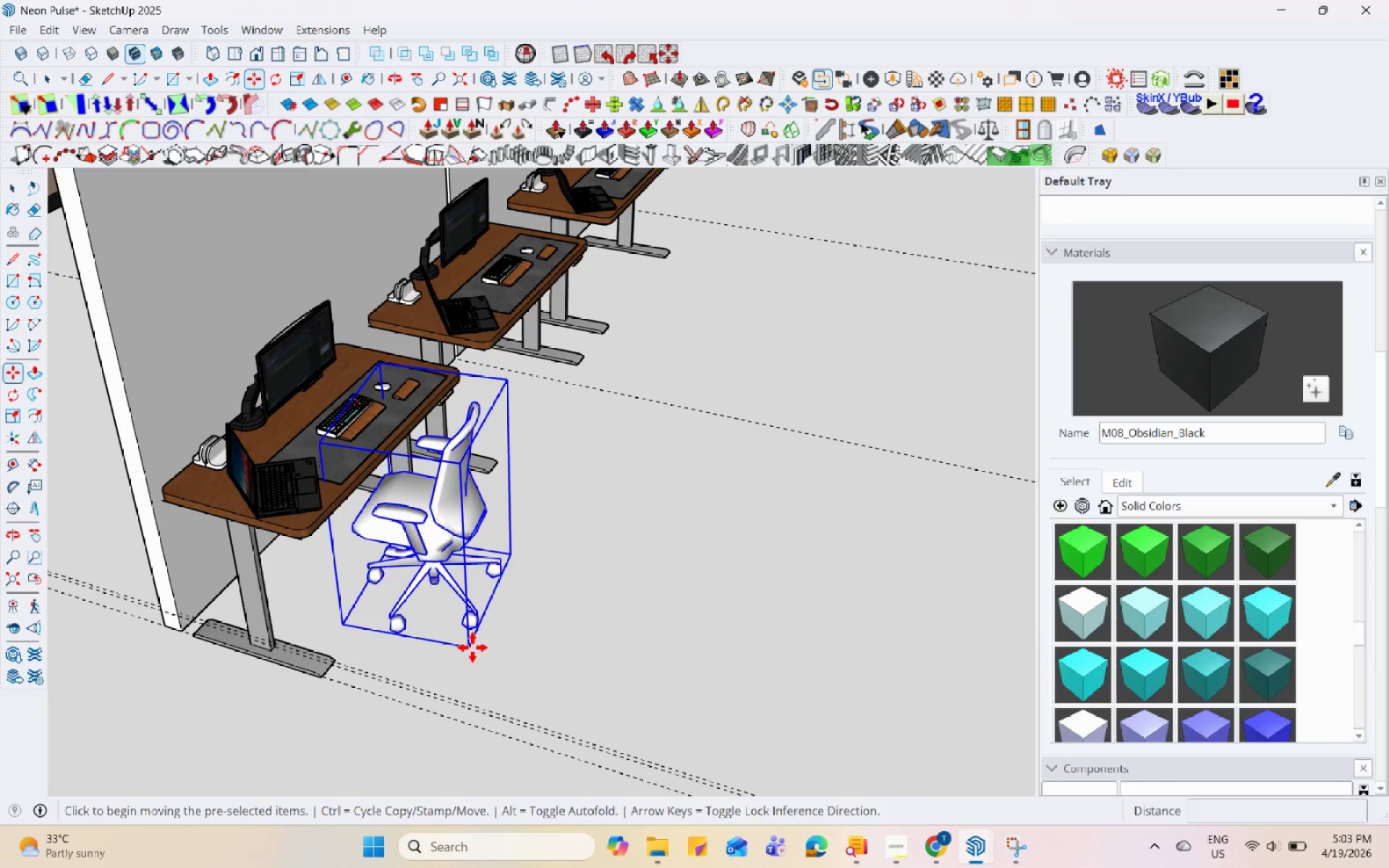 
key(Control+ControlLeft)
 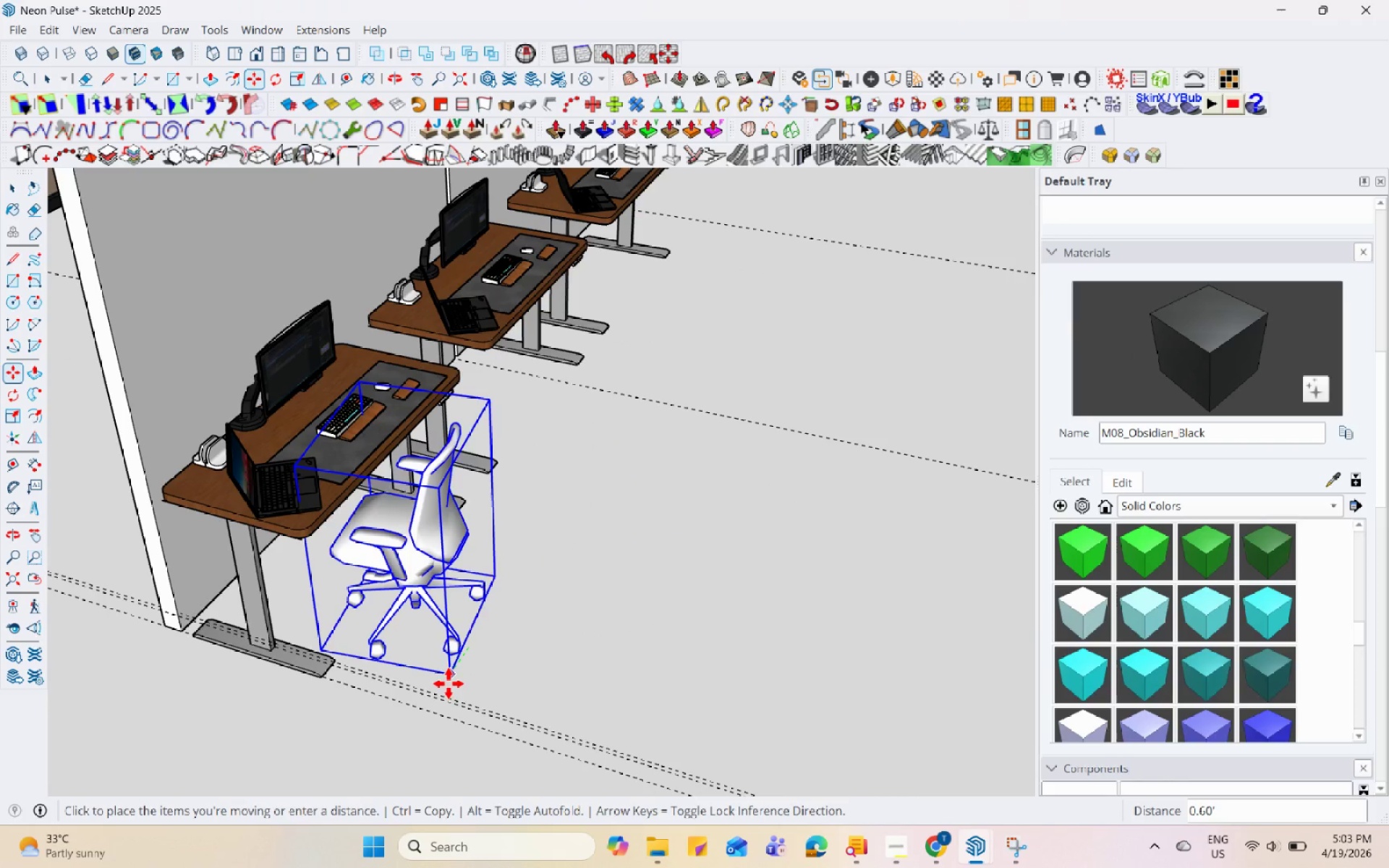 
scroll: coordinate [438, 701], scroll_direction: down, amount: 4.0
 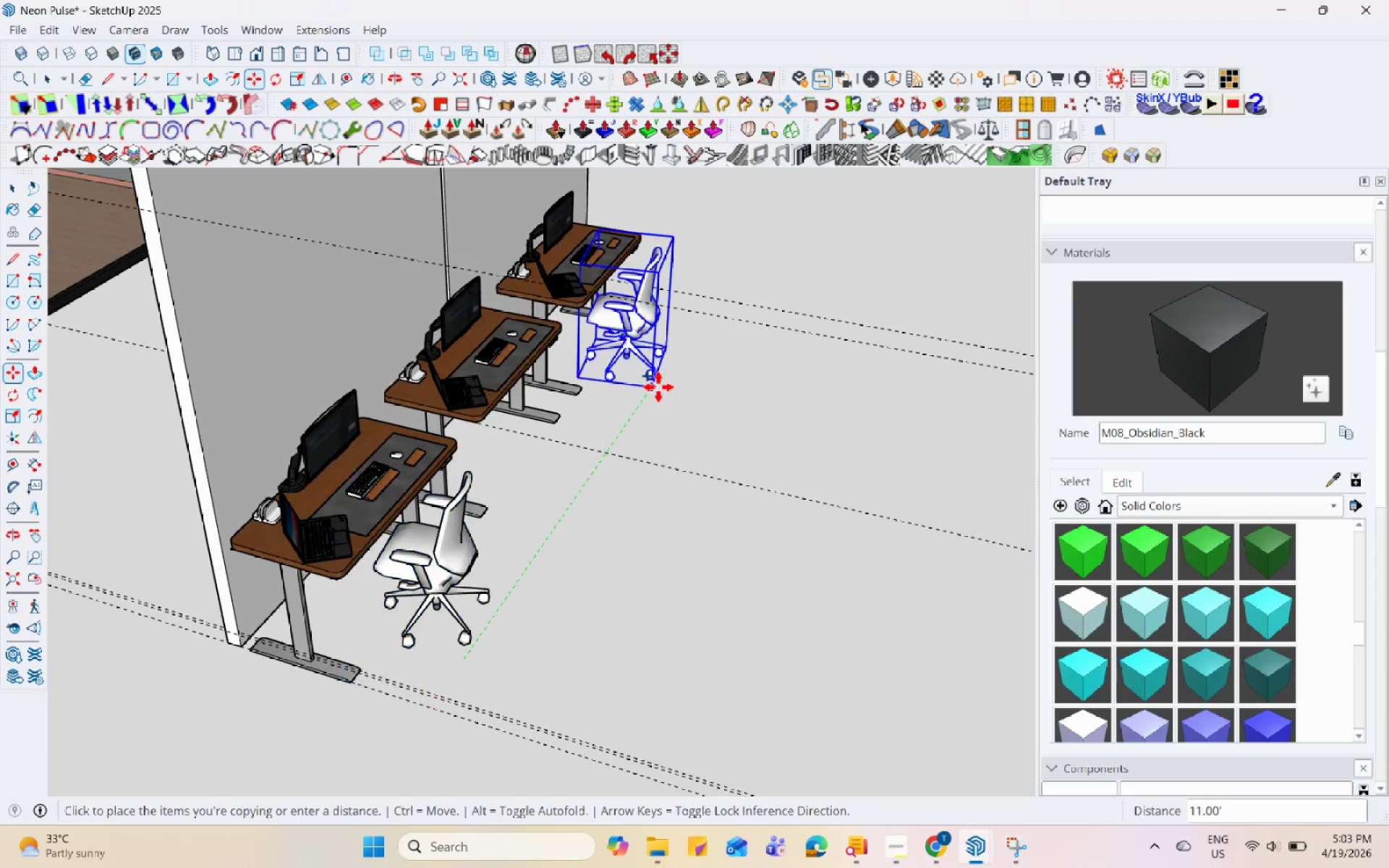 
left_click([658, 386])
 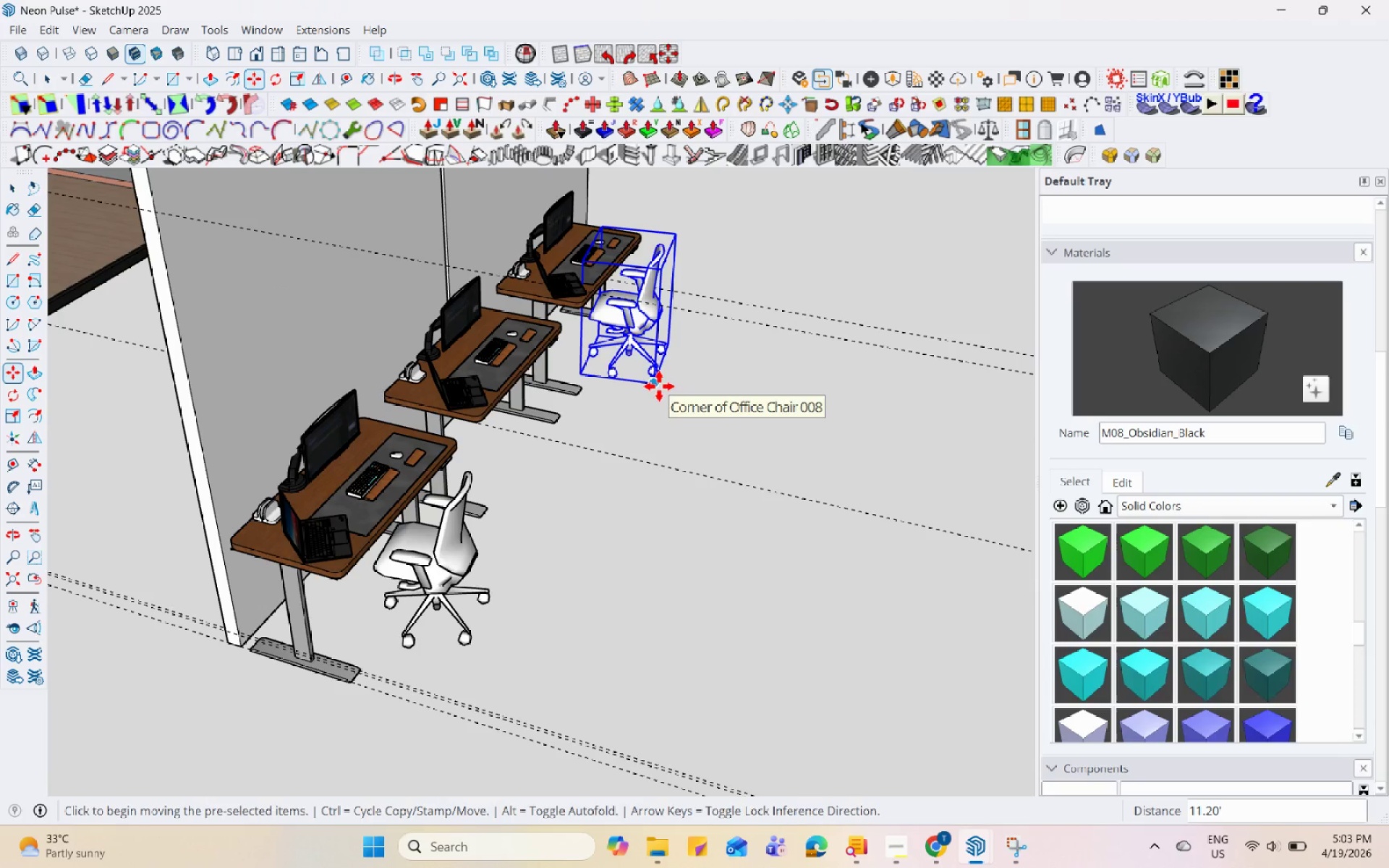 
key(Control+ControlLeft)
 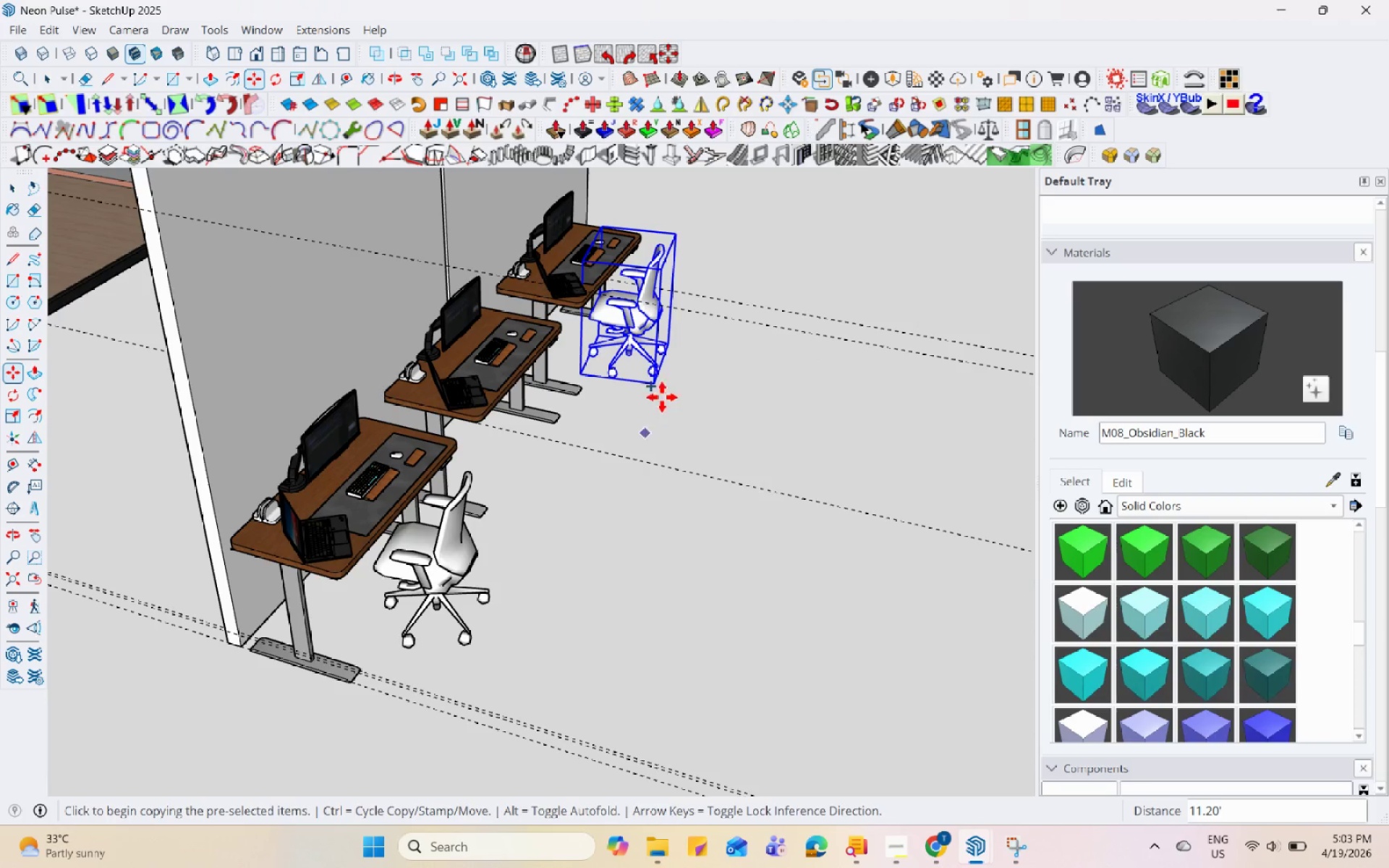 
left_click([655, 386])
 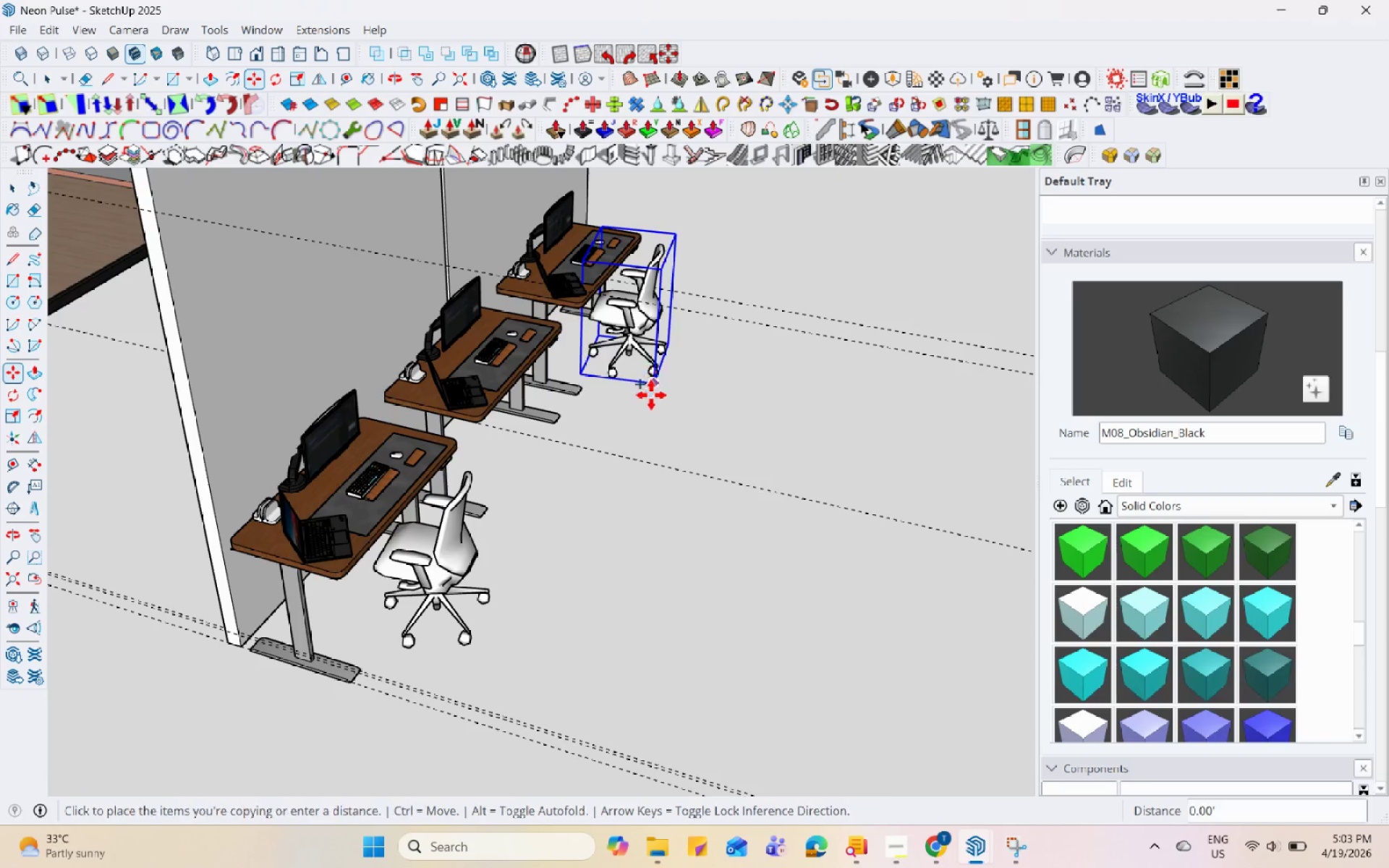 
key(Control+ControlLeft)
 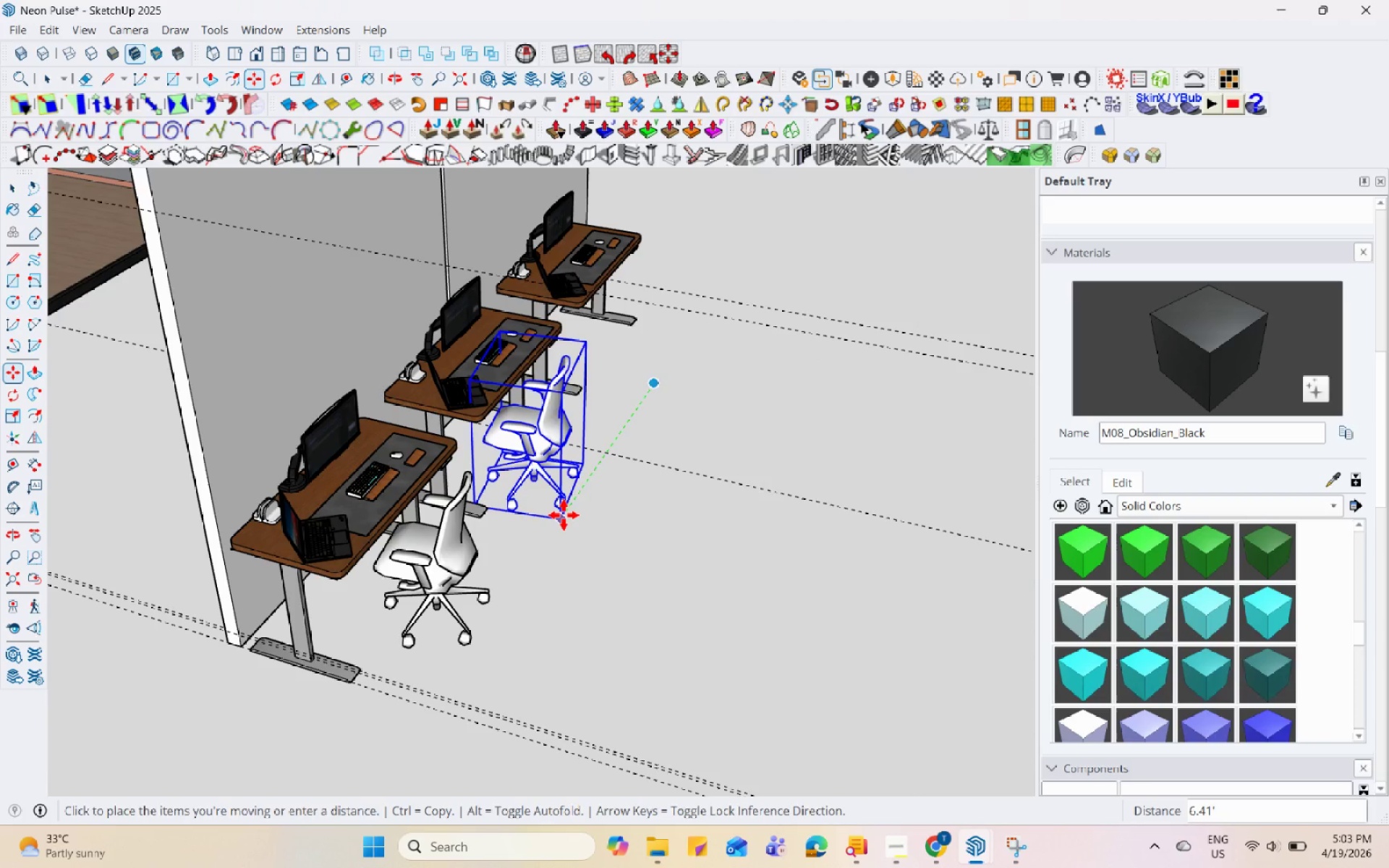 
left_click([565, 514])
 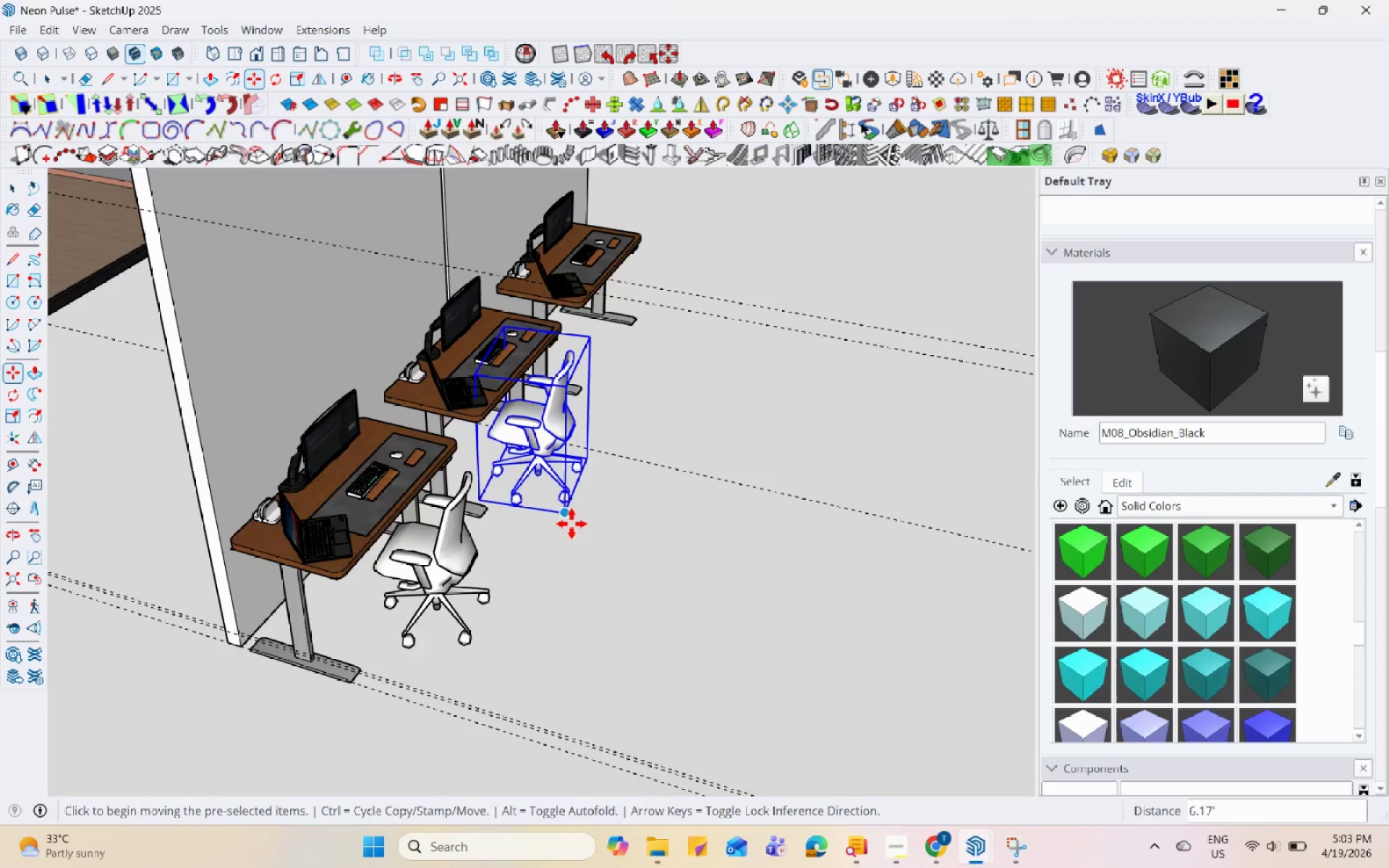 
key(Space)
 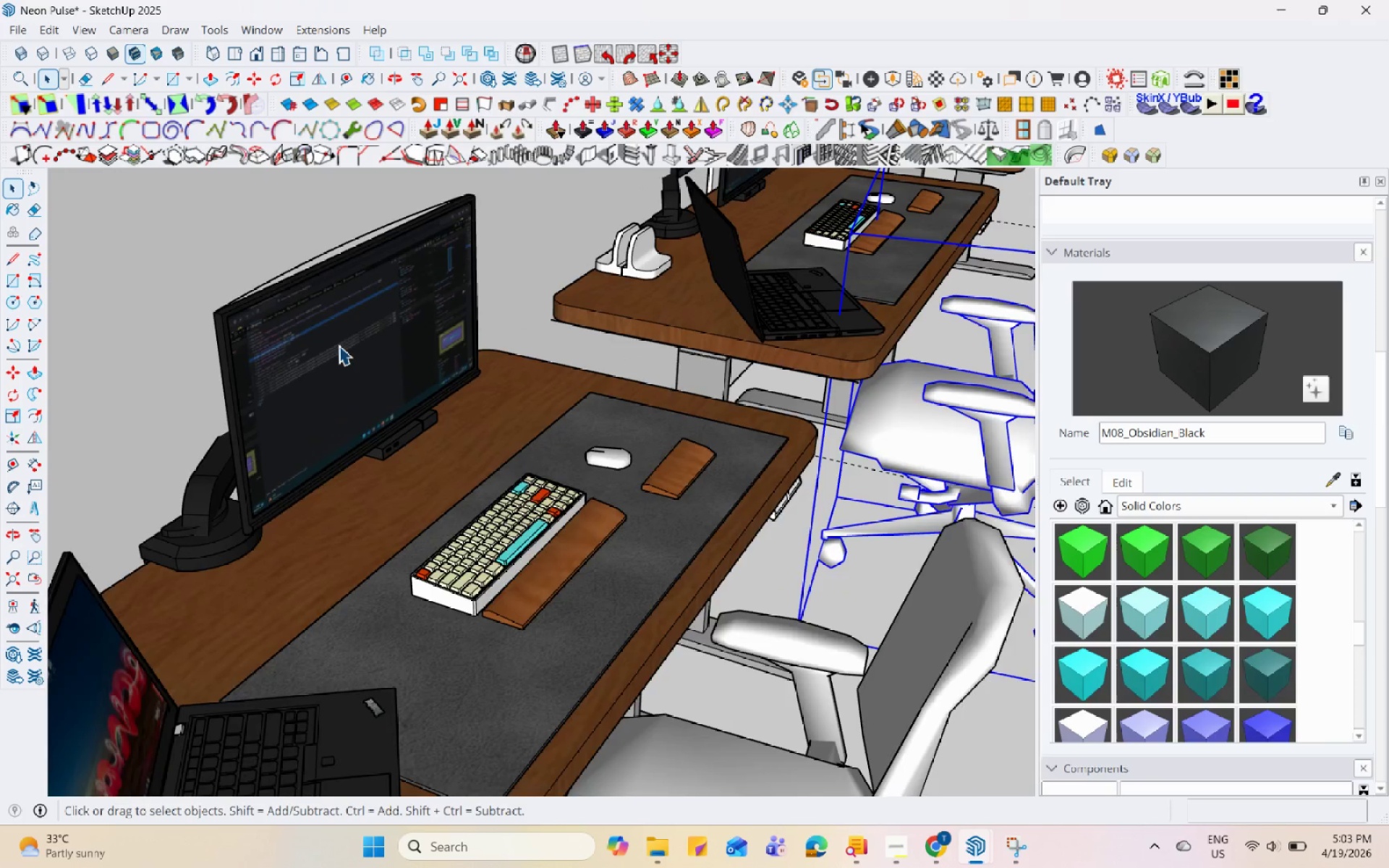 
left_click([349, 346])
 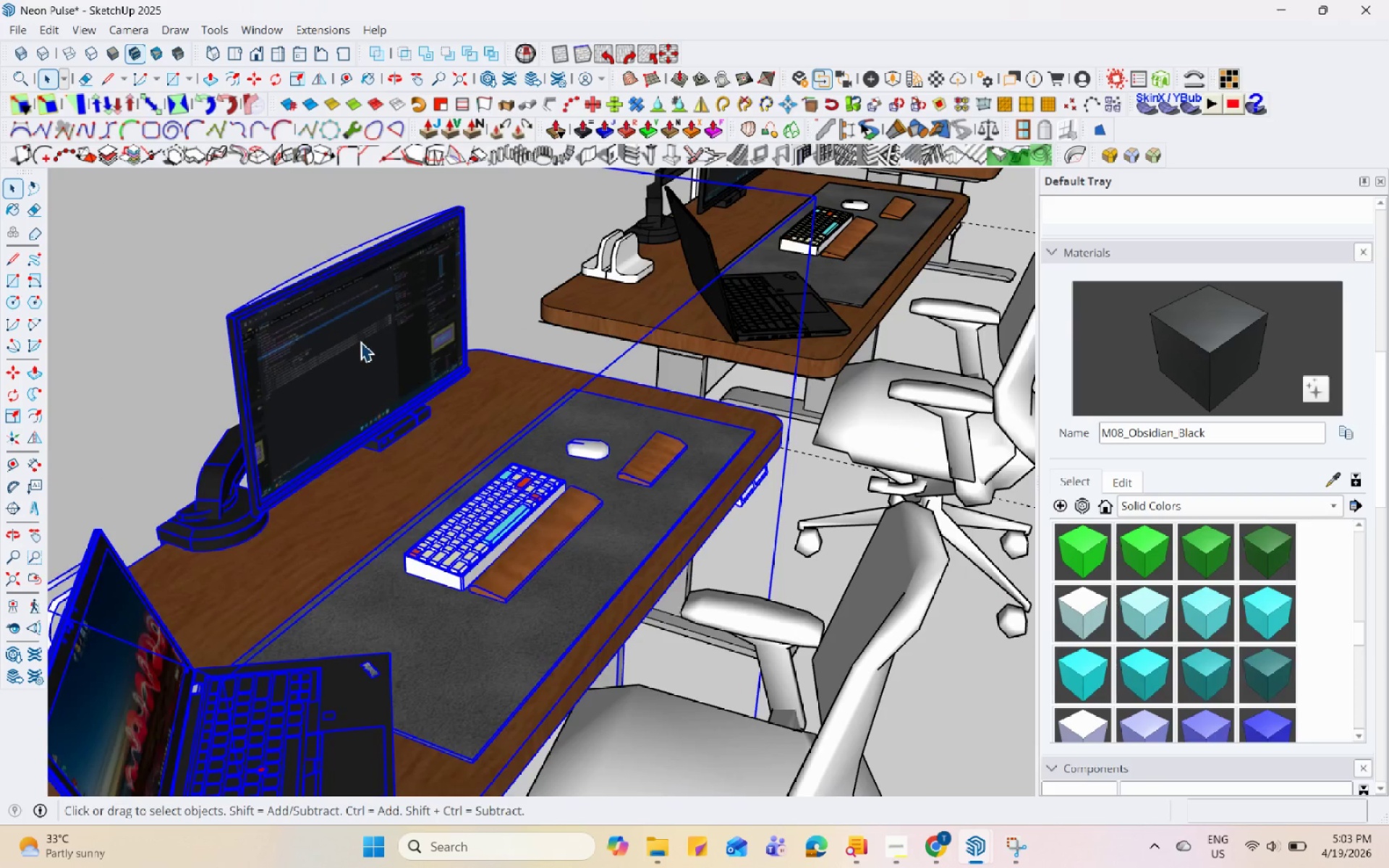 
scroll: coordinate [339, 345], scroll_direction: up, amount: 14.0
 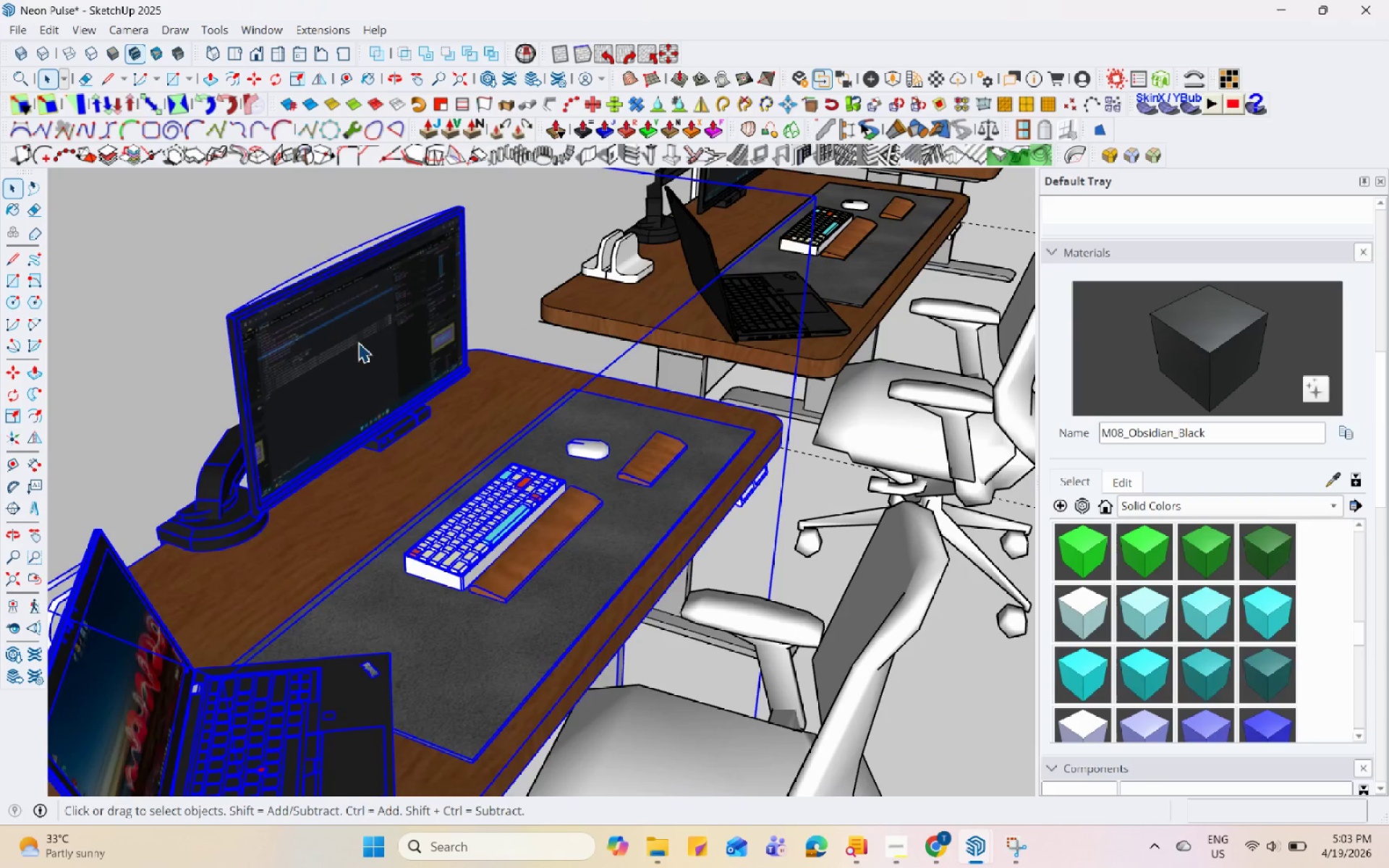 
double_click([360, 341])
 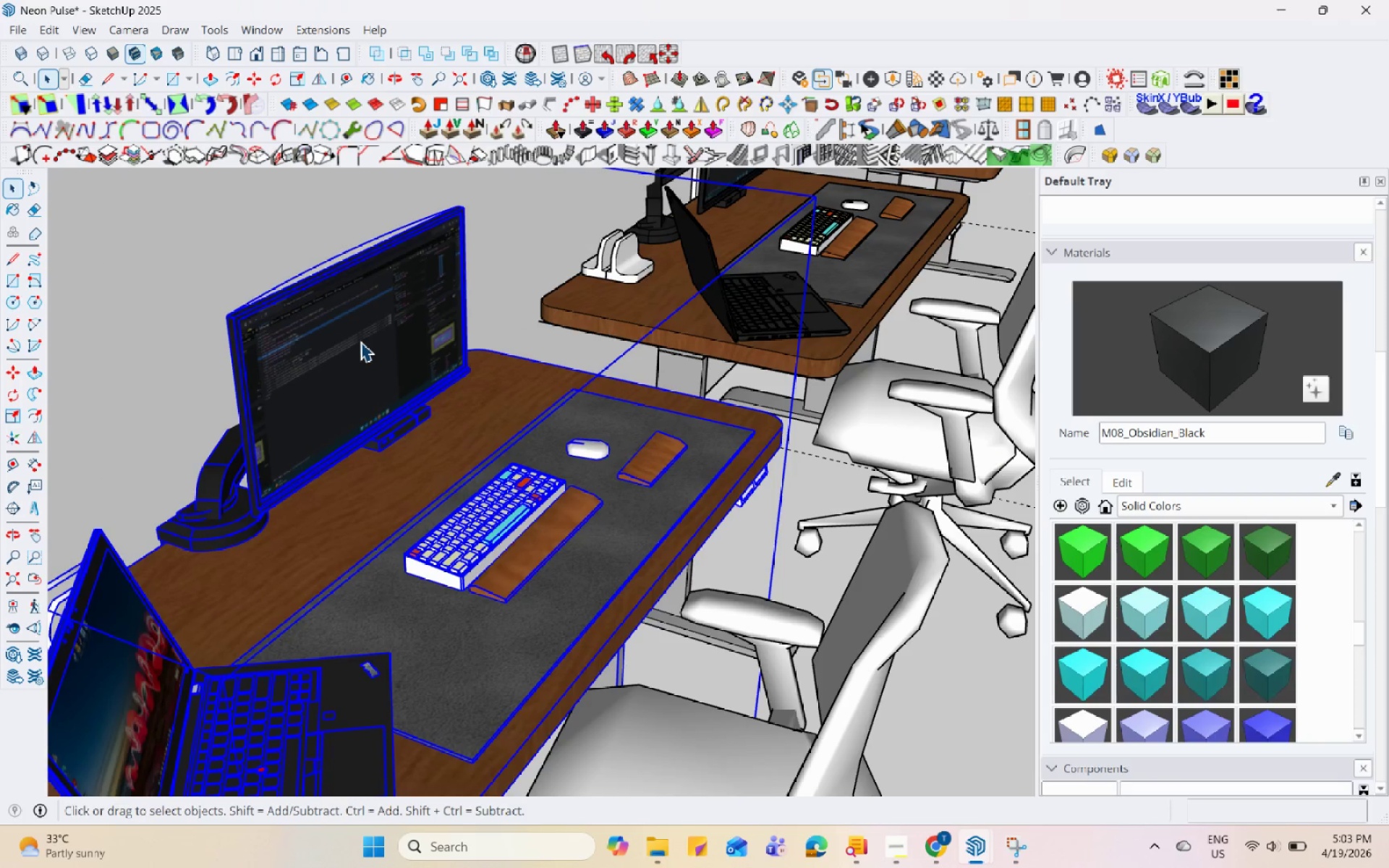 
triple_click([360, 341])
 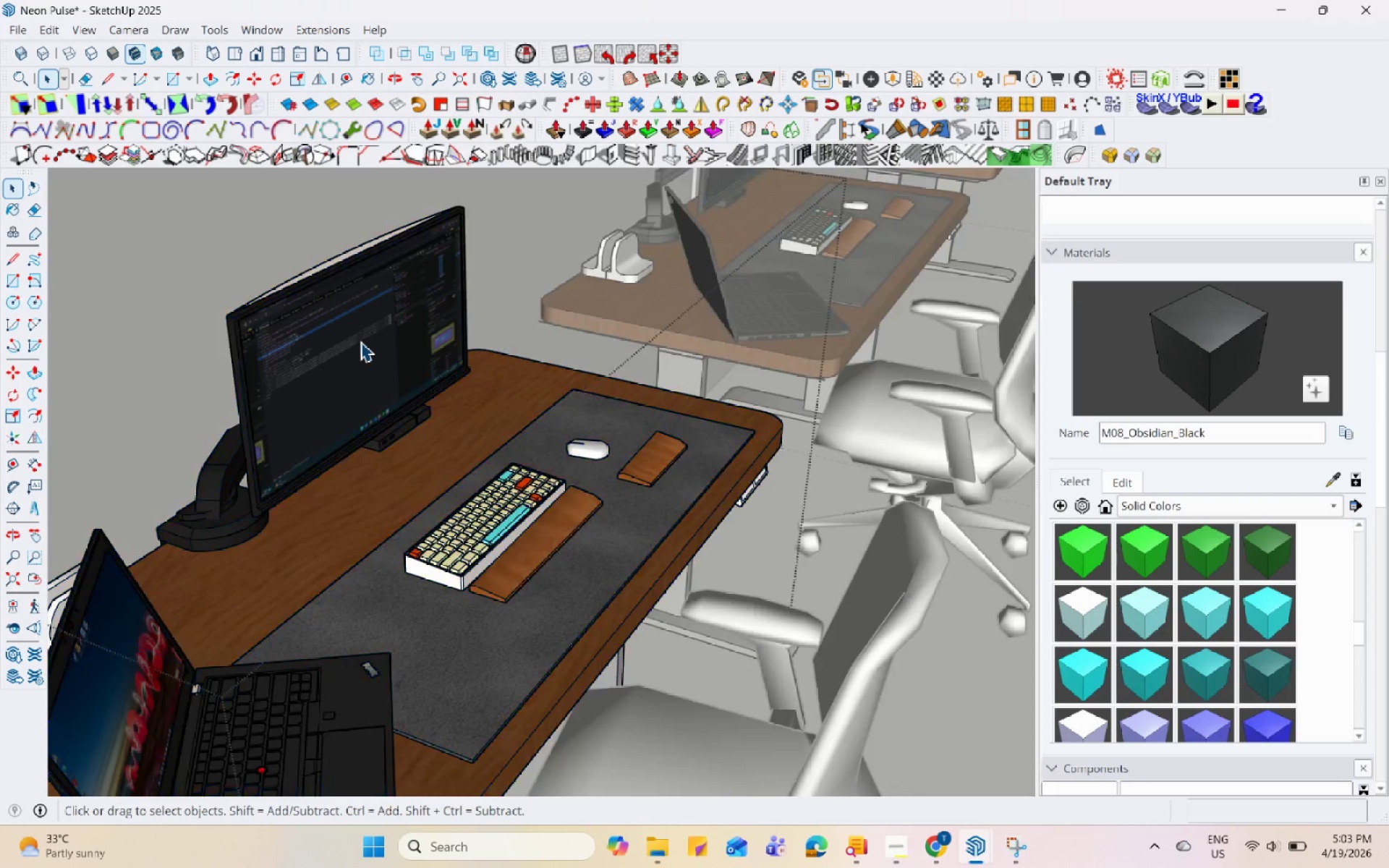 
triple_click([360, 341])
 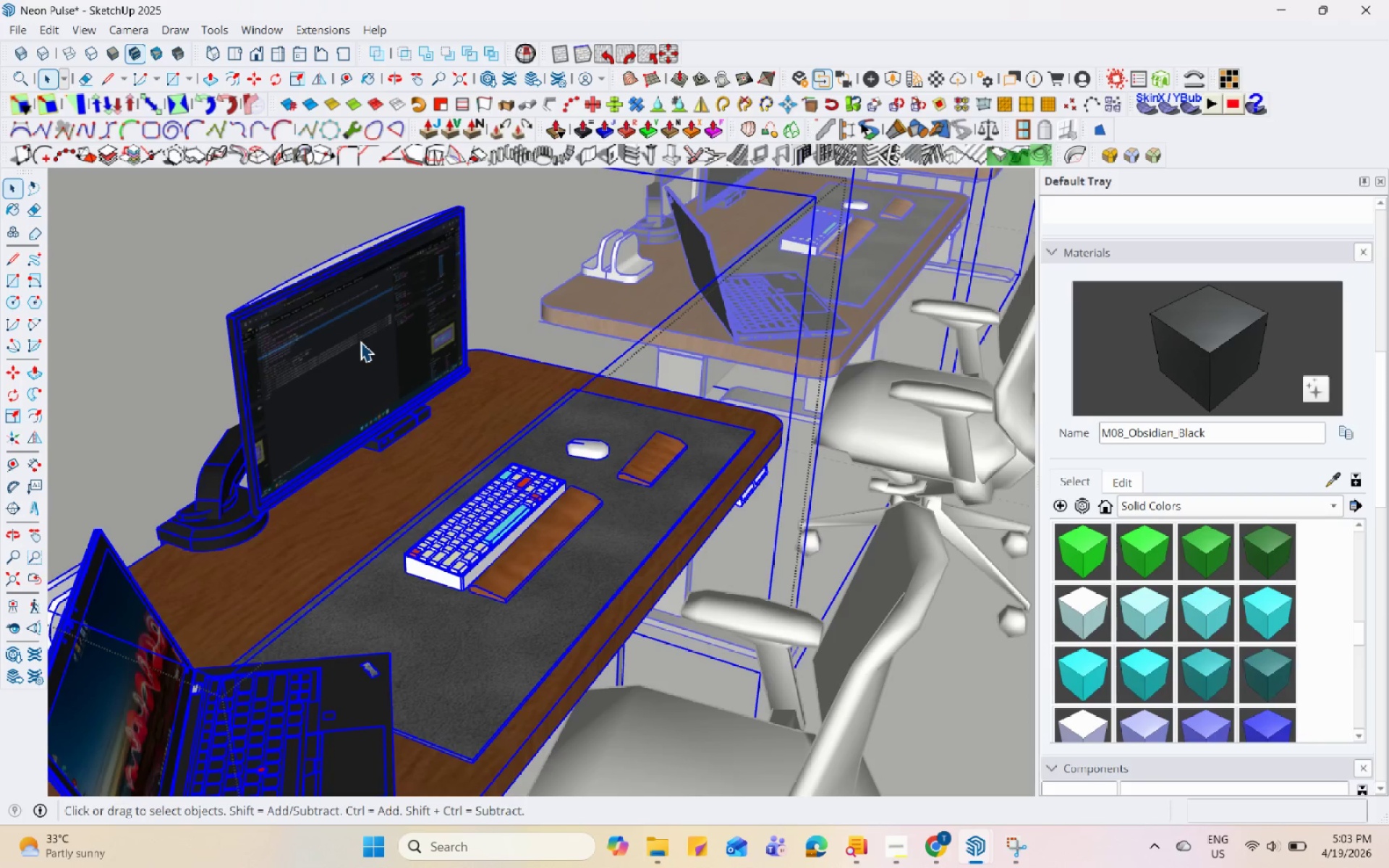 
triple_click([360, 341])
 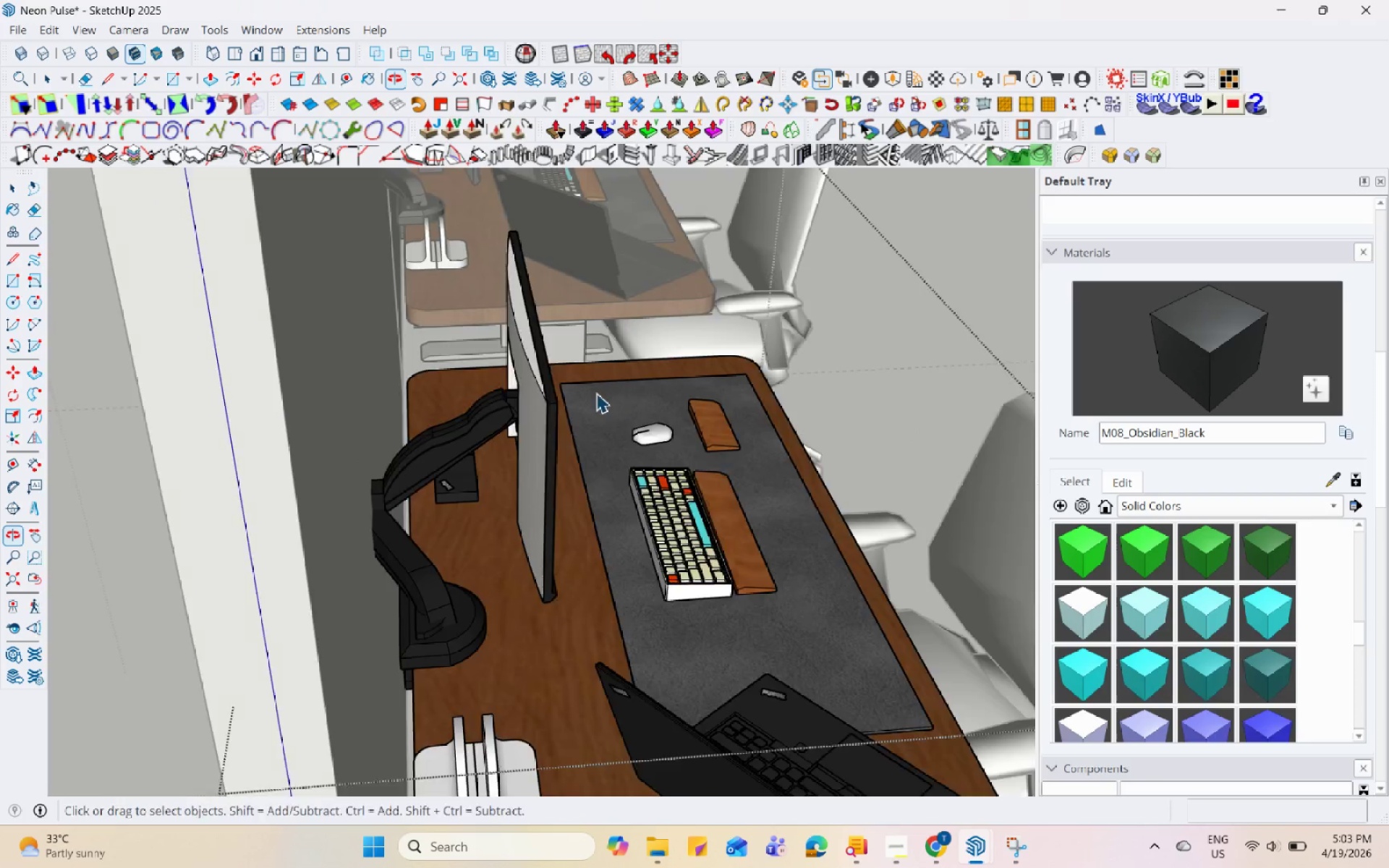 
left_click([279, 456])
 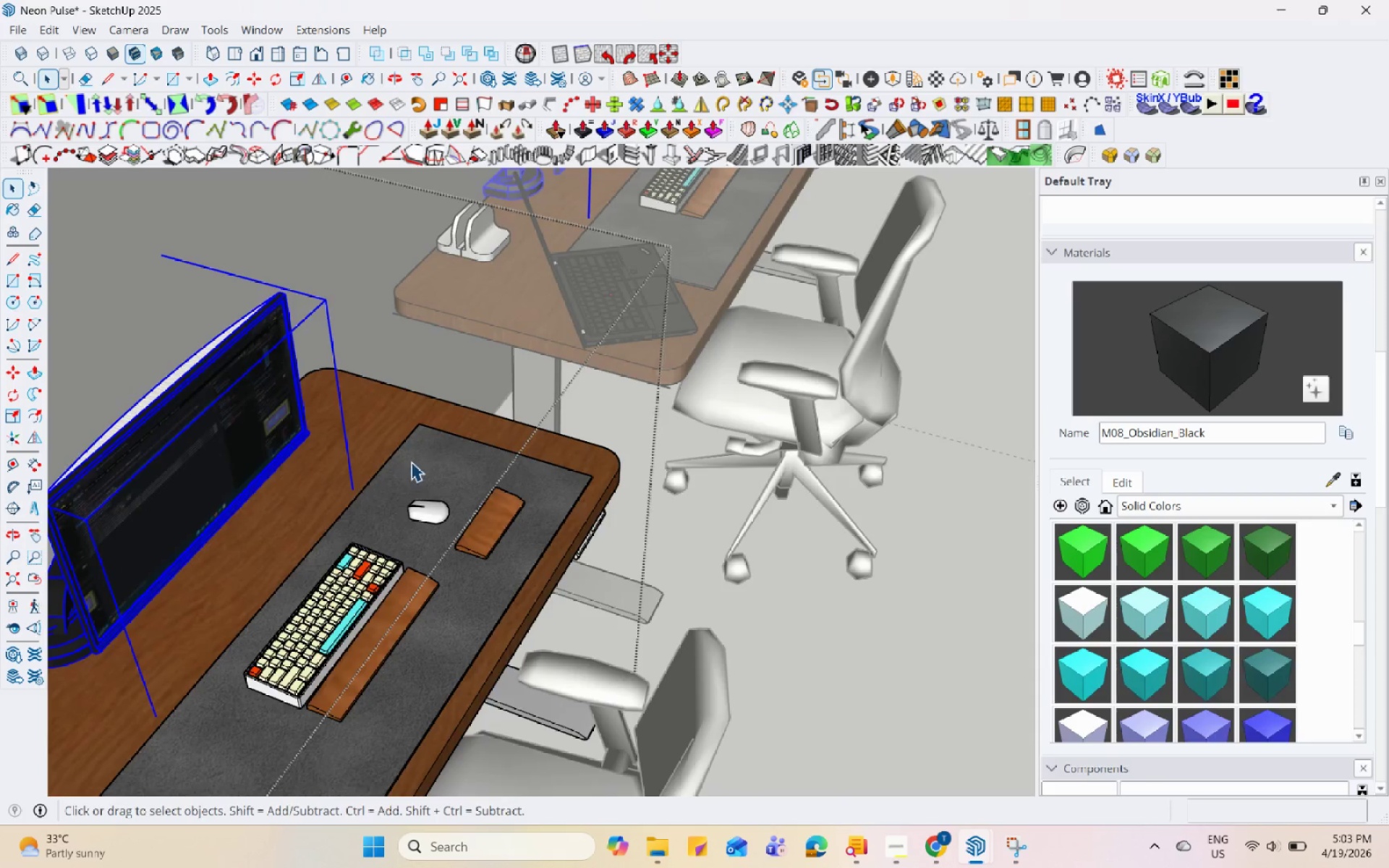 
right_click([407, 482])
 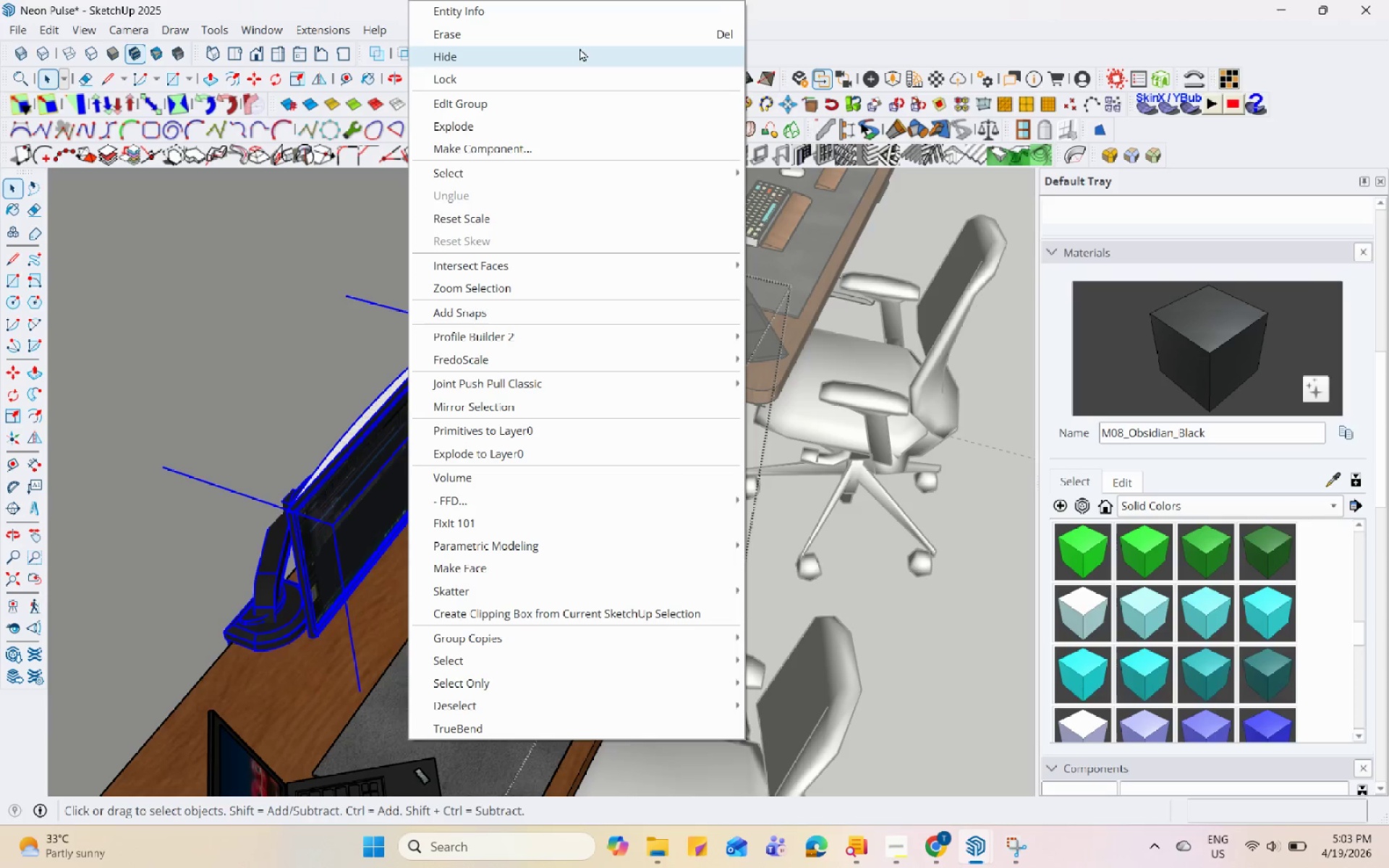 
scroll: coordinate [428, 518], scroll_direction: down, amount: 2.0
 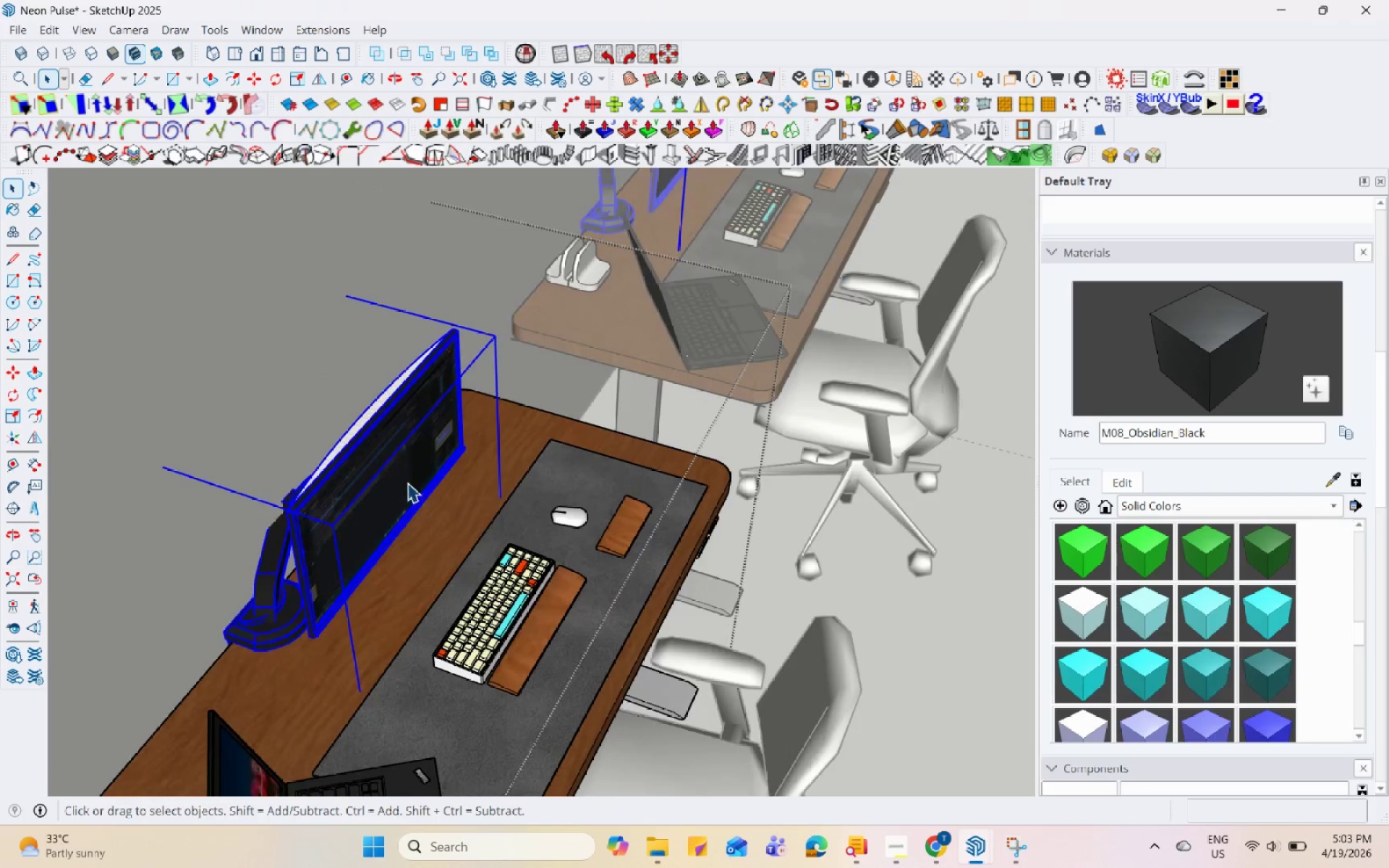 
left_click([581, 41])
 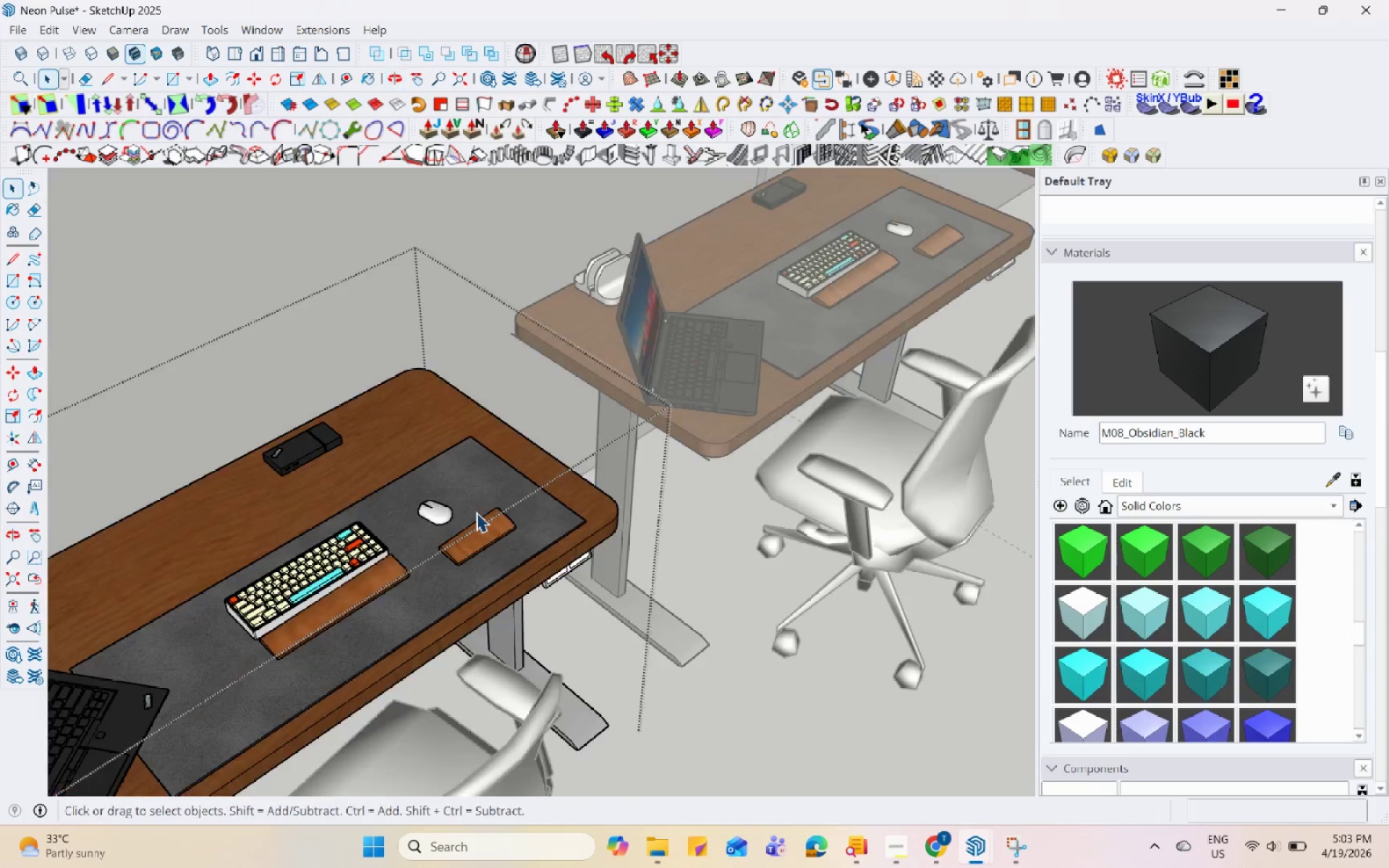 
scroll: coordinate [532, 463], scroll_direction: up, amount: 12.0
 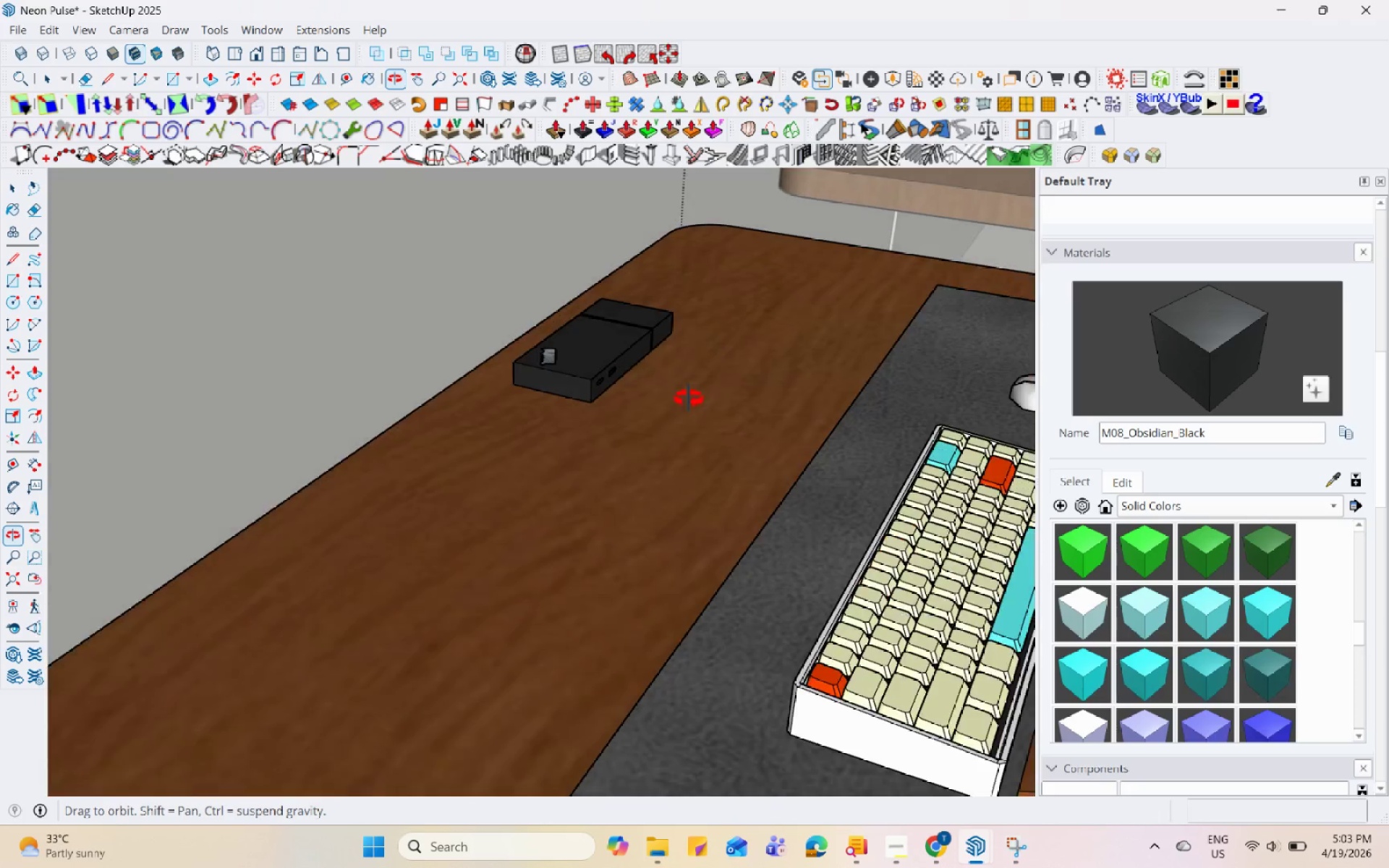 
scroll: coordinate [614, 610], scroll_direction: down, amount: 21.0
 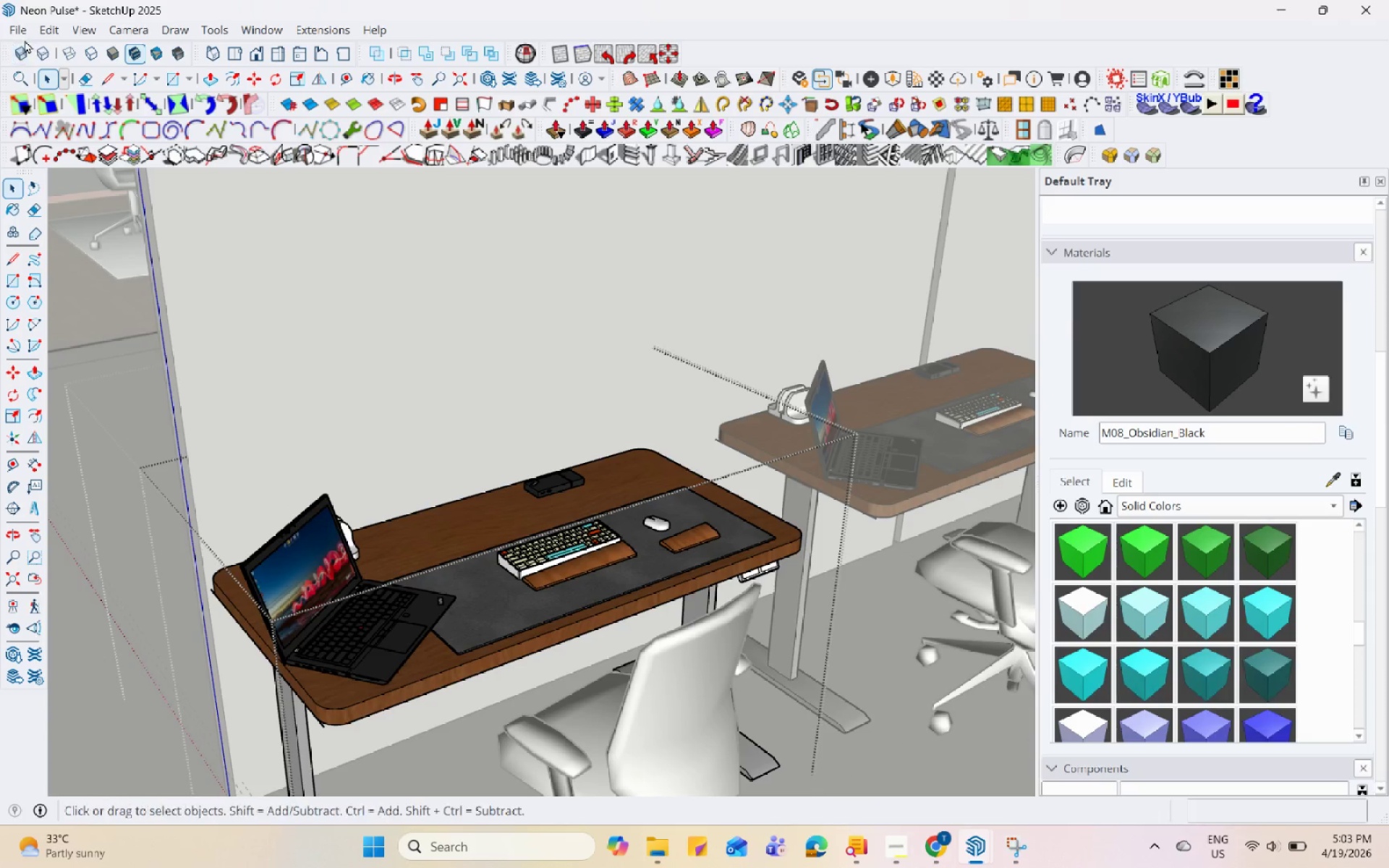 
left_click([17, 29])
 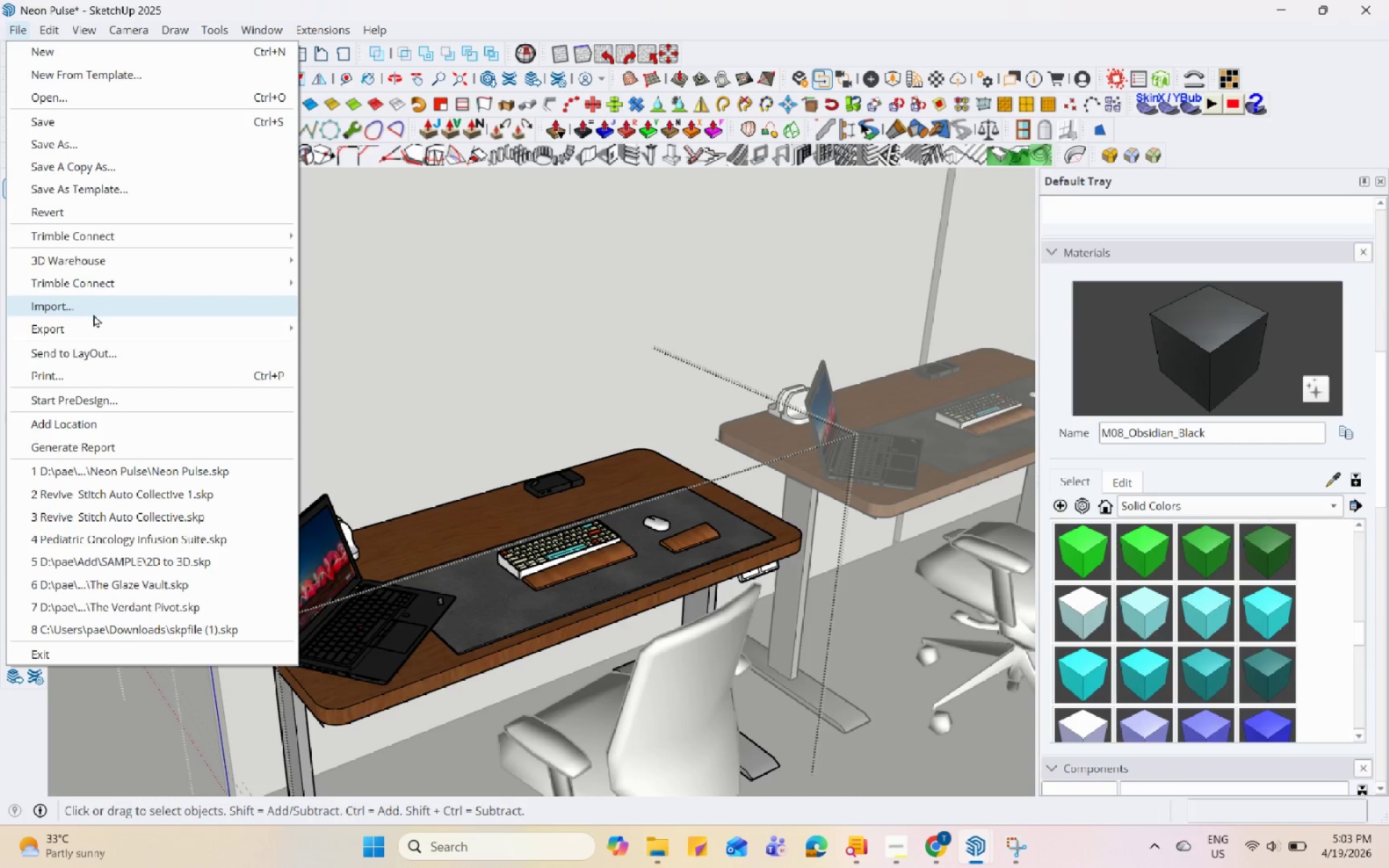 
left_click([94, 315])
 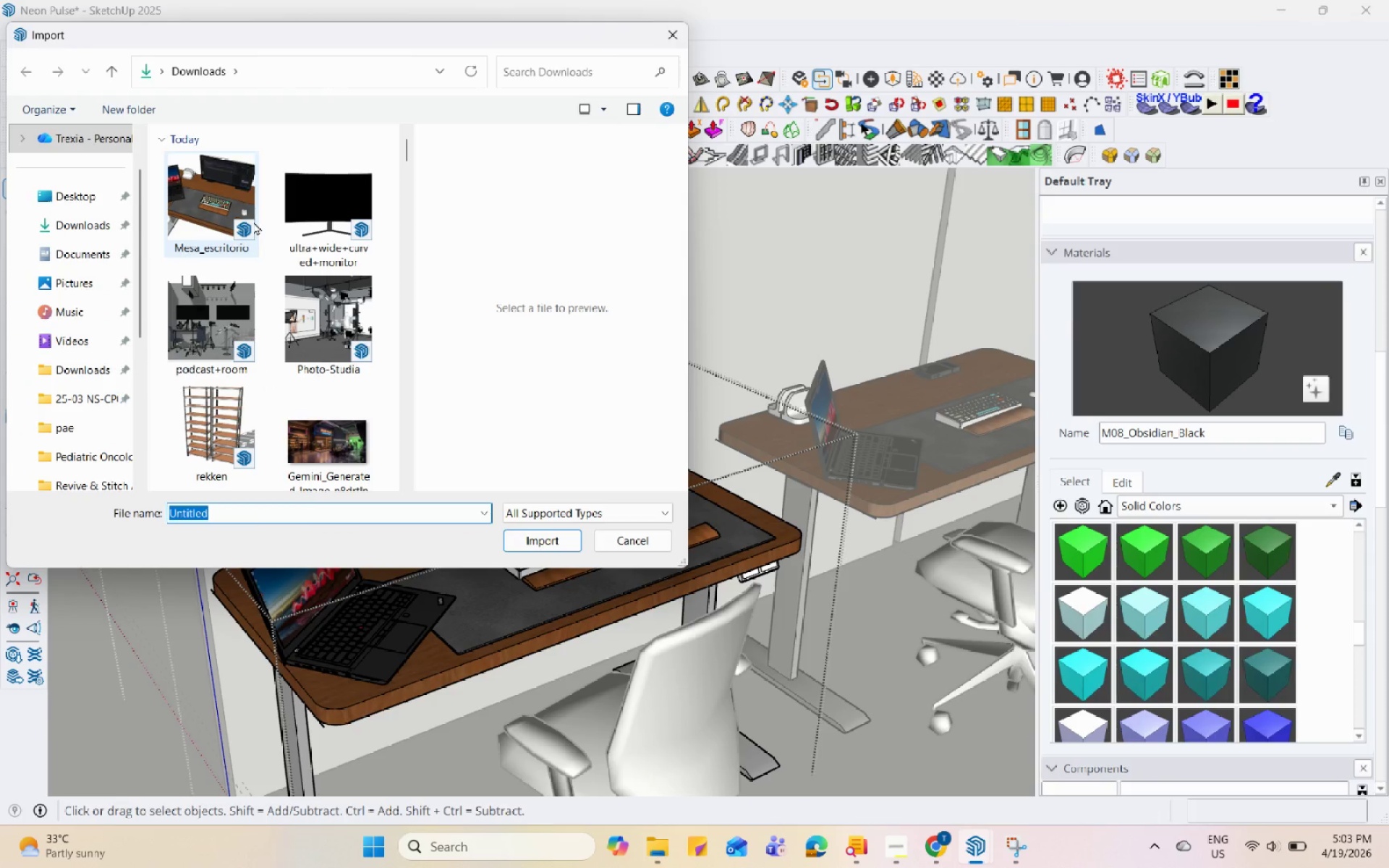 
left_click([313, 200])
 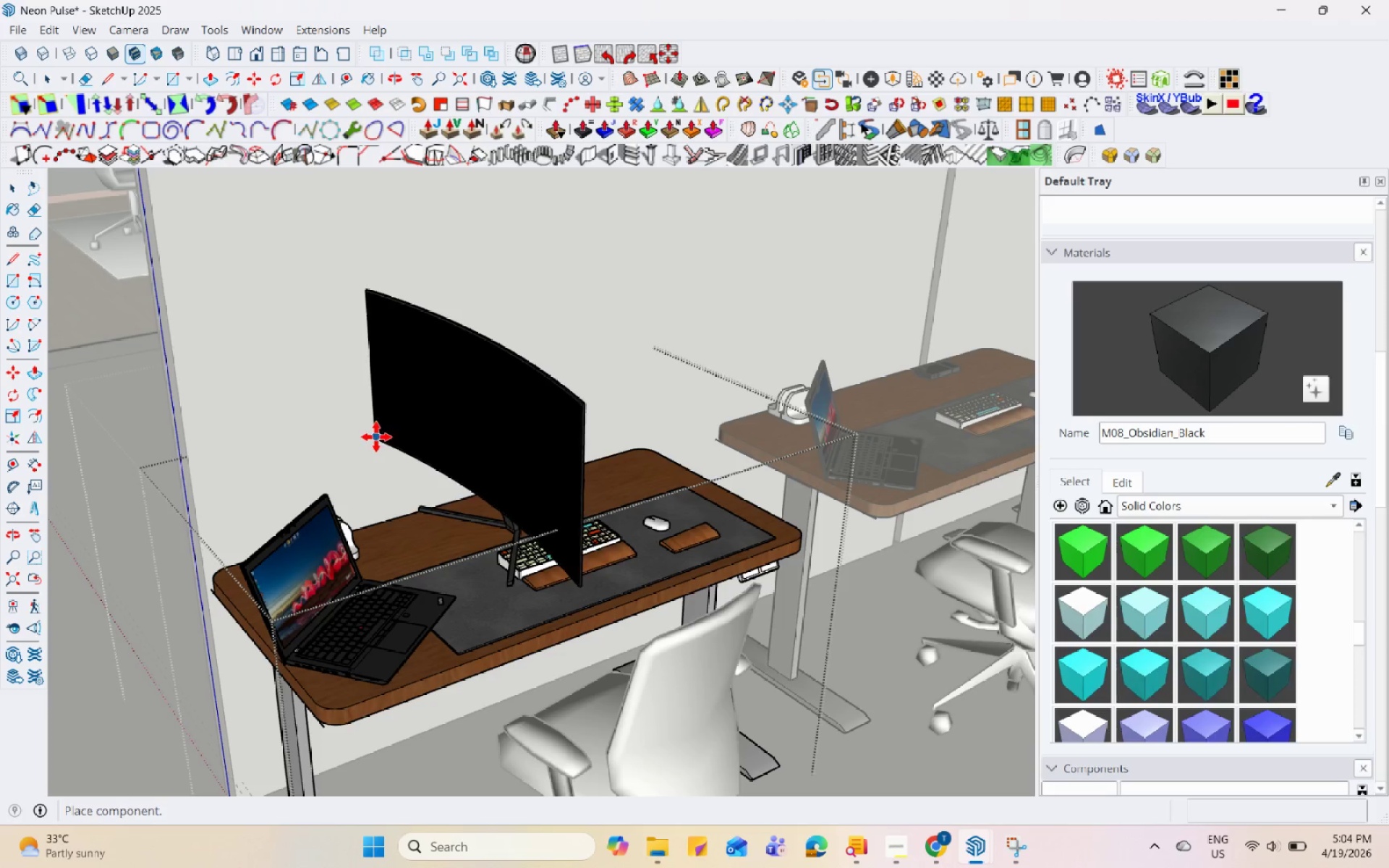 
scroll: coordinate [574, 448], scroll_direction: up, amount: 11.0
 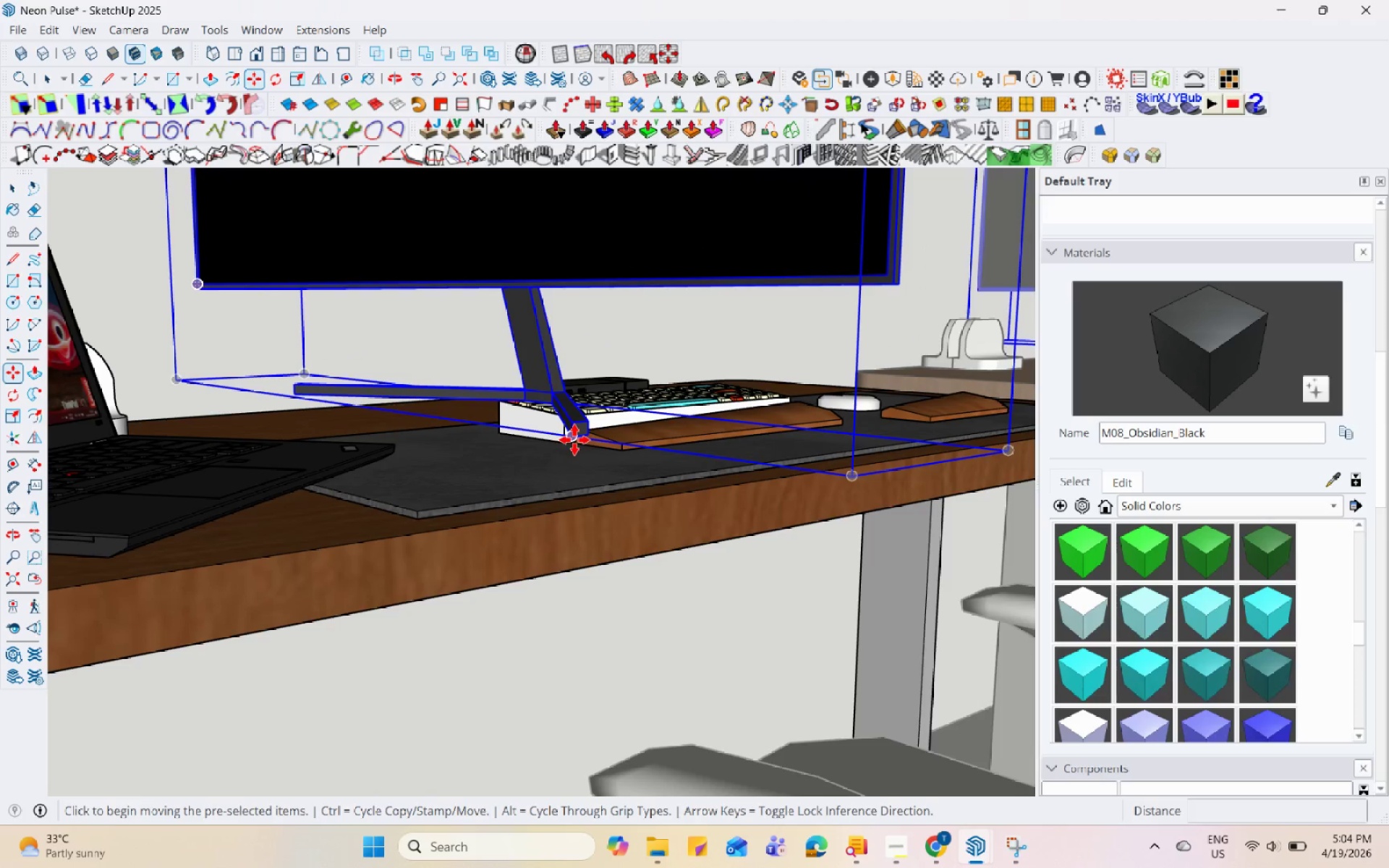 
left_click([574, 444])
 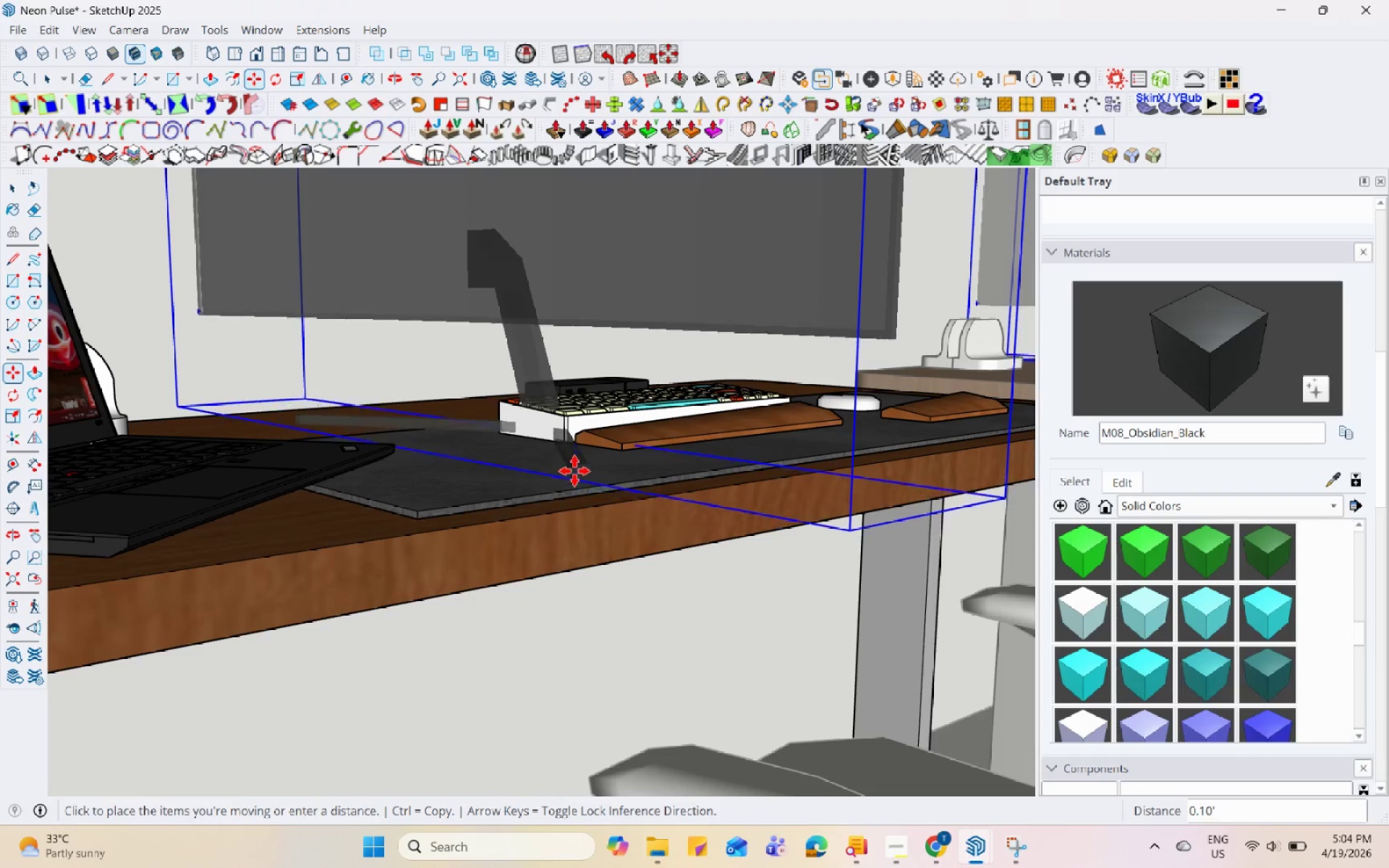 
left_click([574, 471])
 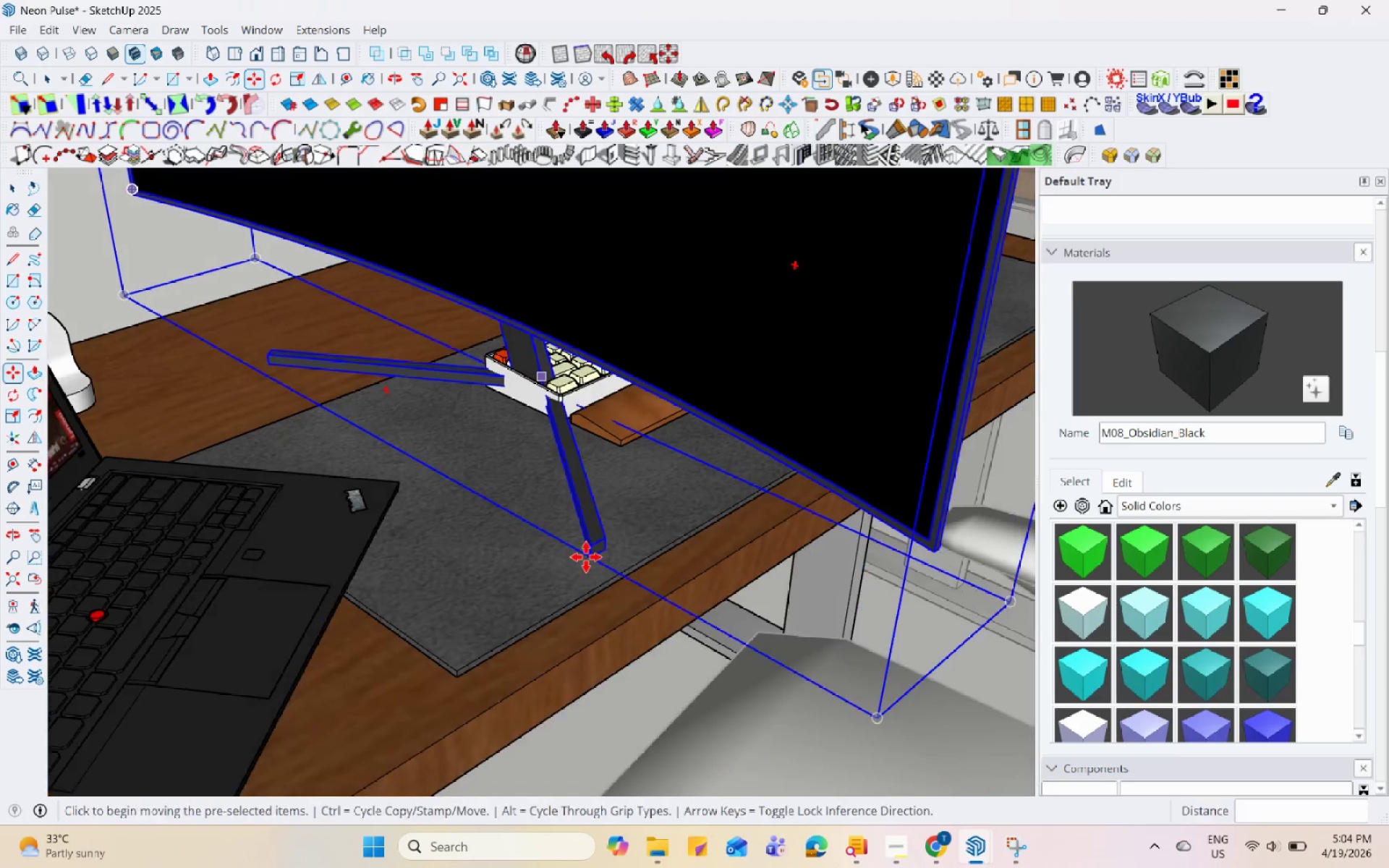 
scroll: coordinate [567, 447], scroll_direction: down, amount: 6.0
 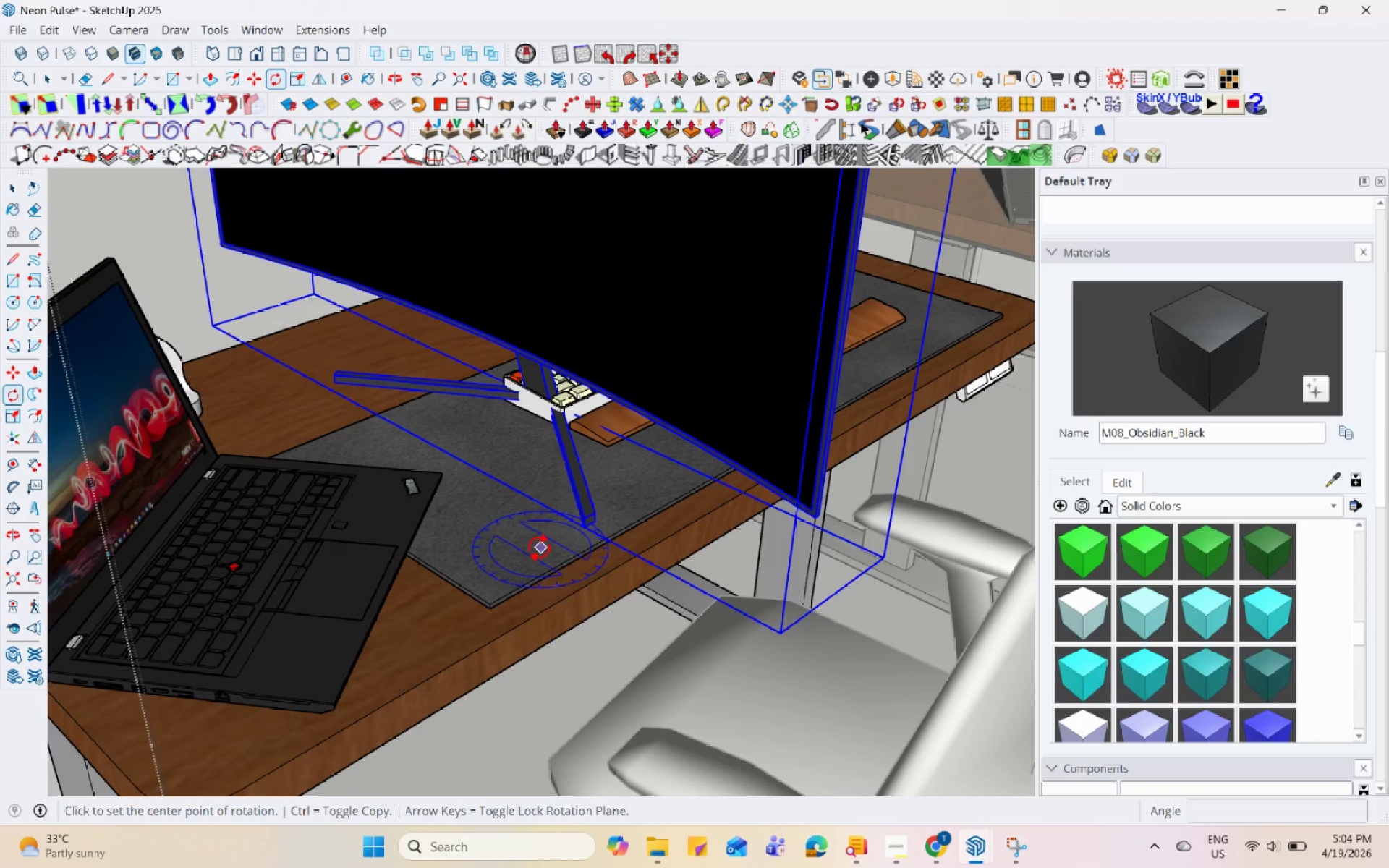 
double_click([551, 529])
 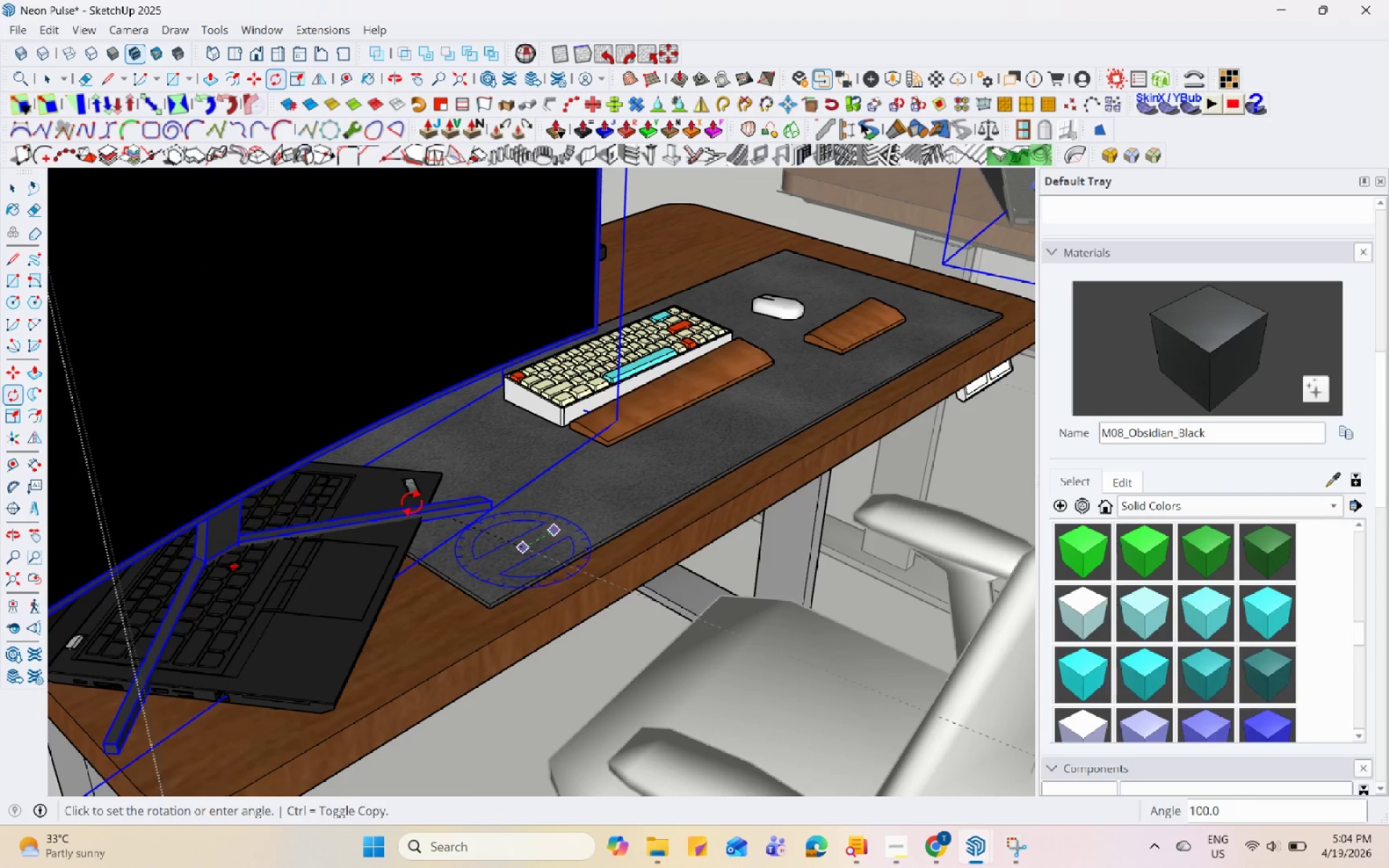 
left_click([425, 492])
 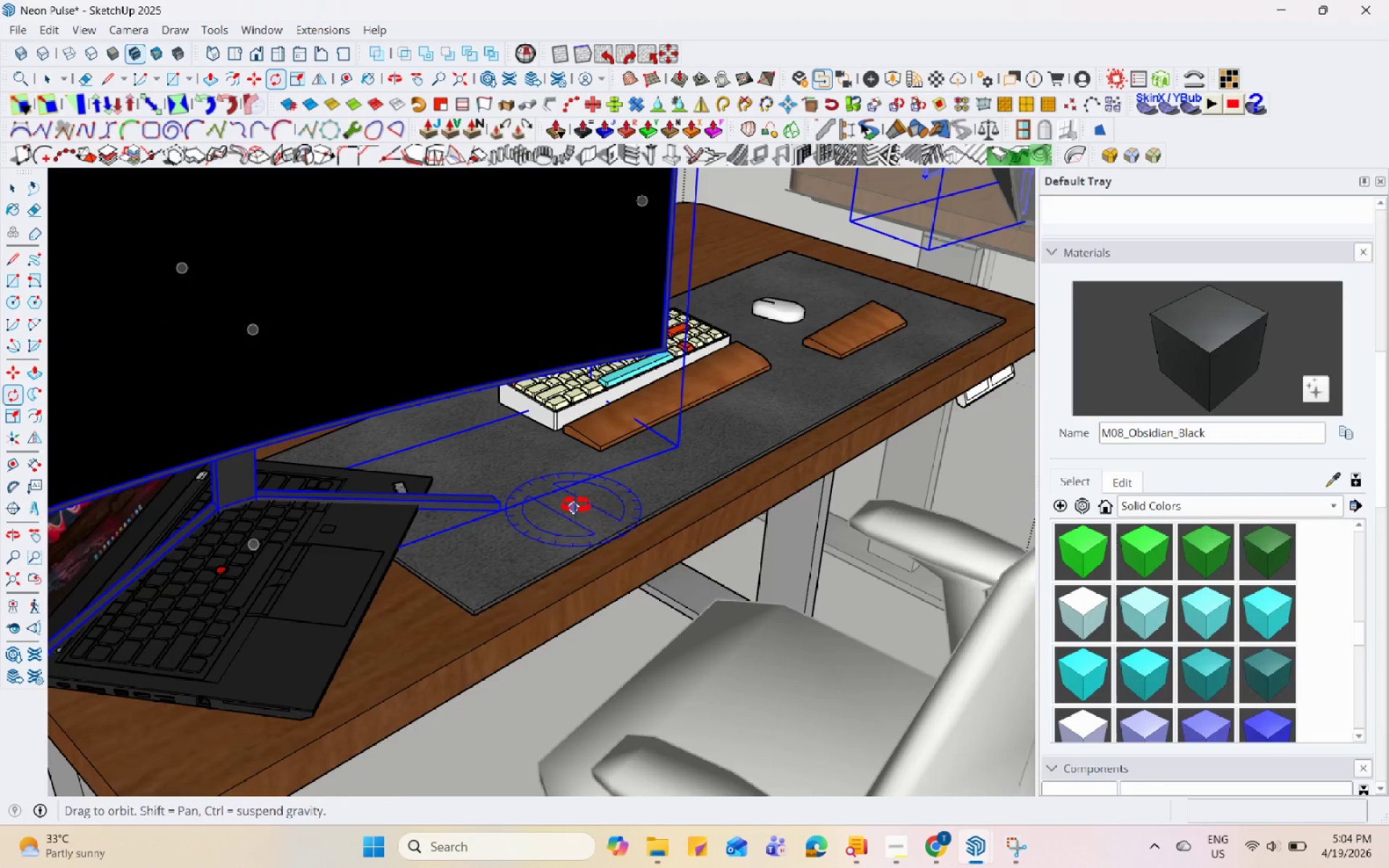 
key(M)
 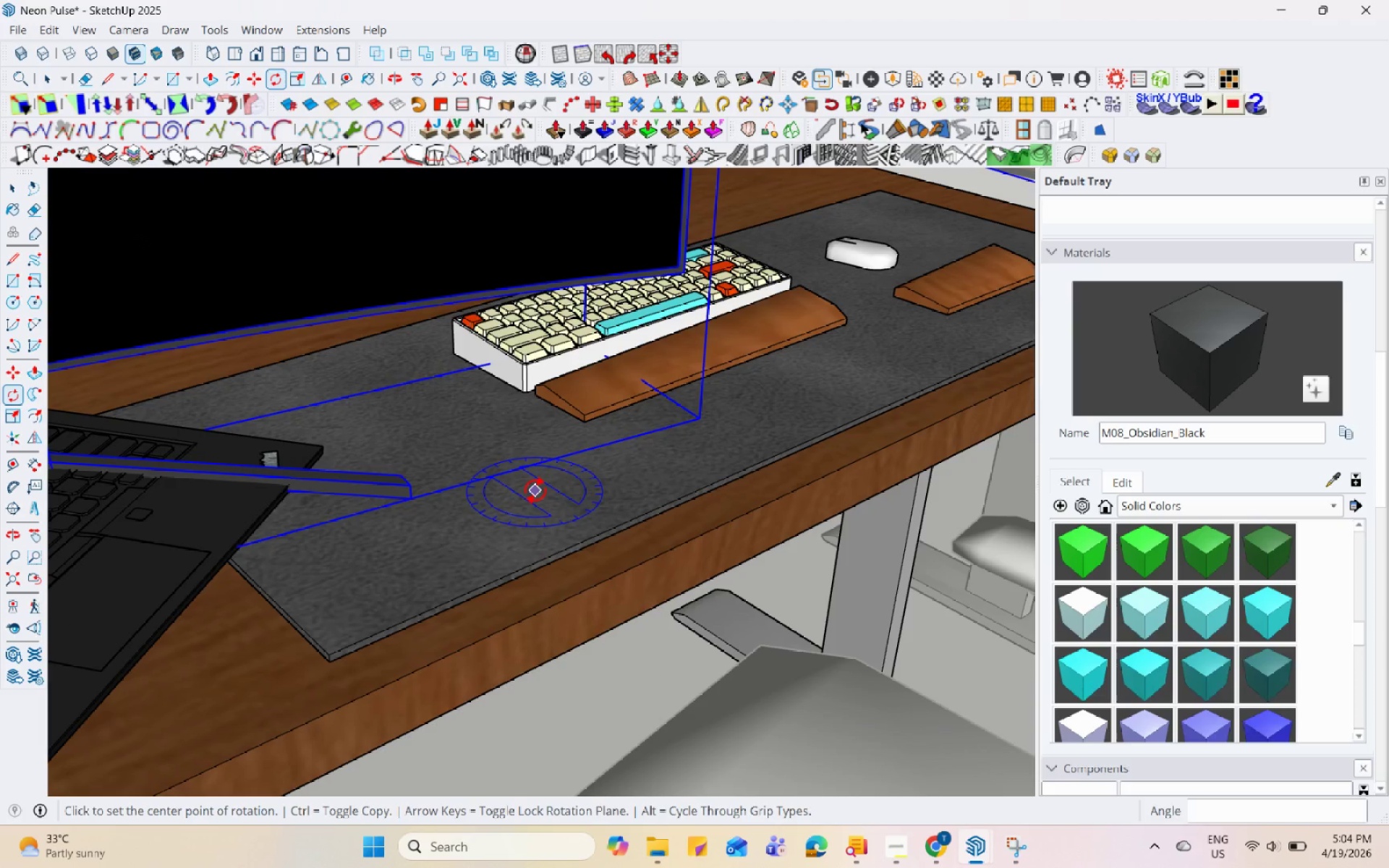 
scroll: coordinate [537, 489], scroll_direction: up, amount: 4.0
 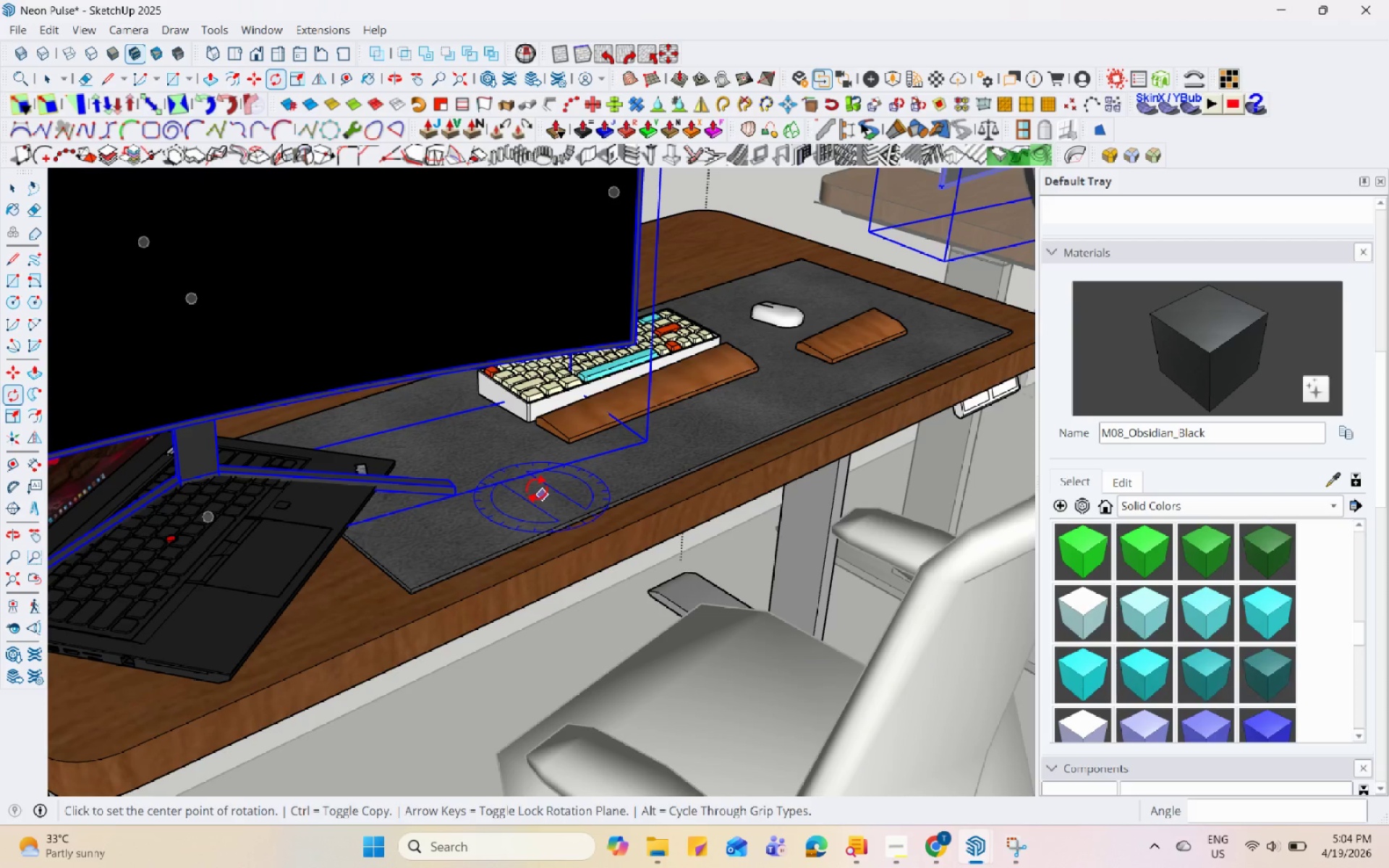 
left_click([407, 495])
 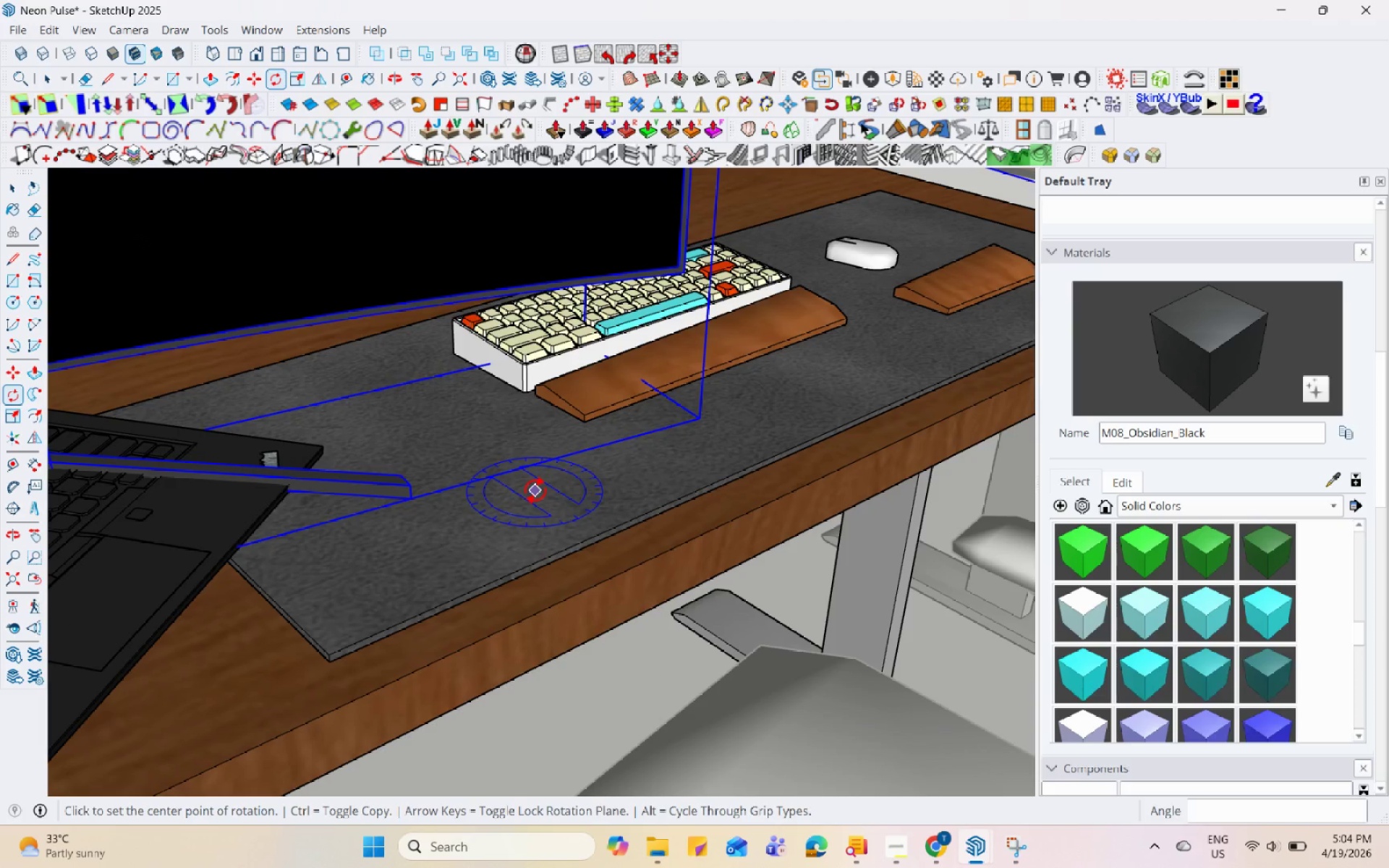 
scroll: coordinate [561, 444], scroll_direction: down, amount: 10.0
 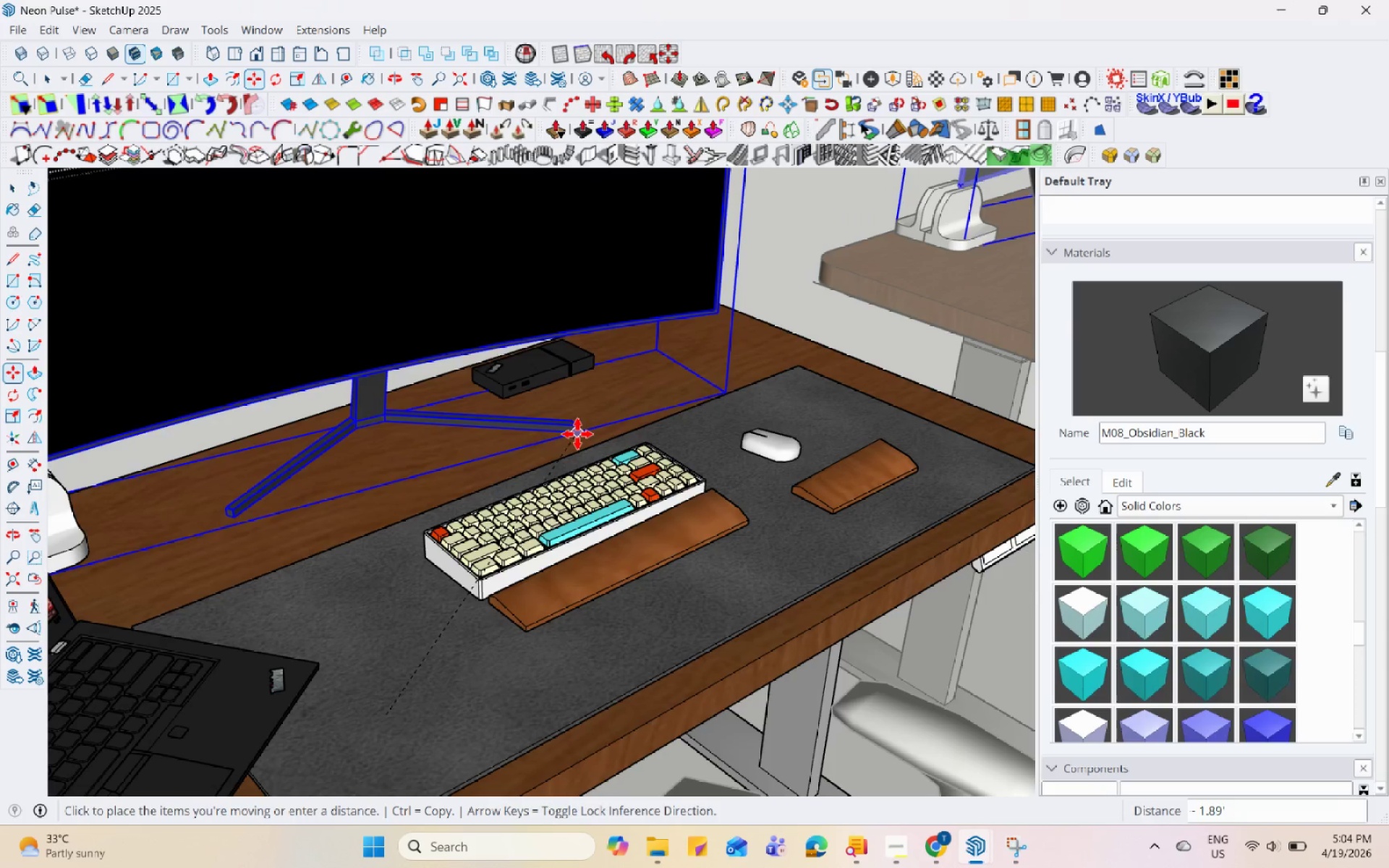 
left_click([577, 443])
 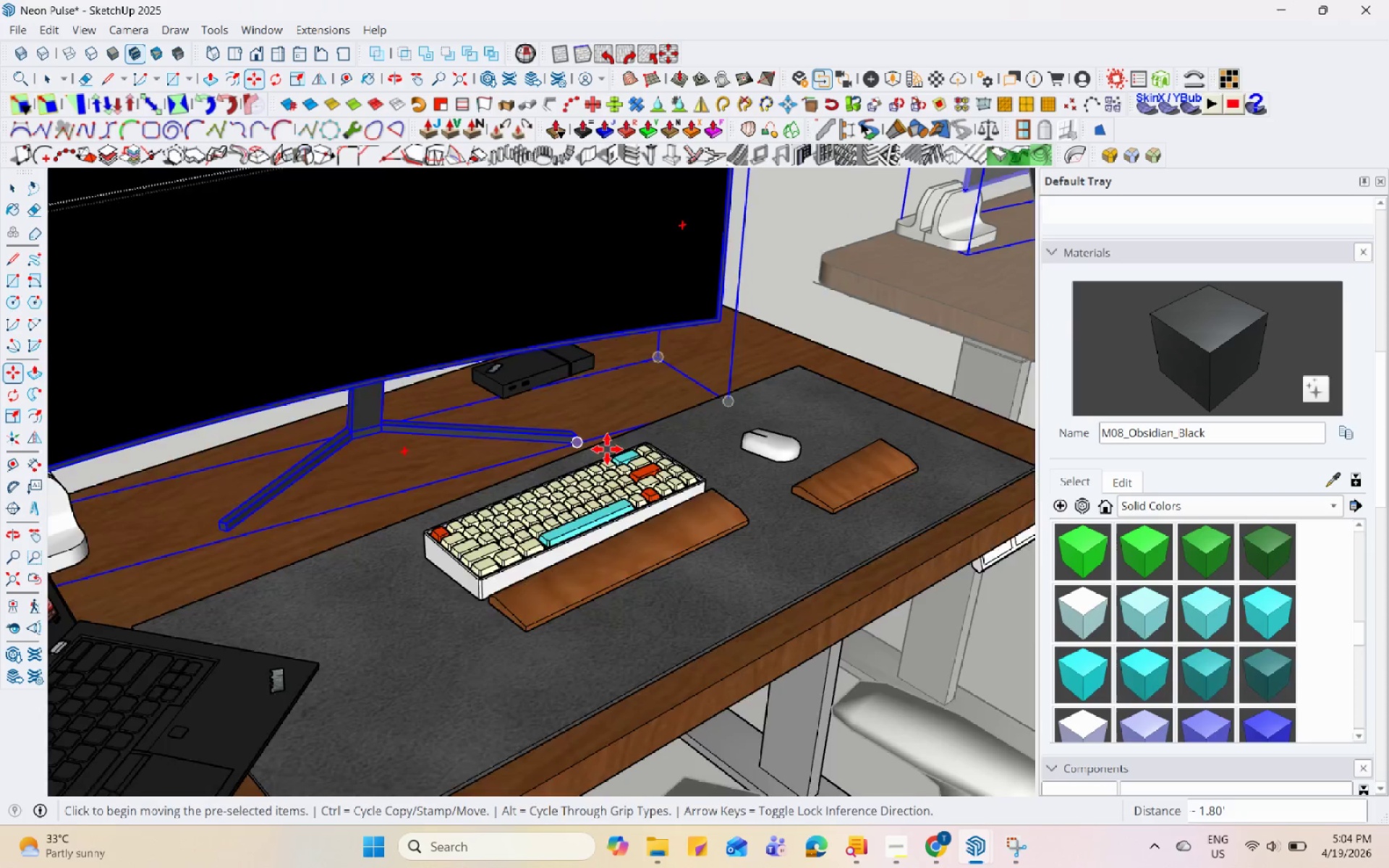 
scroll: coordinate [655, 469], scroll_direction: down, amount: 10.0
 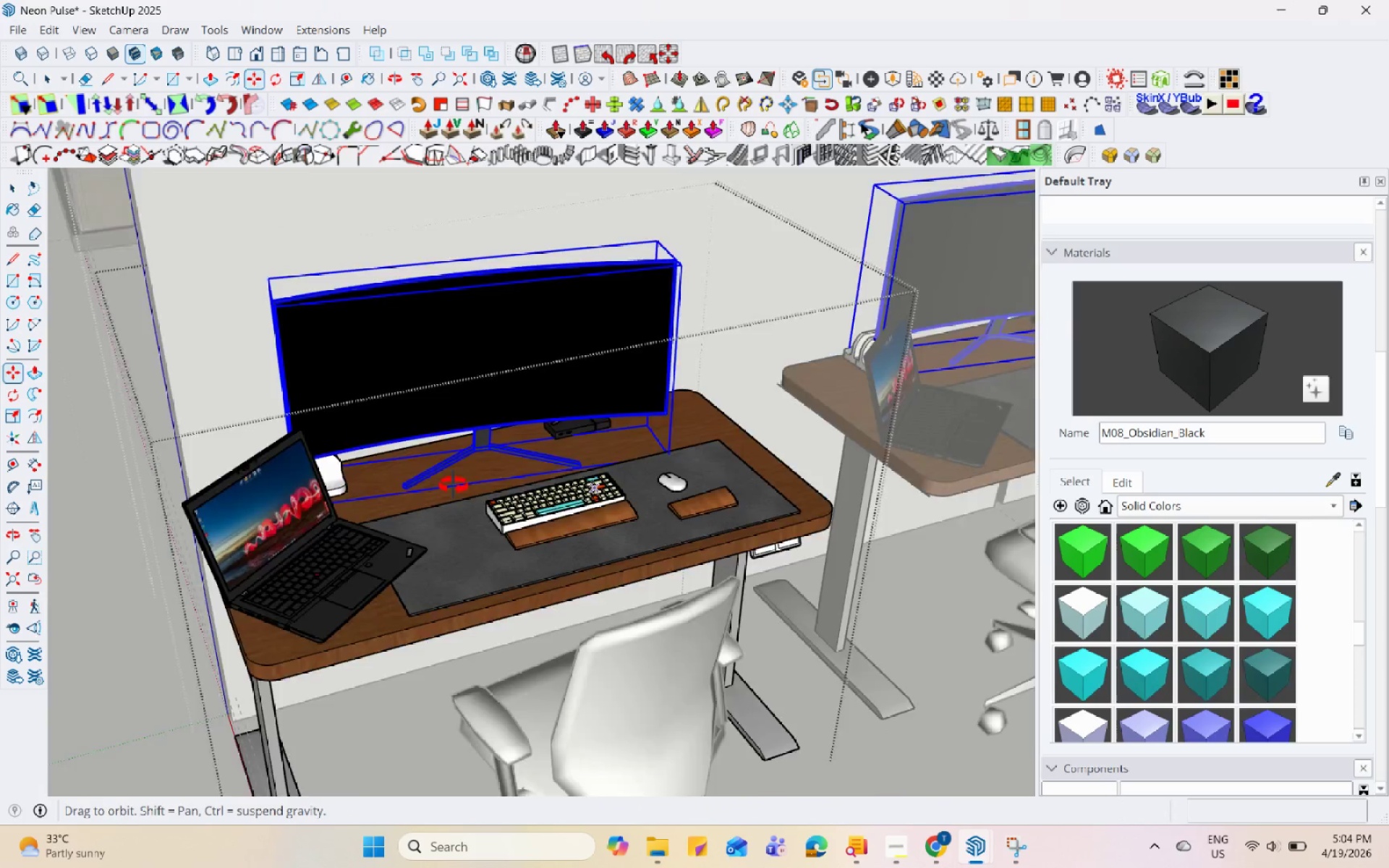 
double_click([381, 485])
 